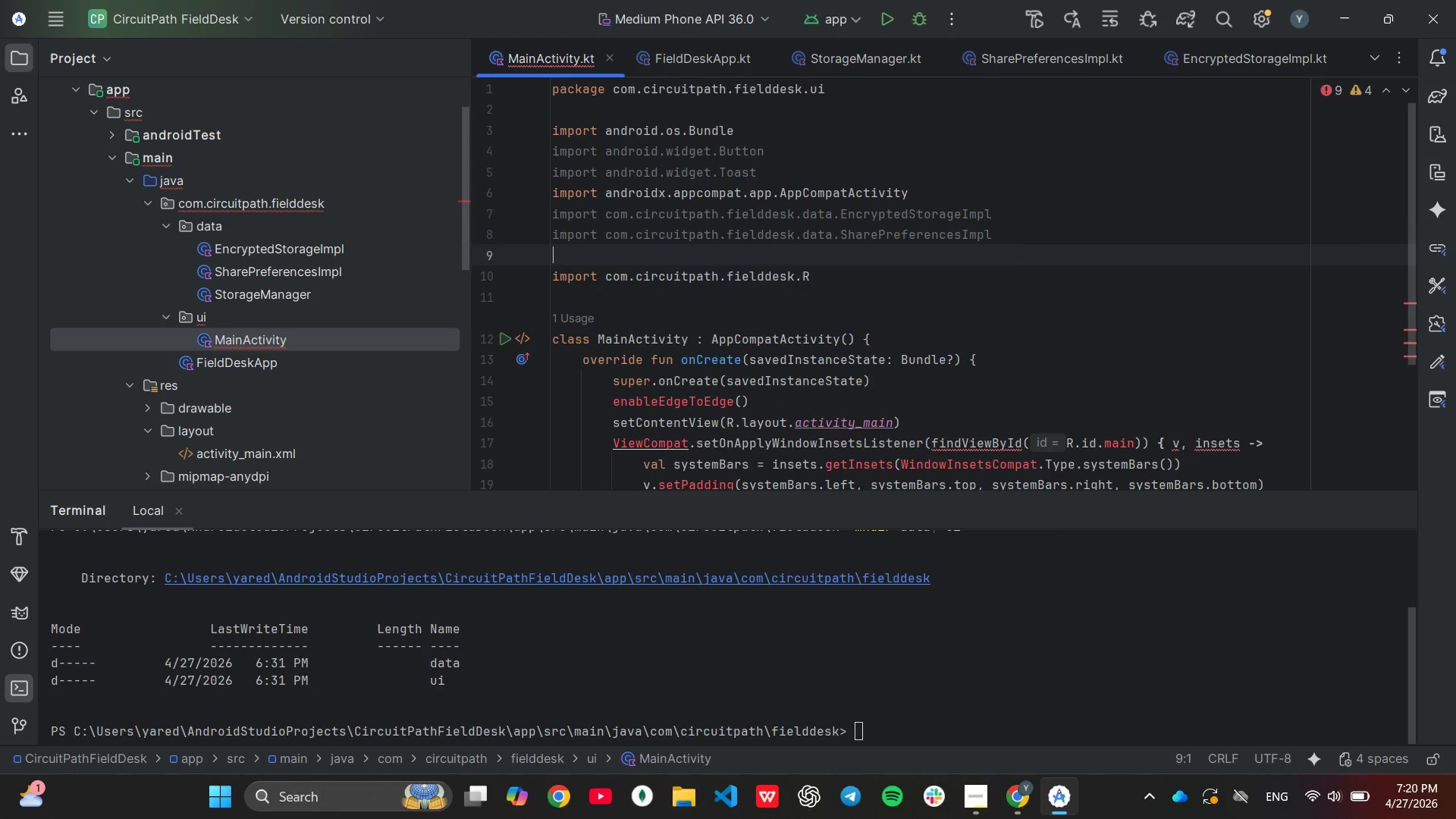 
type(im)
 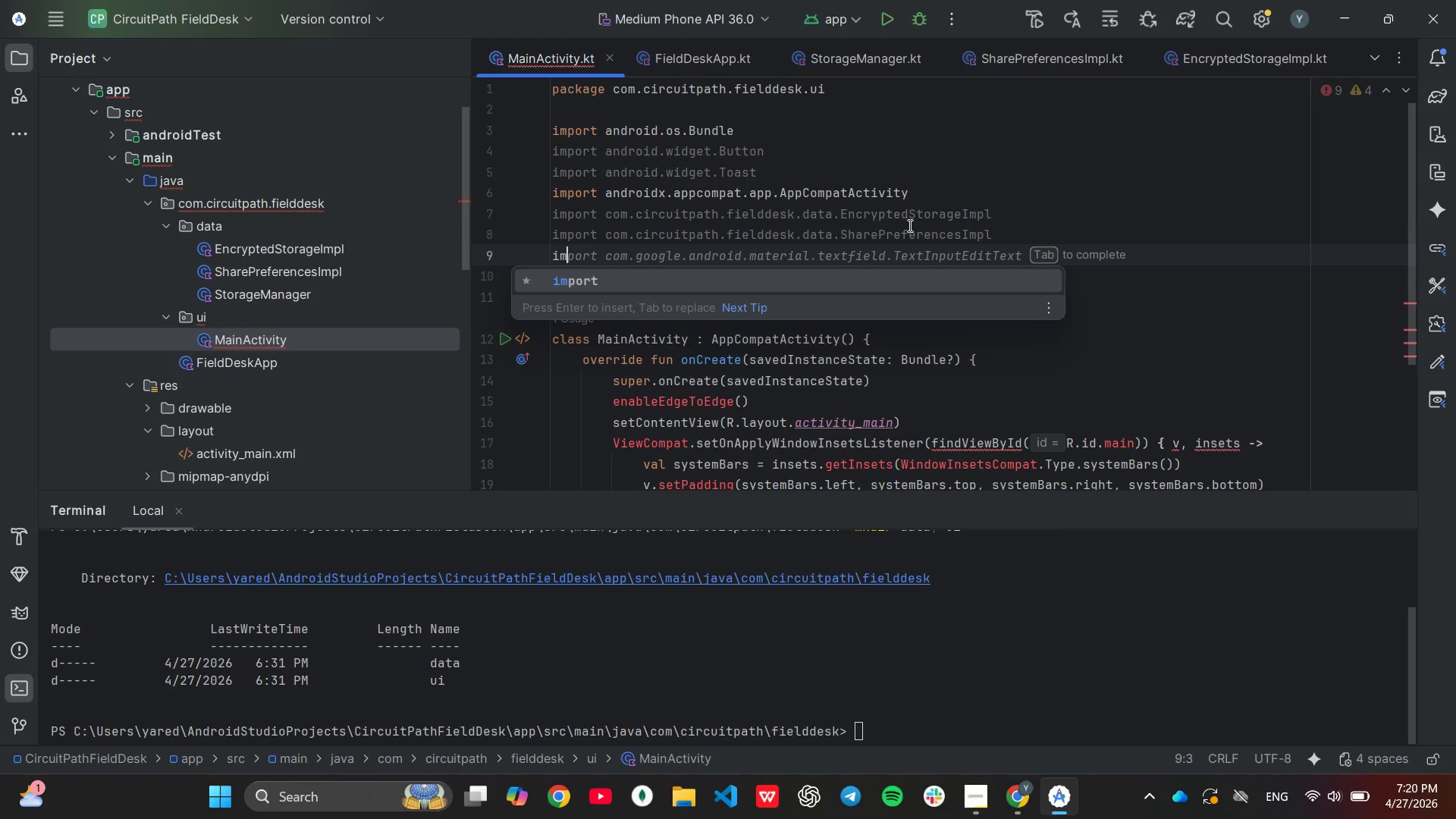 
wait(48.14)
 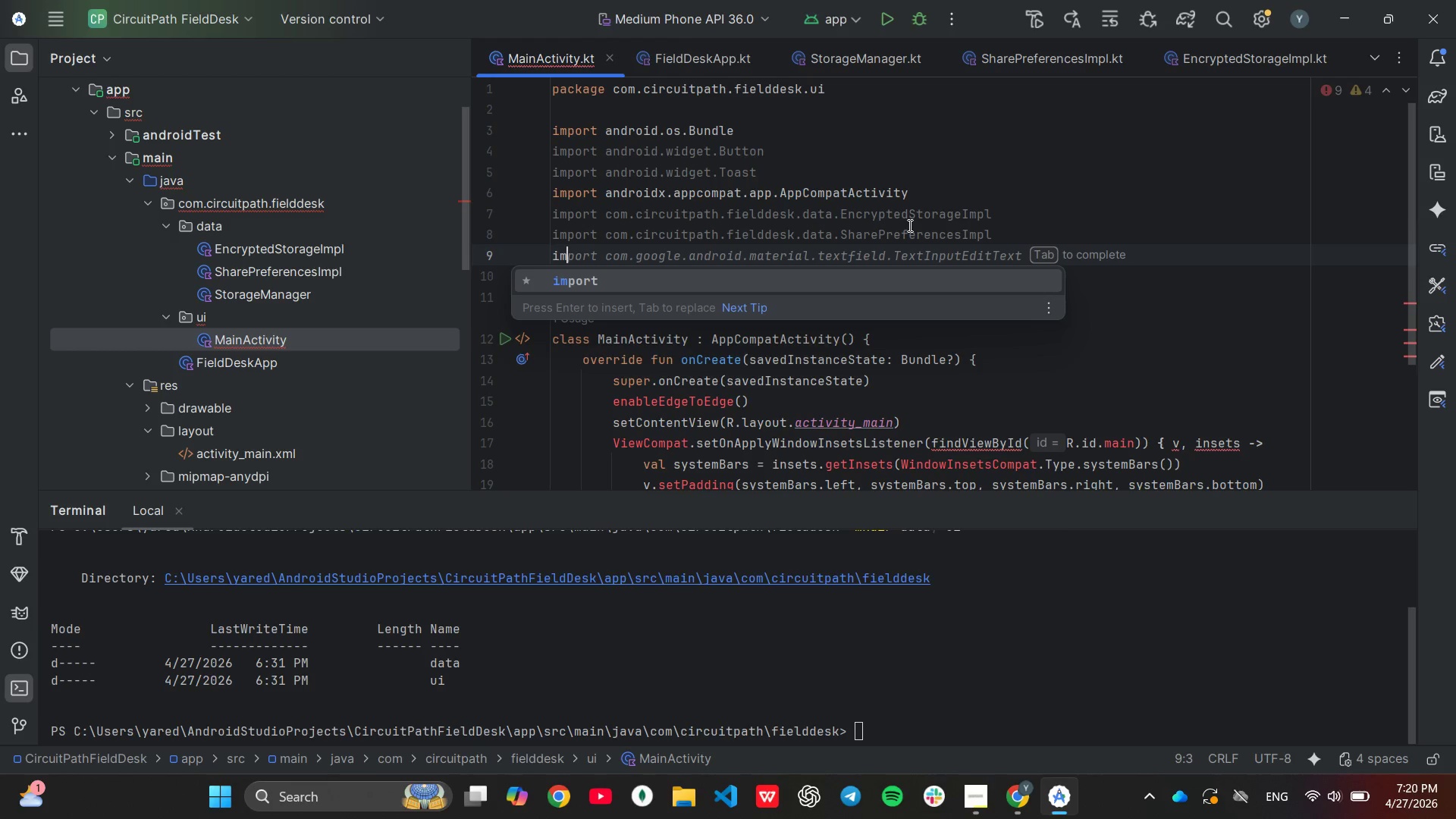 
key(Tab)
 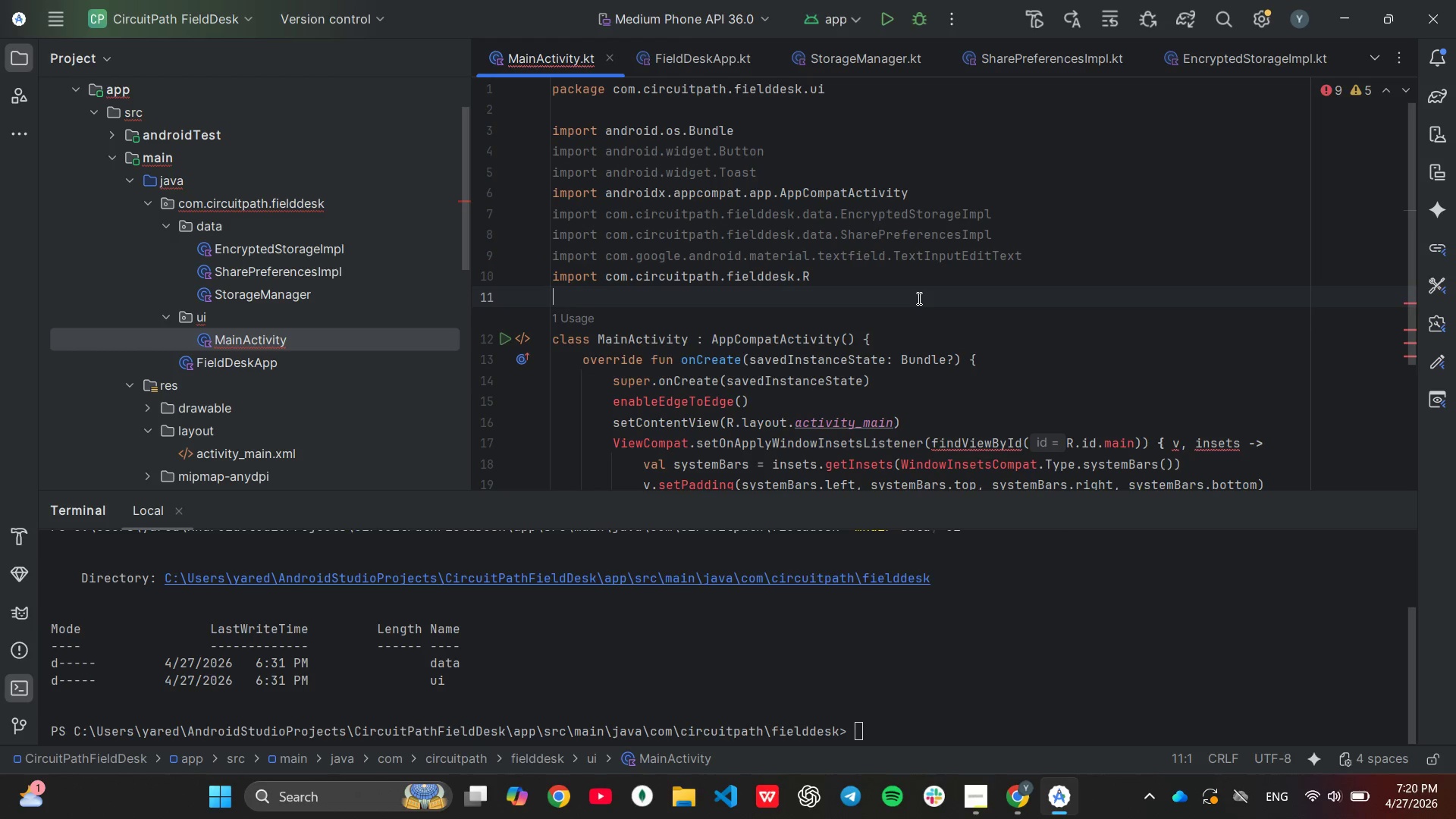 
scroll: coordinate [918, 298], scroll_direction: down, amount: 1.0
 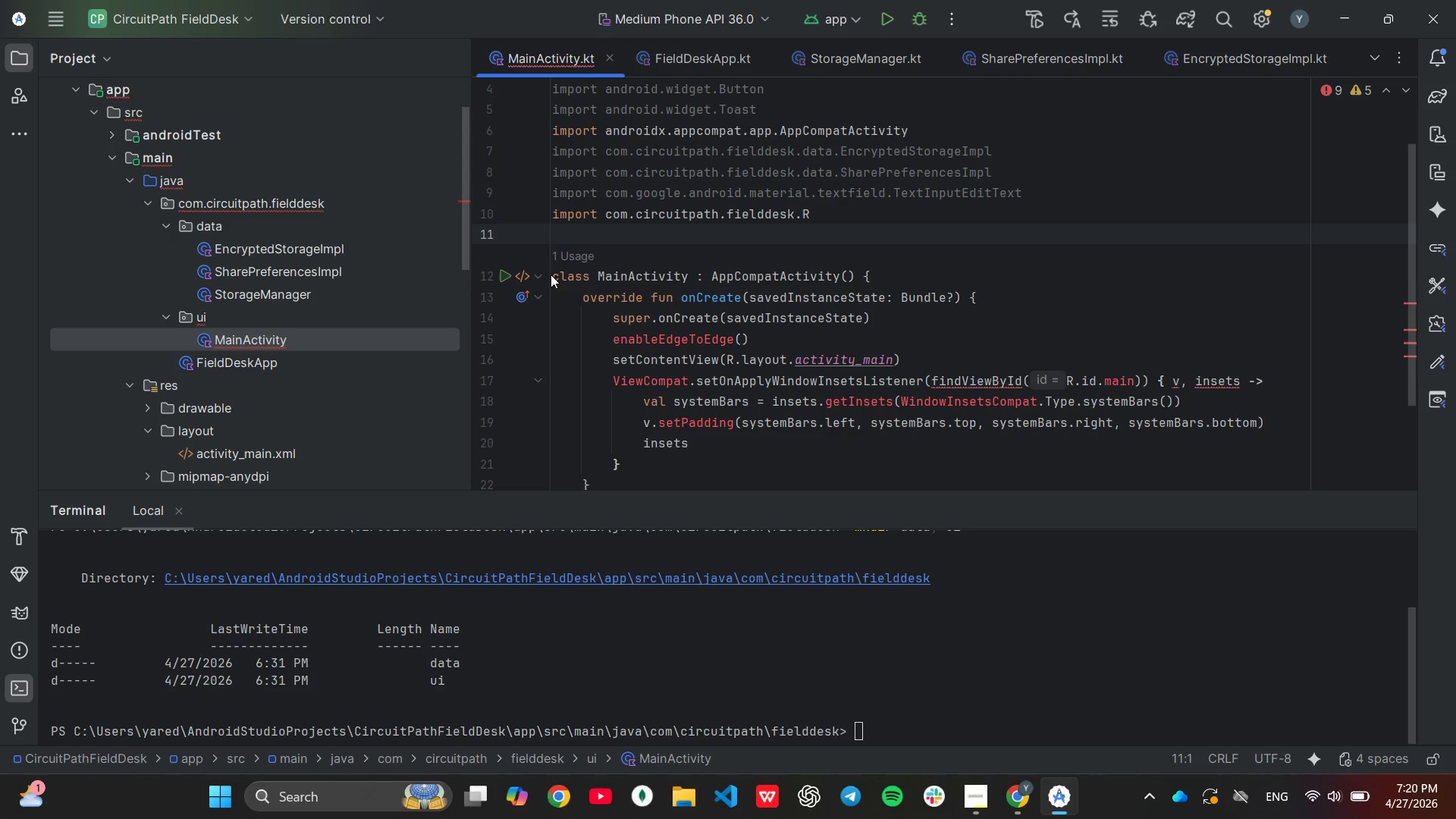 
wait(12.29)
 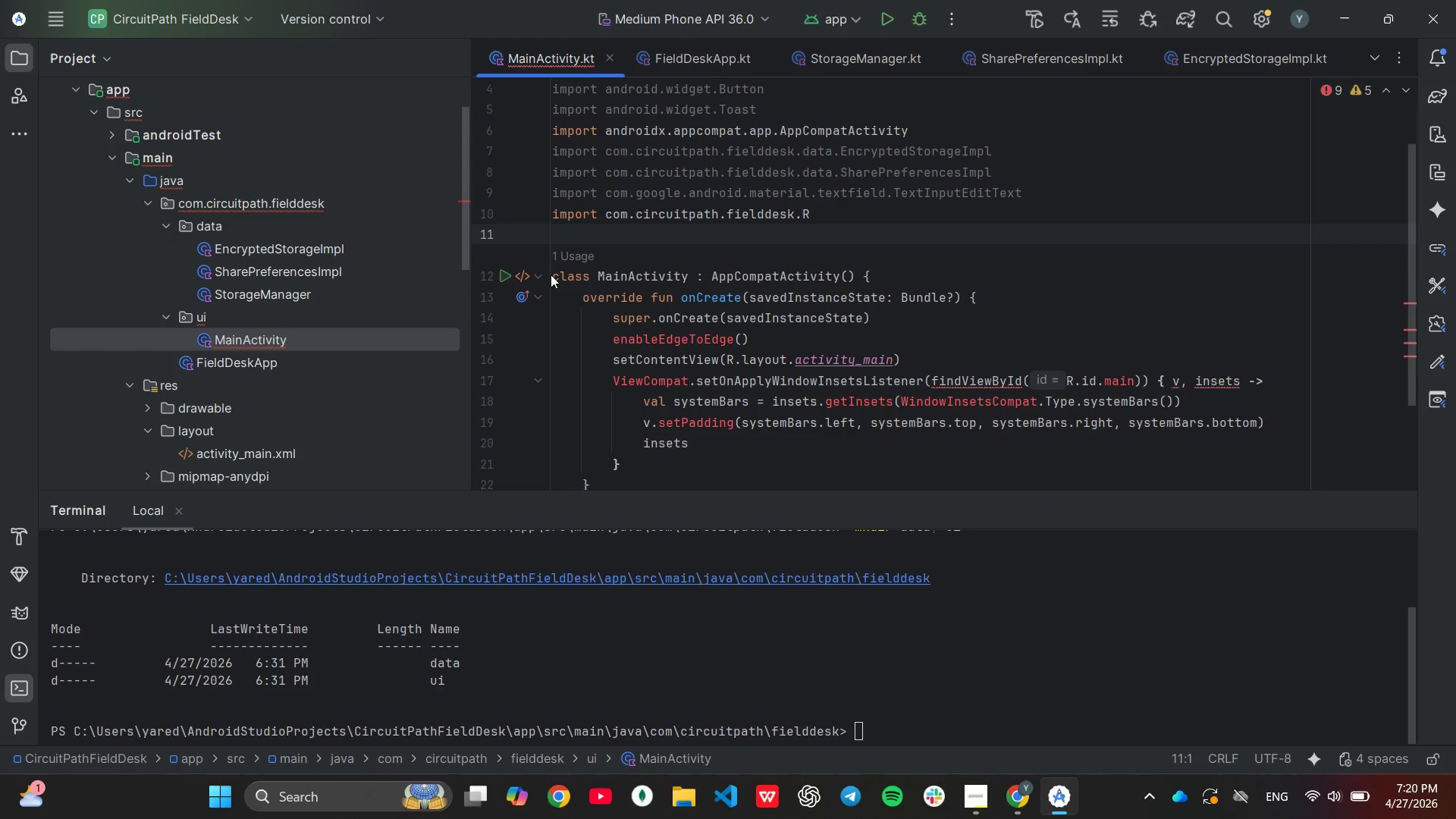 
scroll: coordinate [559, 322], scroll_direction: down, amount: 1.0
 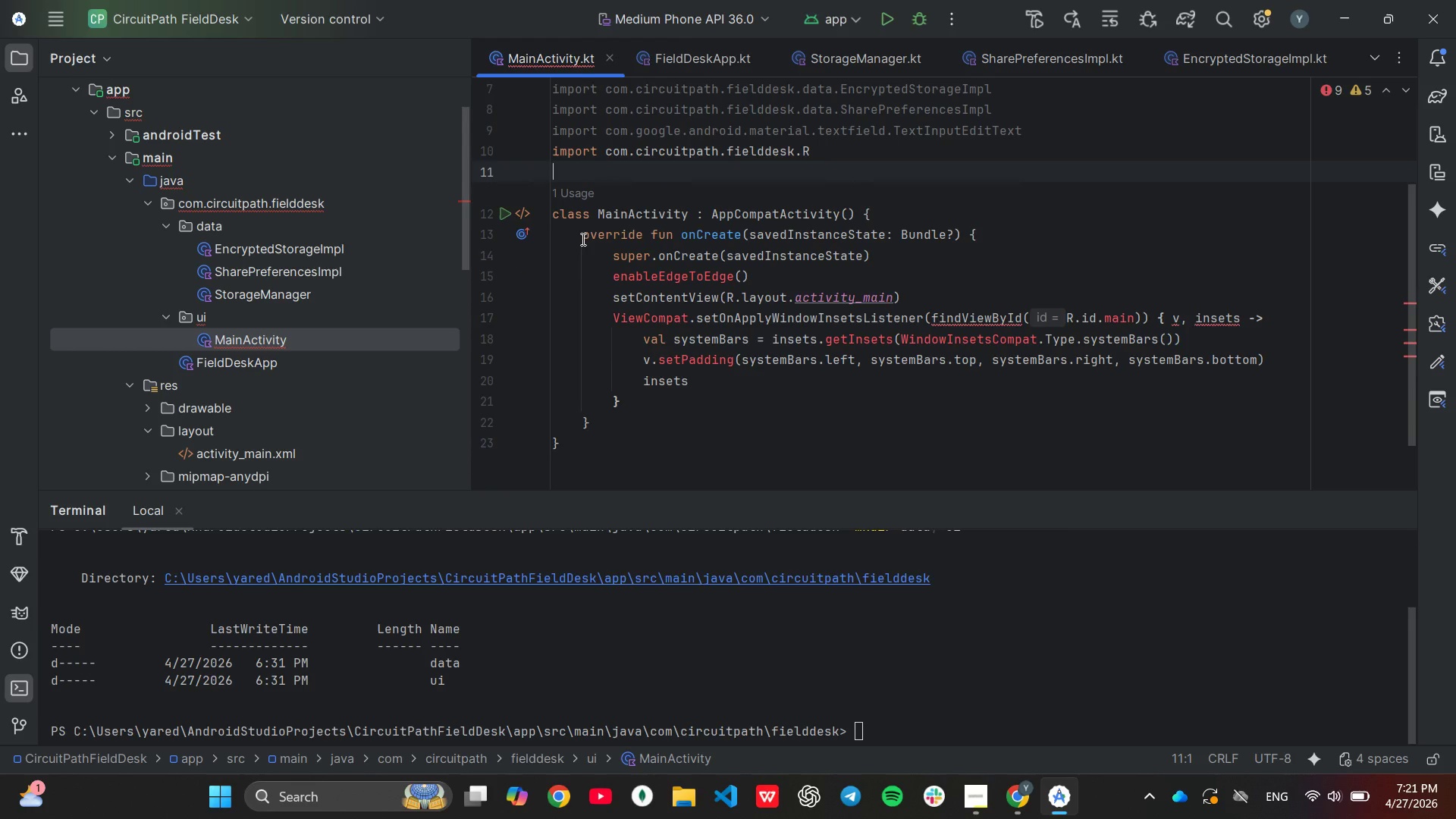 
left_click_drag(start_coordinate=[582, 239], to_coordinate=[635, 425])
 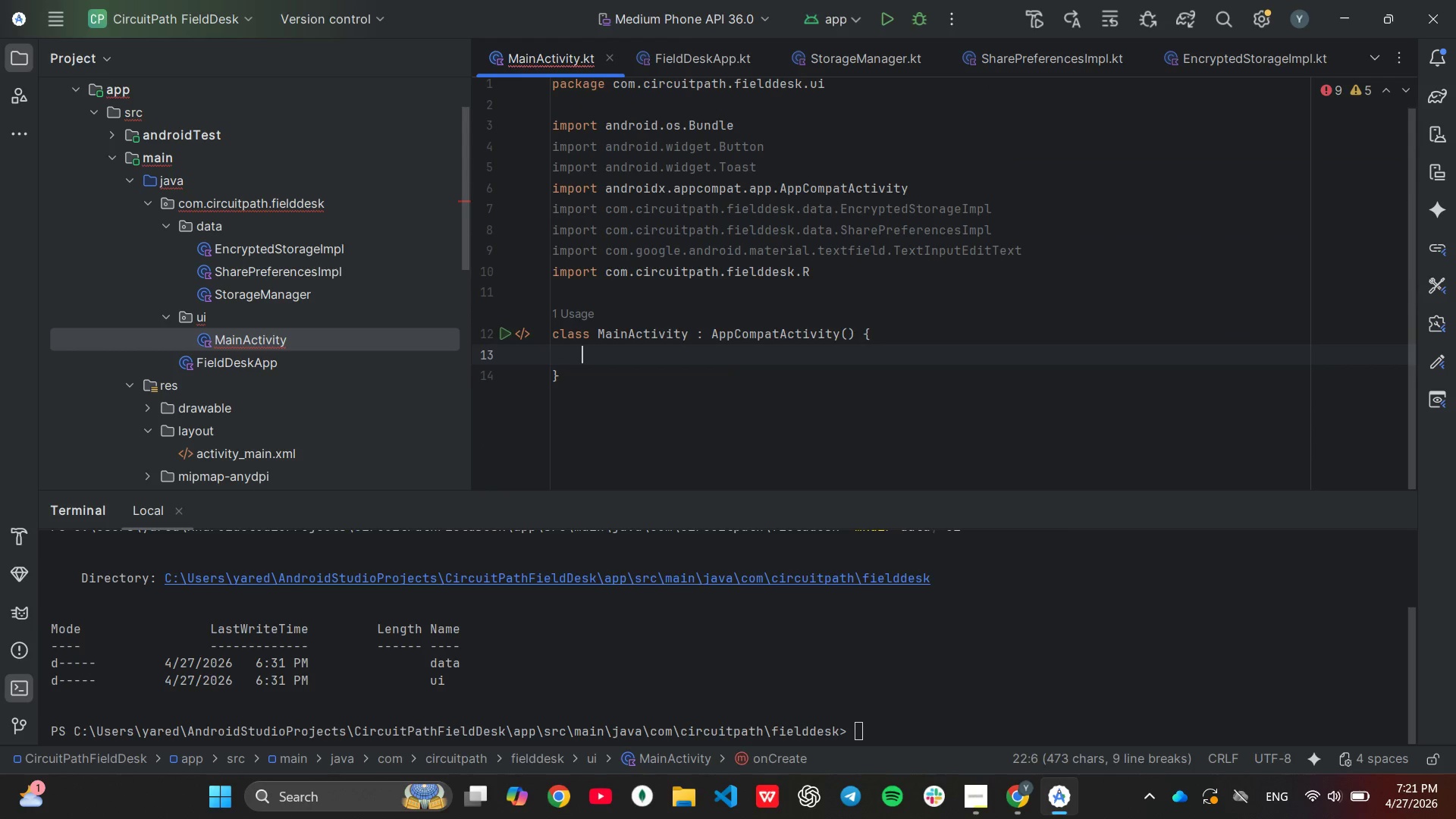 
key(Backspace)
type(pri)
 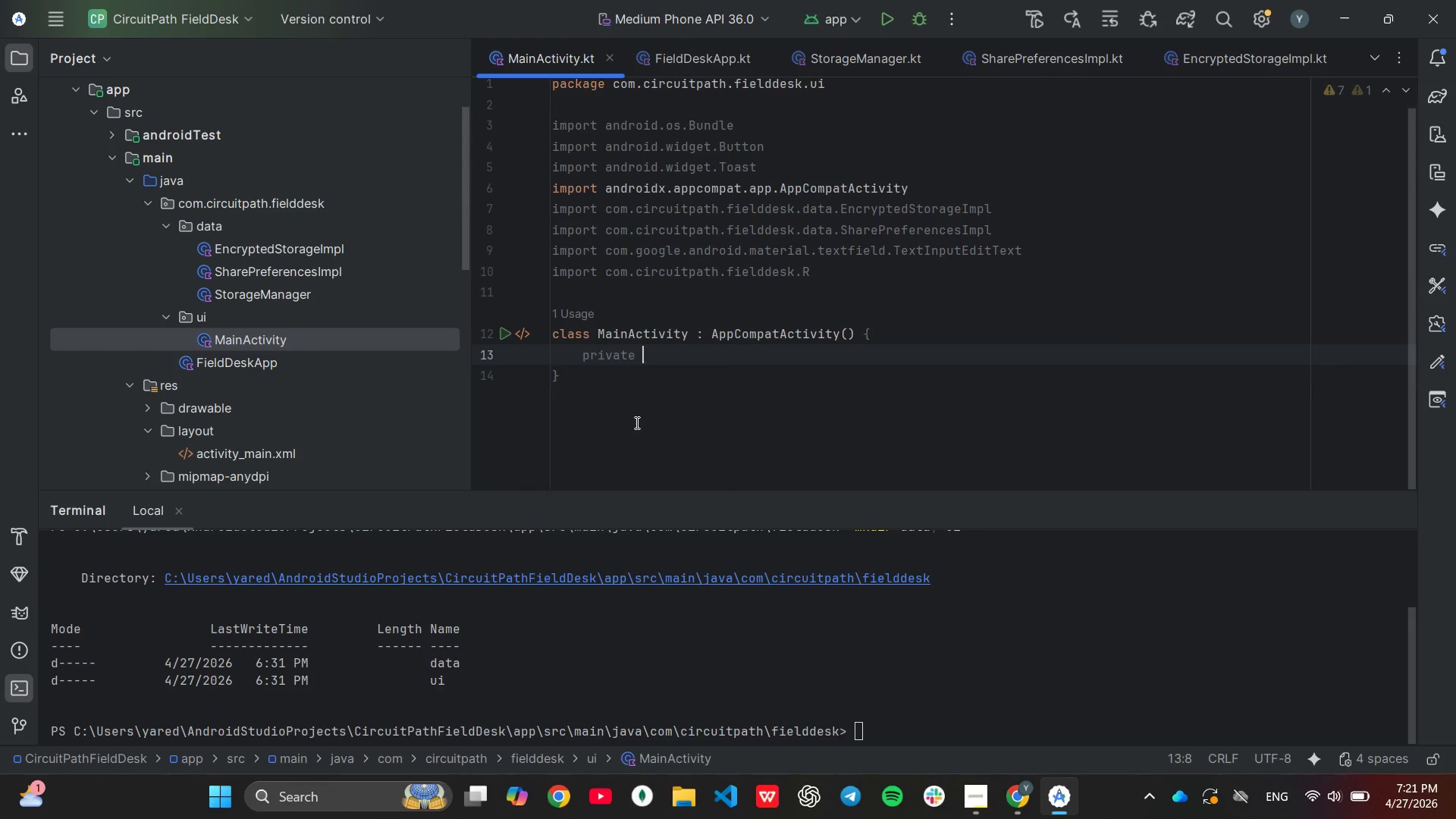 
key(Enter)
 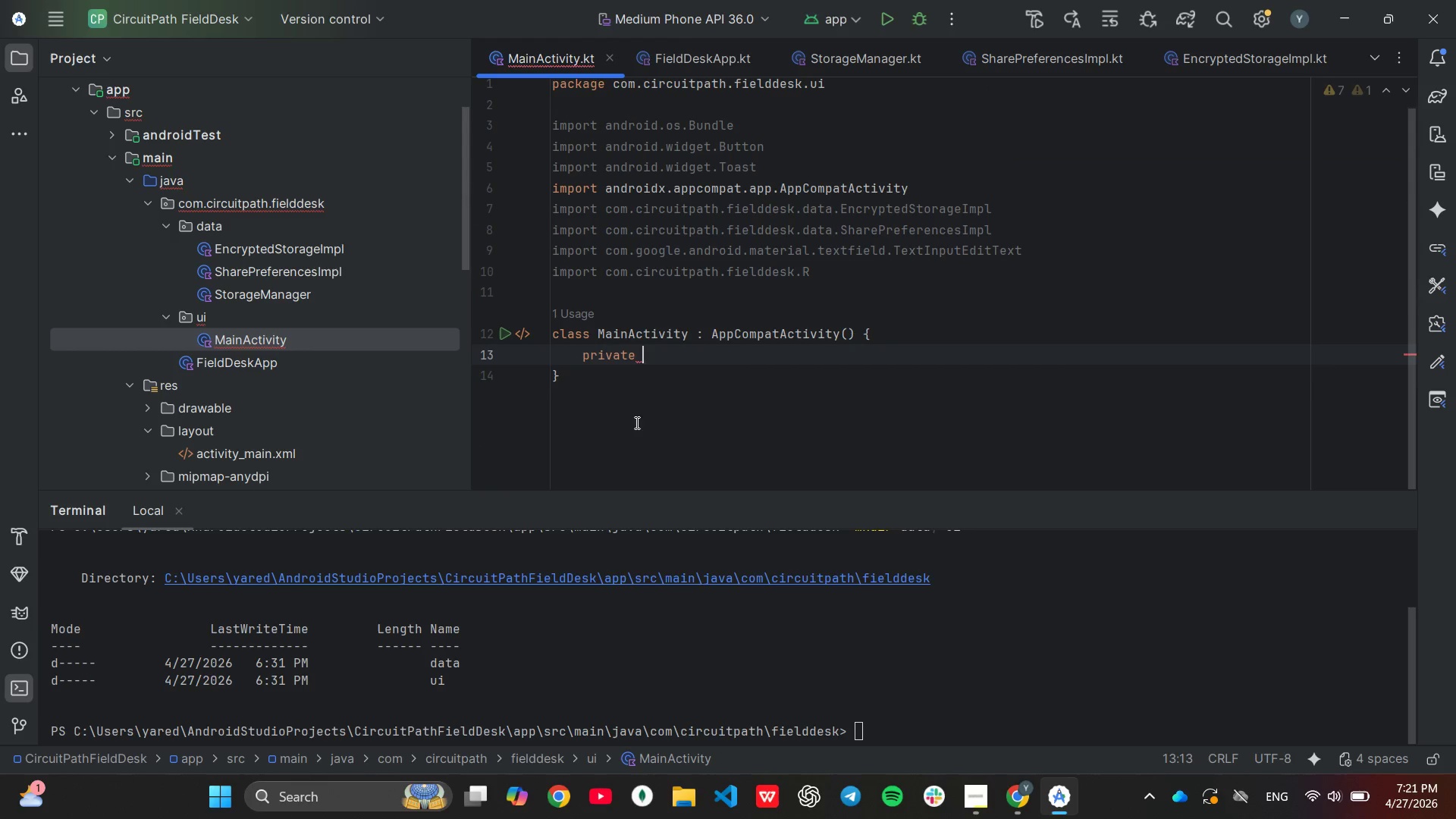 
type(v)
key(Backspace)
type(late)
key(Tab)
type(storage)
 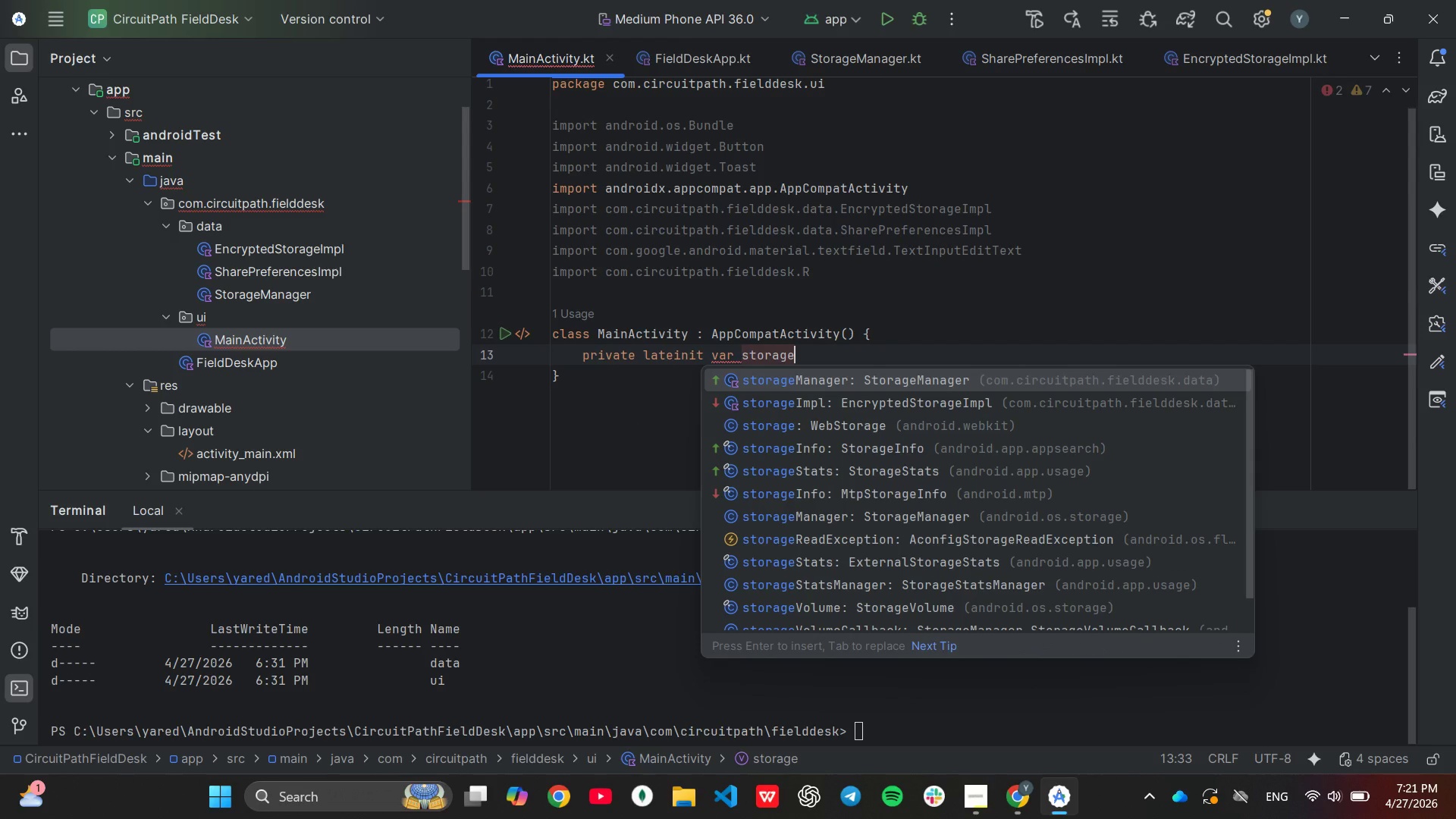 
type(: Sha)
 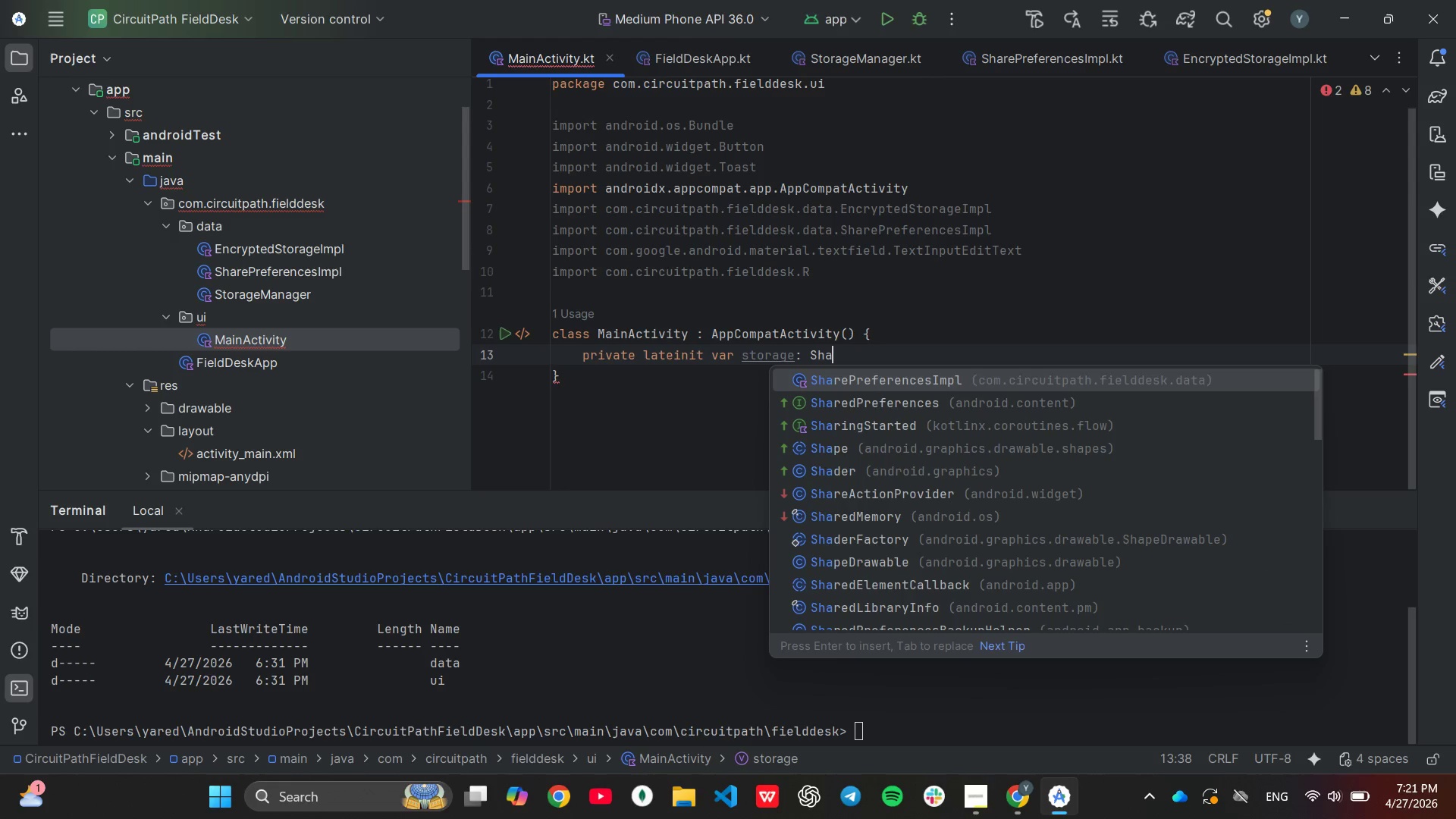 
key(Enter)
 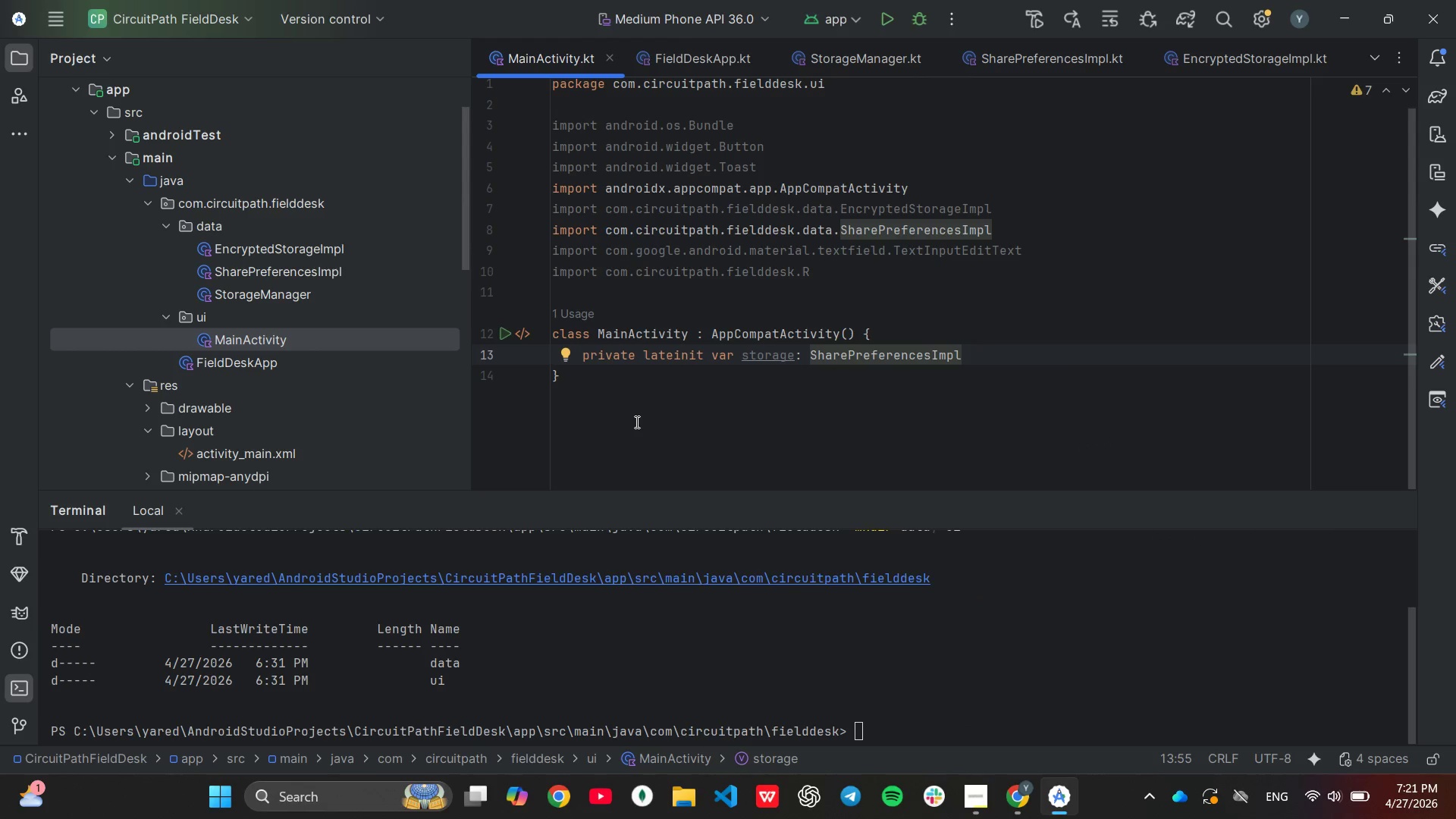 
key(Enter)
 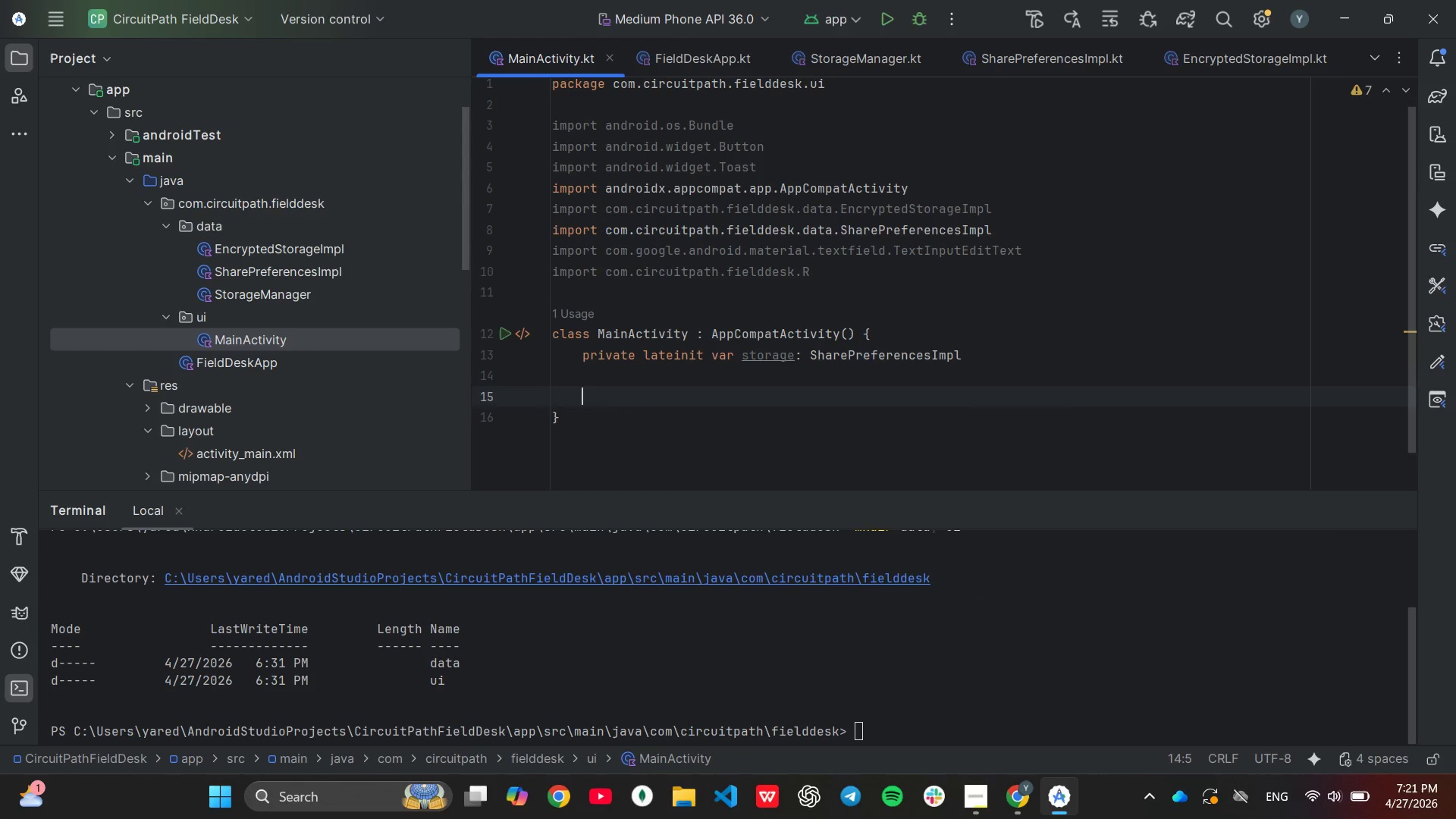 
key(Enter)
 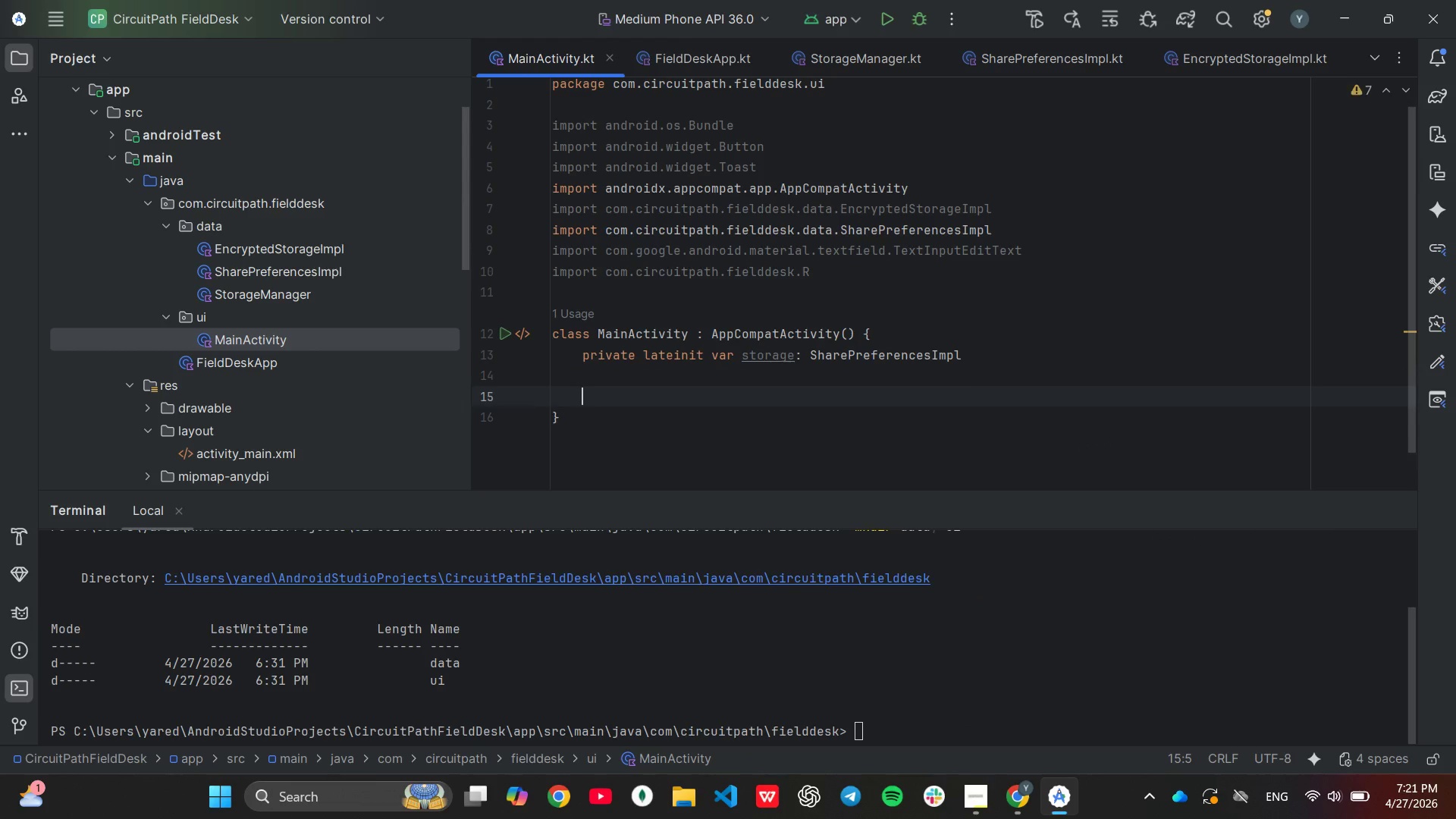 
type(override fun onCreate(savedInsta)
 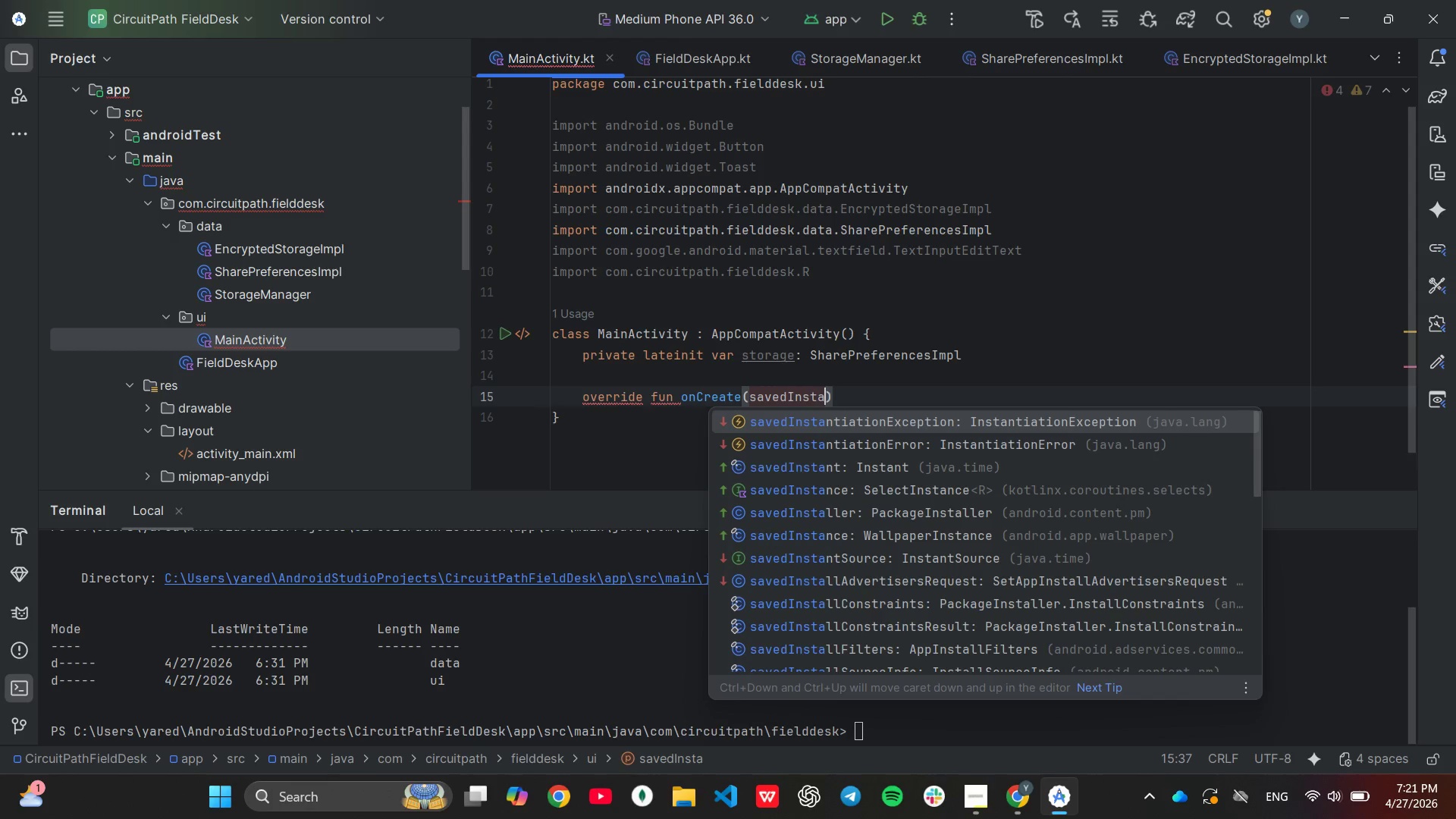 
wait(8.22)
 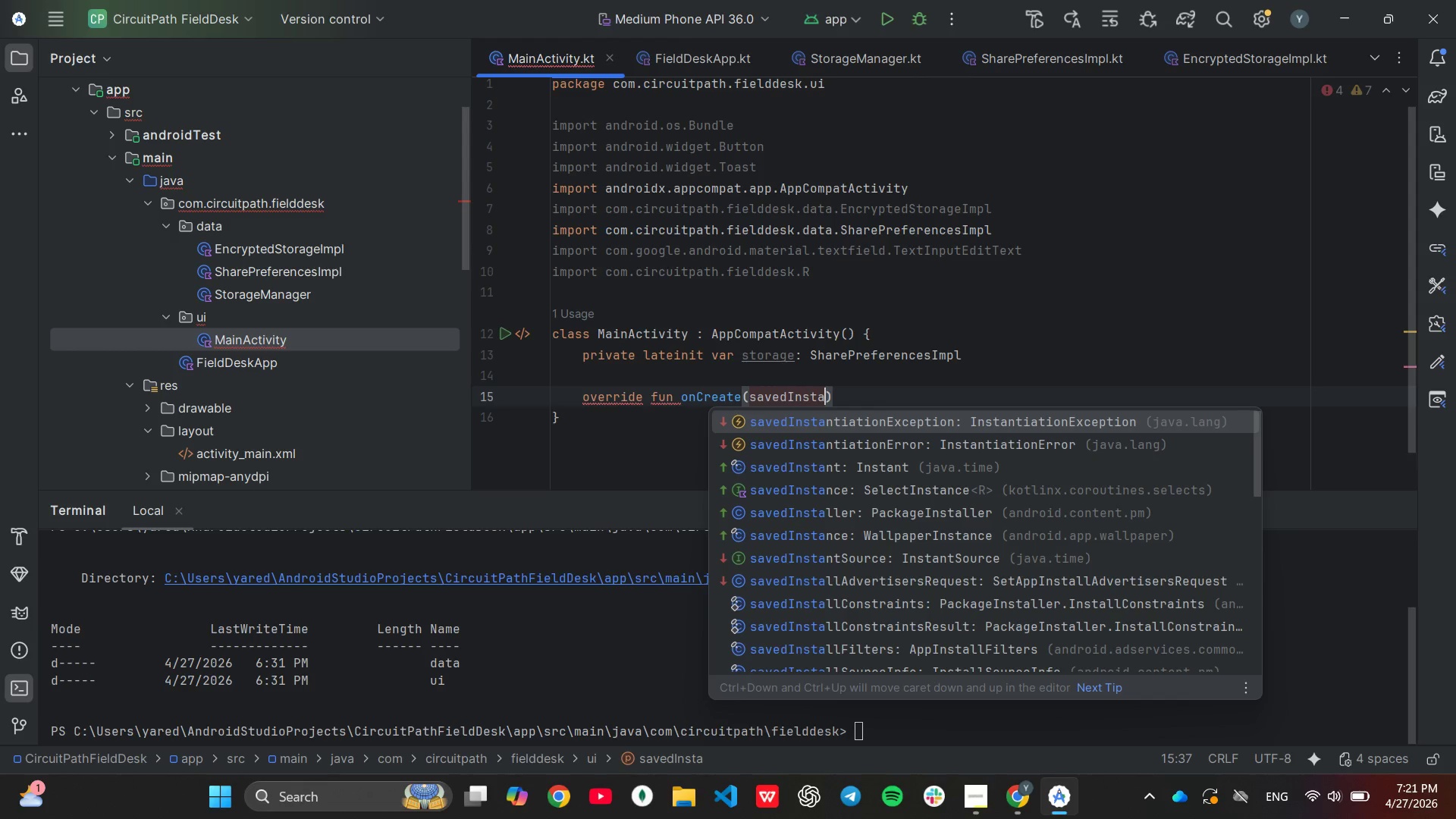 
type(nce)
 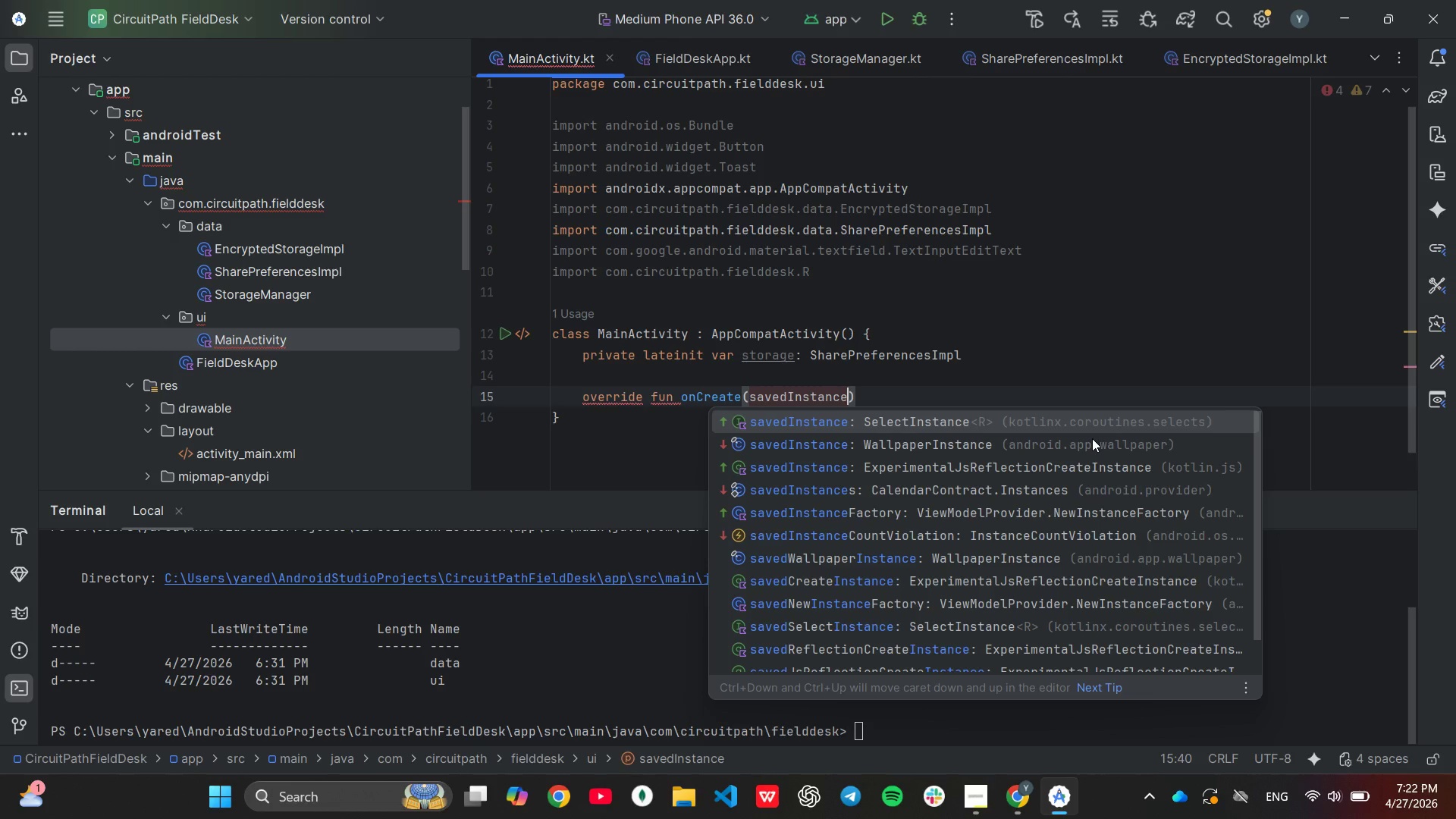 
wait(7.31)
 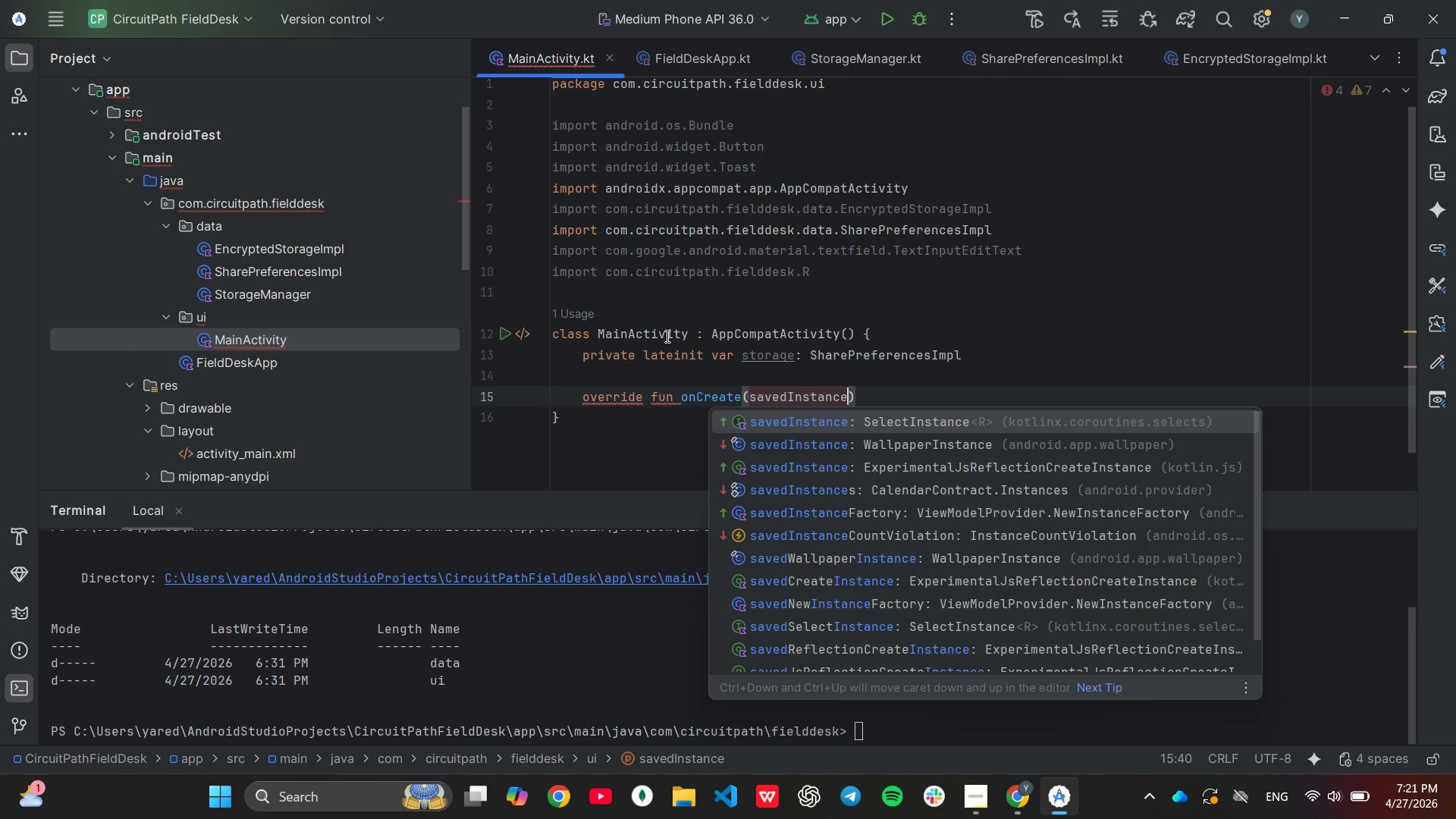 
type(State: Bundle?)
 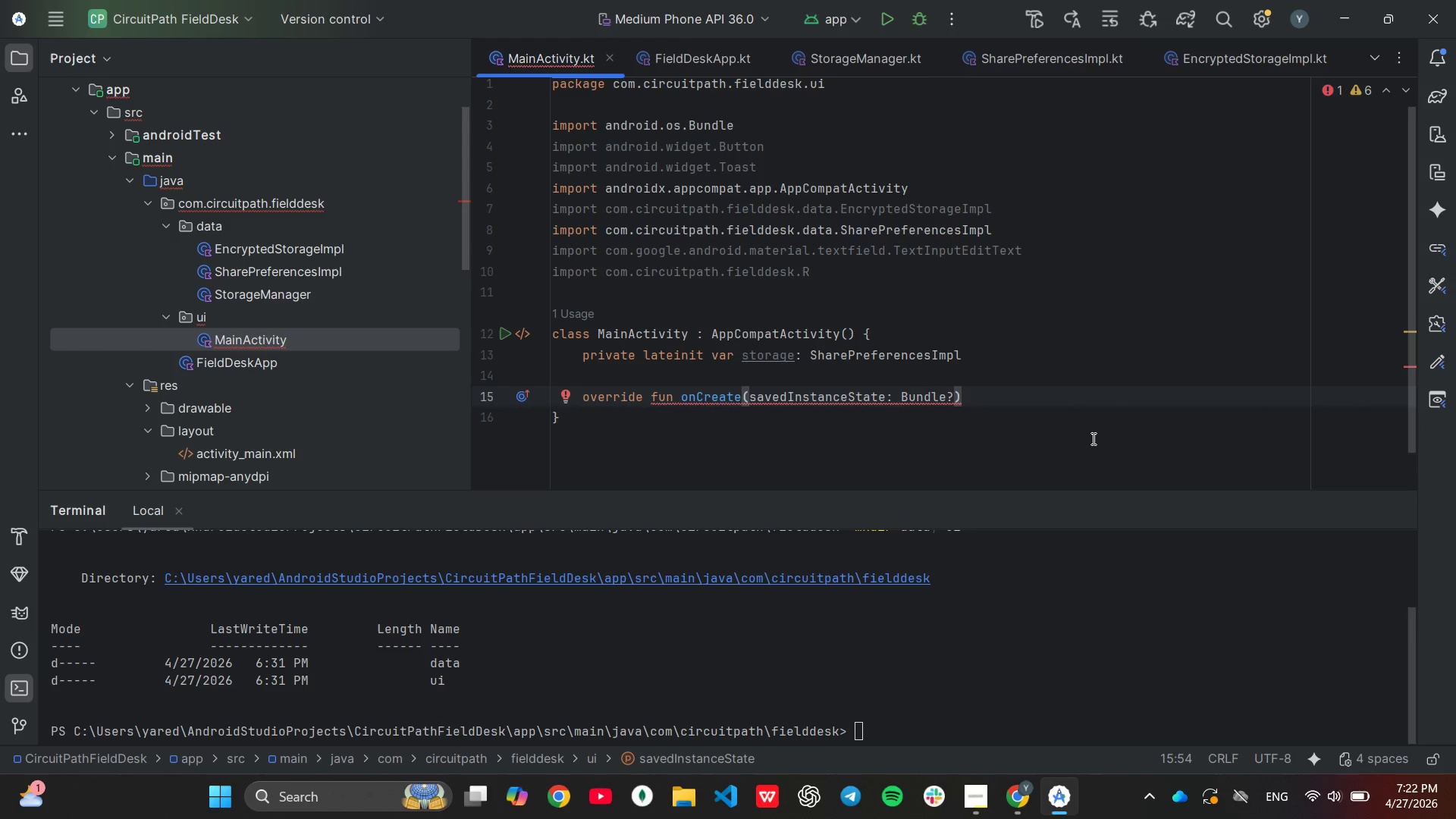 
wait(8.72)
 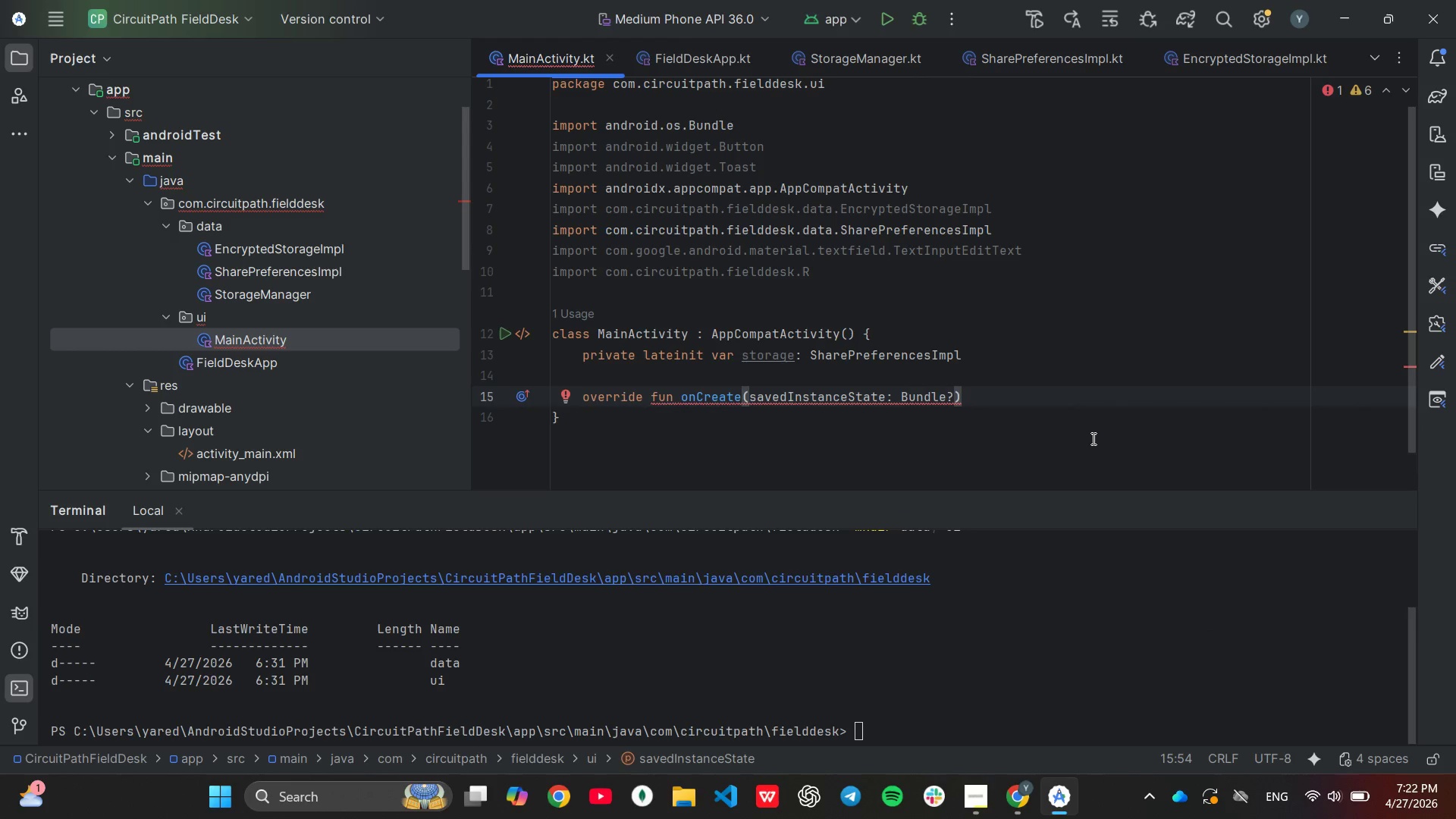 
key(ArrowRight)
 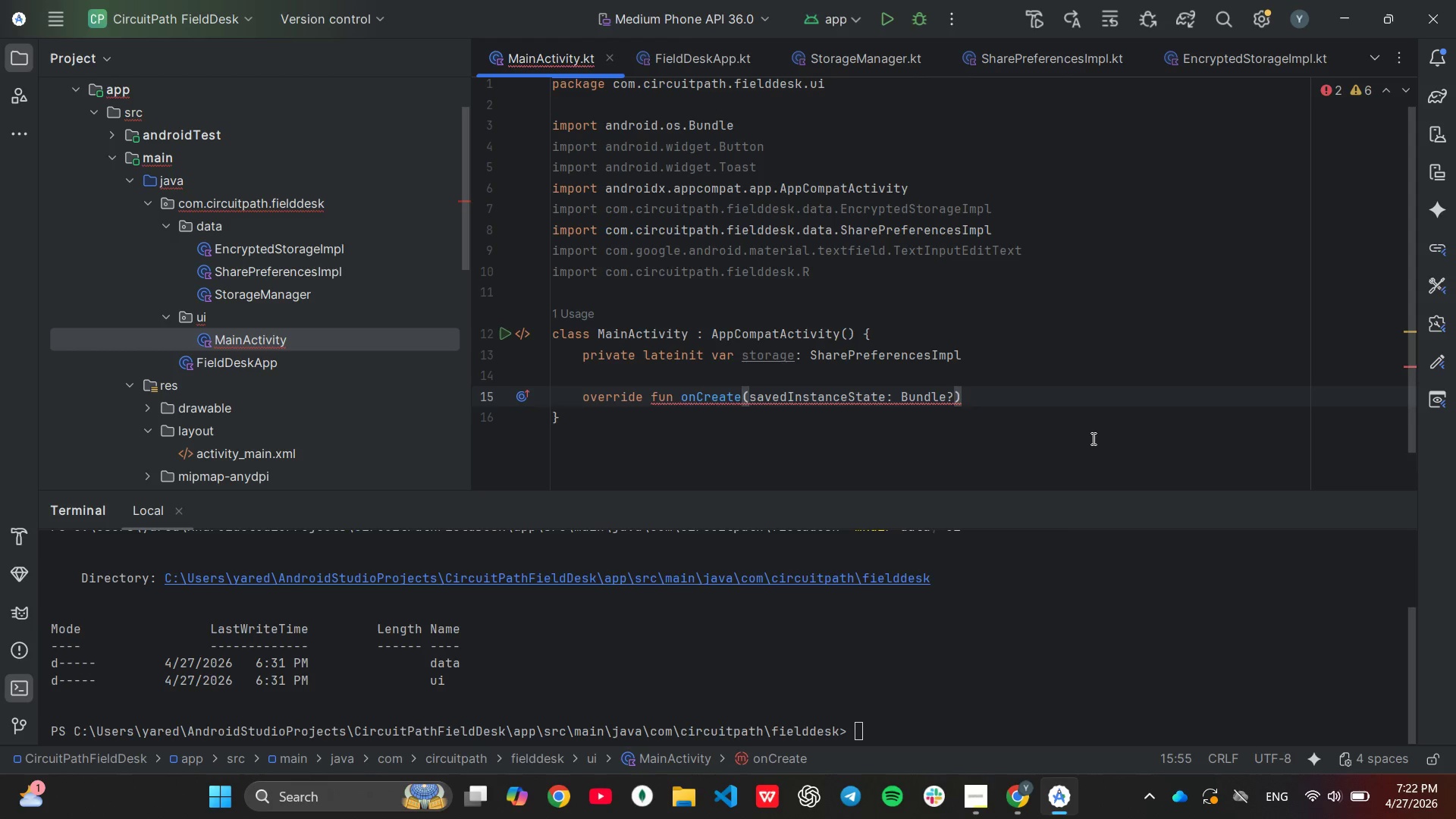 
key(Shift+ShiftLeft)
 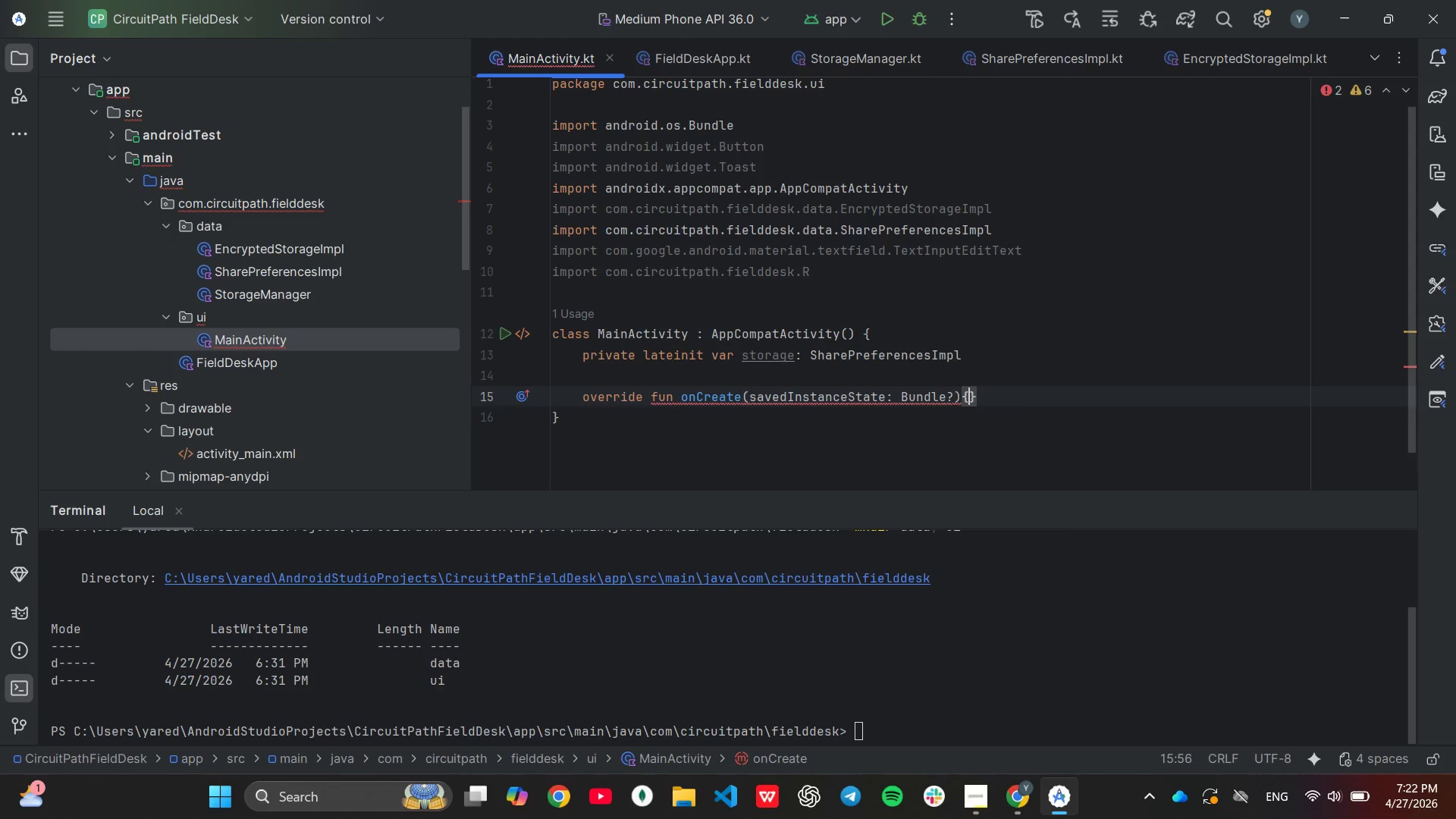 
key(Shift+BracketLeft)
 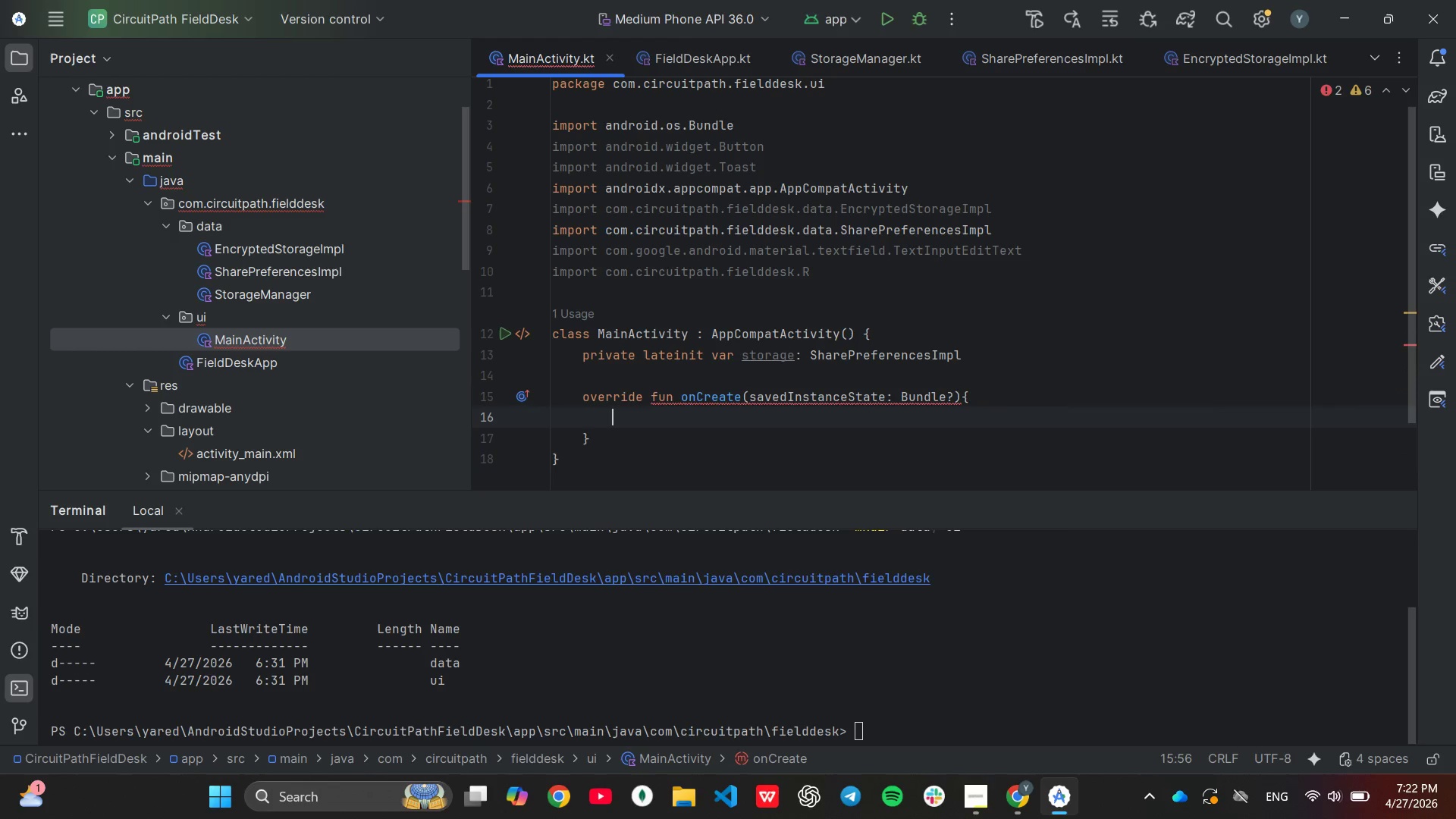 
key(Enter)
 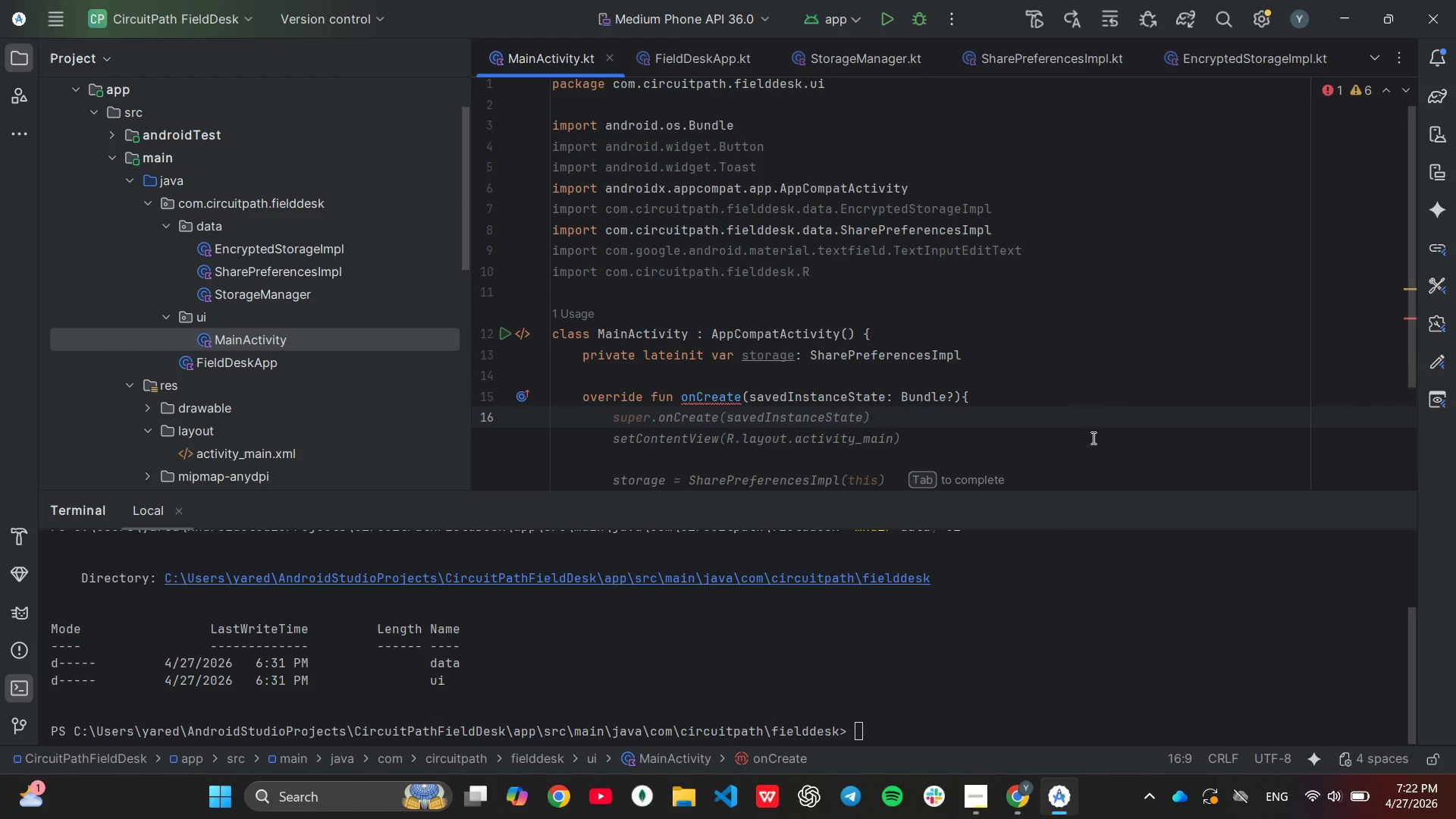 
wait(7.92)
 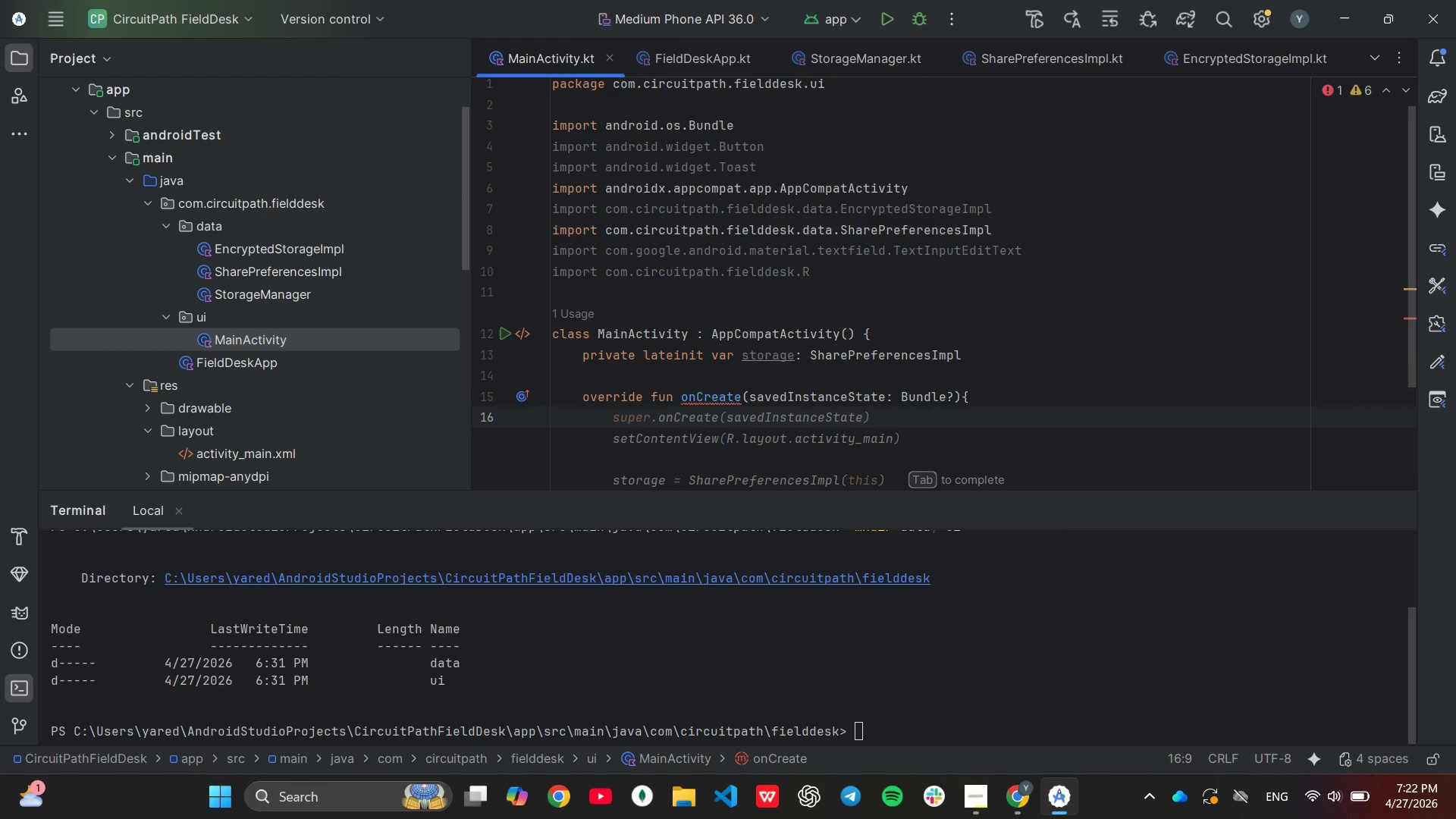 
key(Tab)
 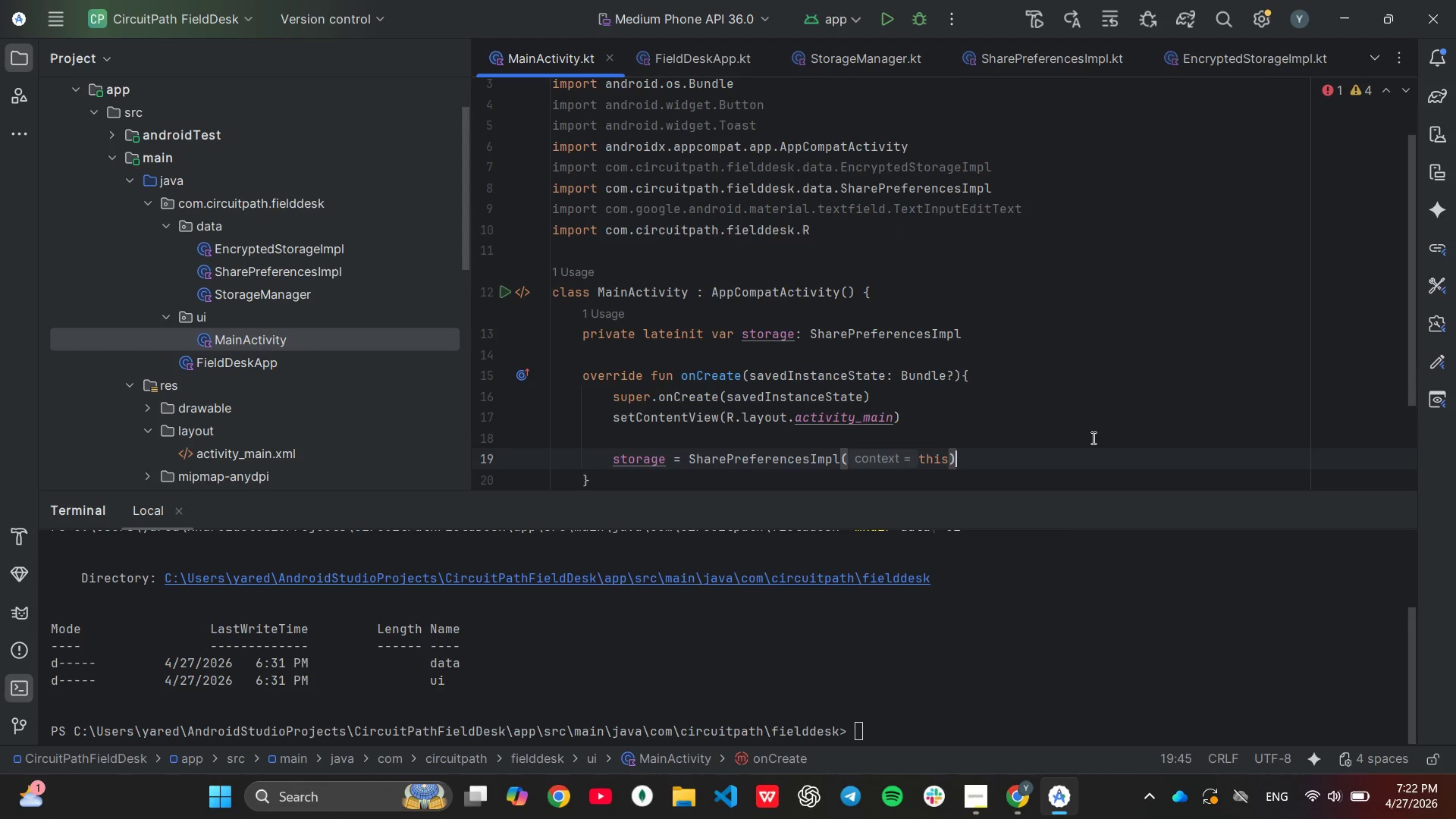 
wait(9.05)
 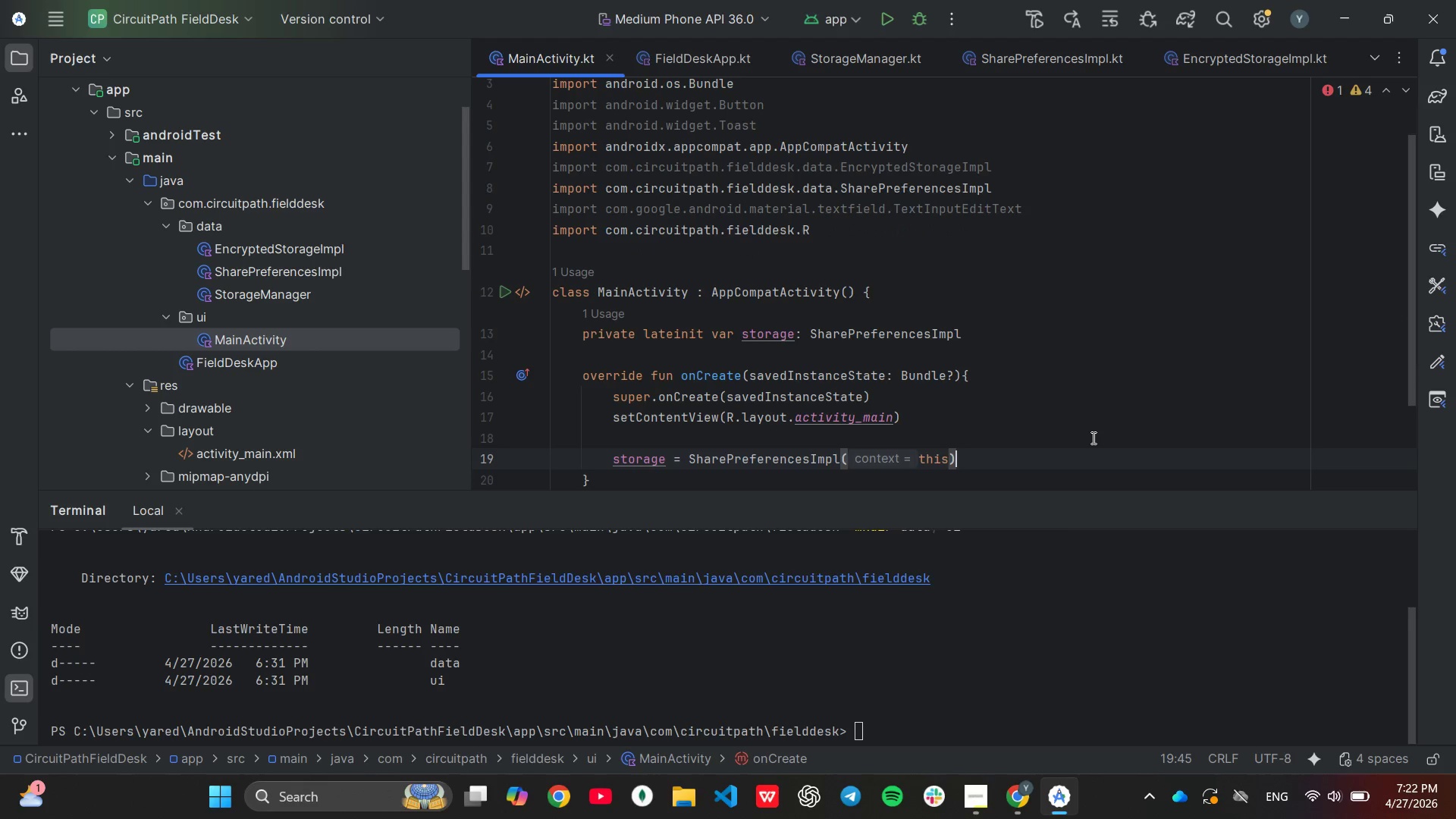 
key(Enter)
 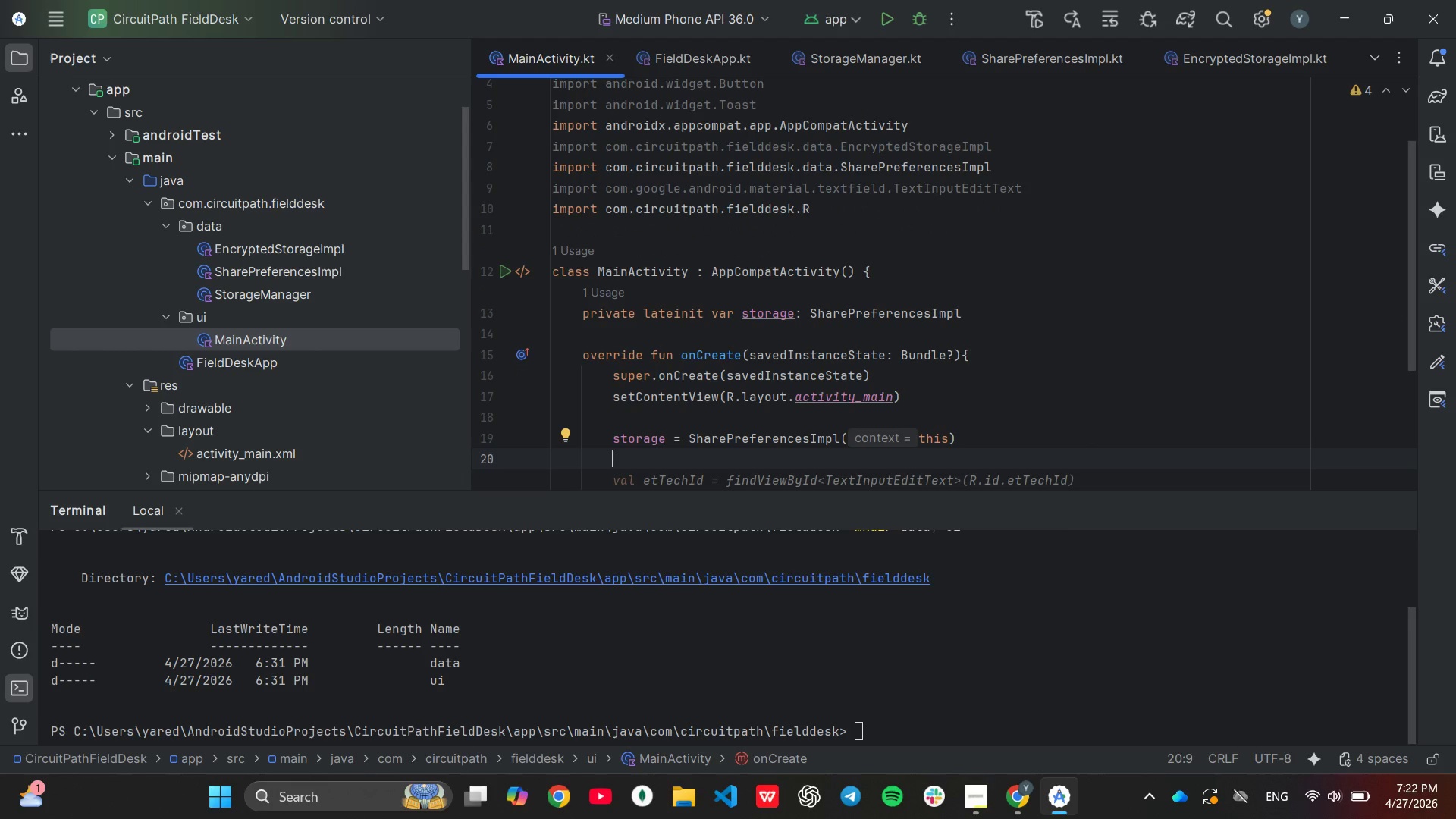 
key(Enter)
 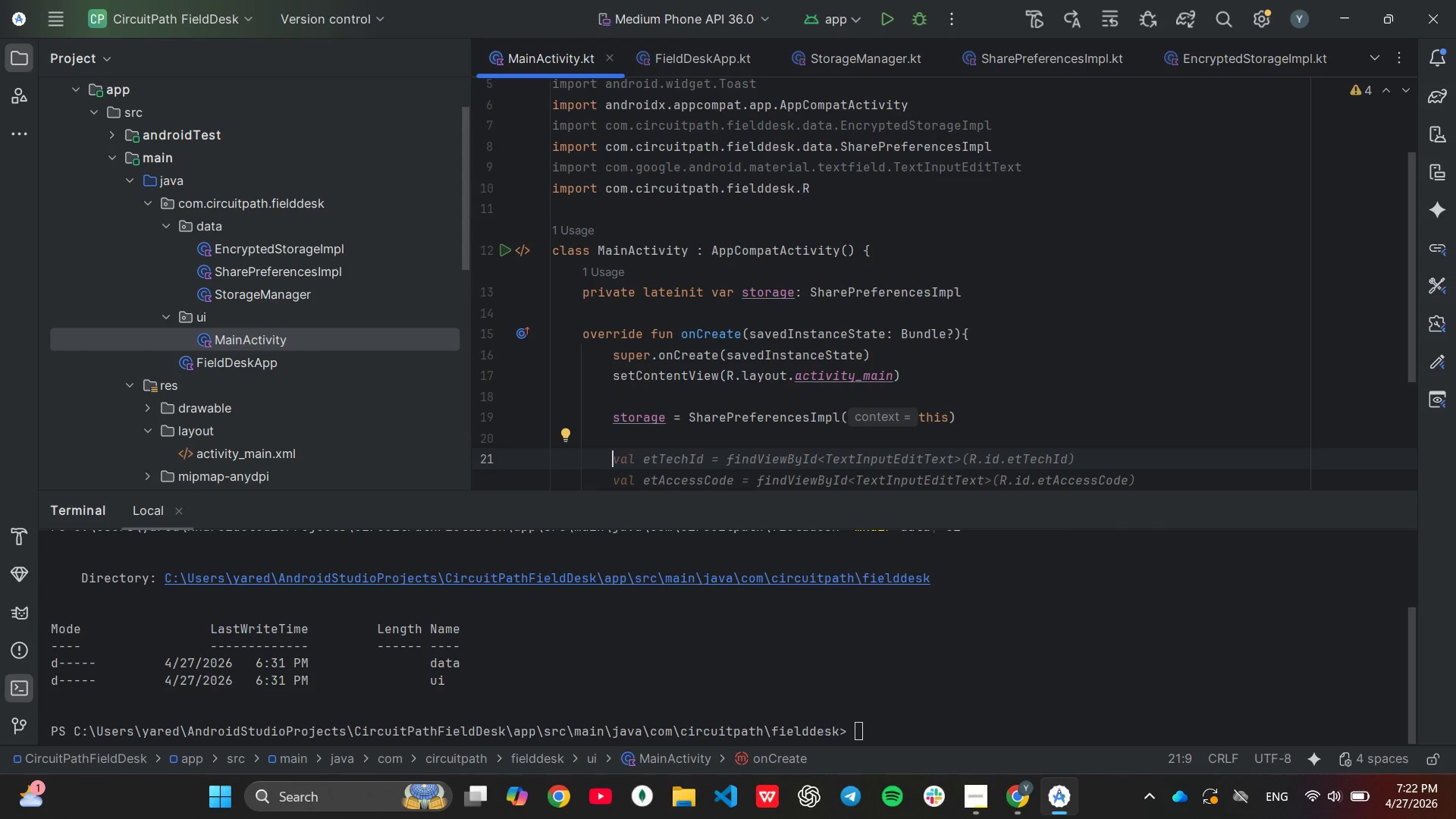 
key(Tab)
 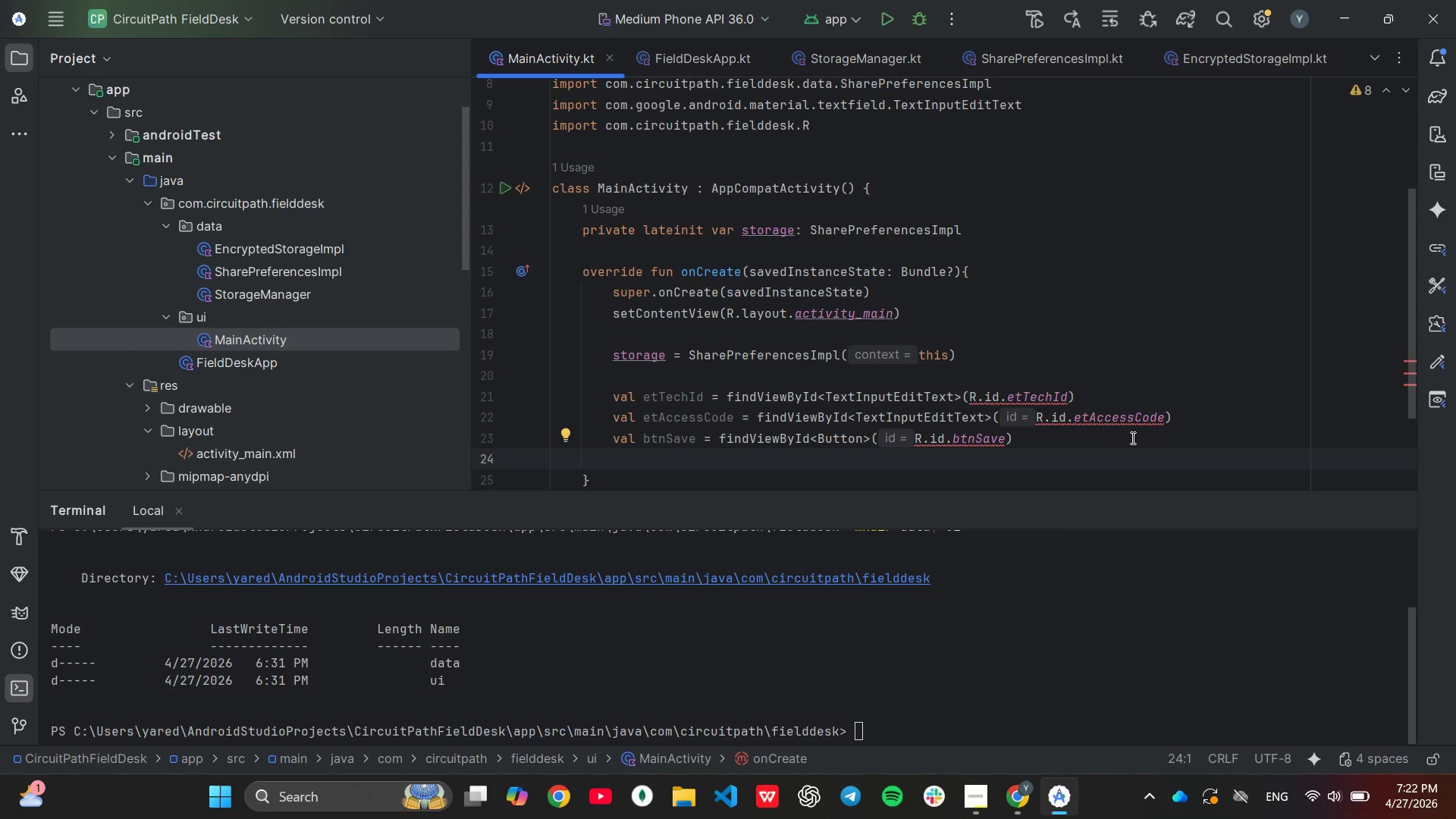 
wait(16.42)
 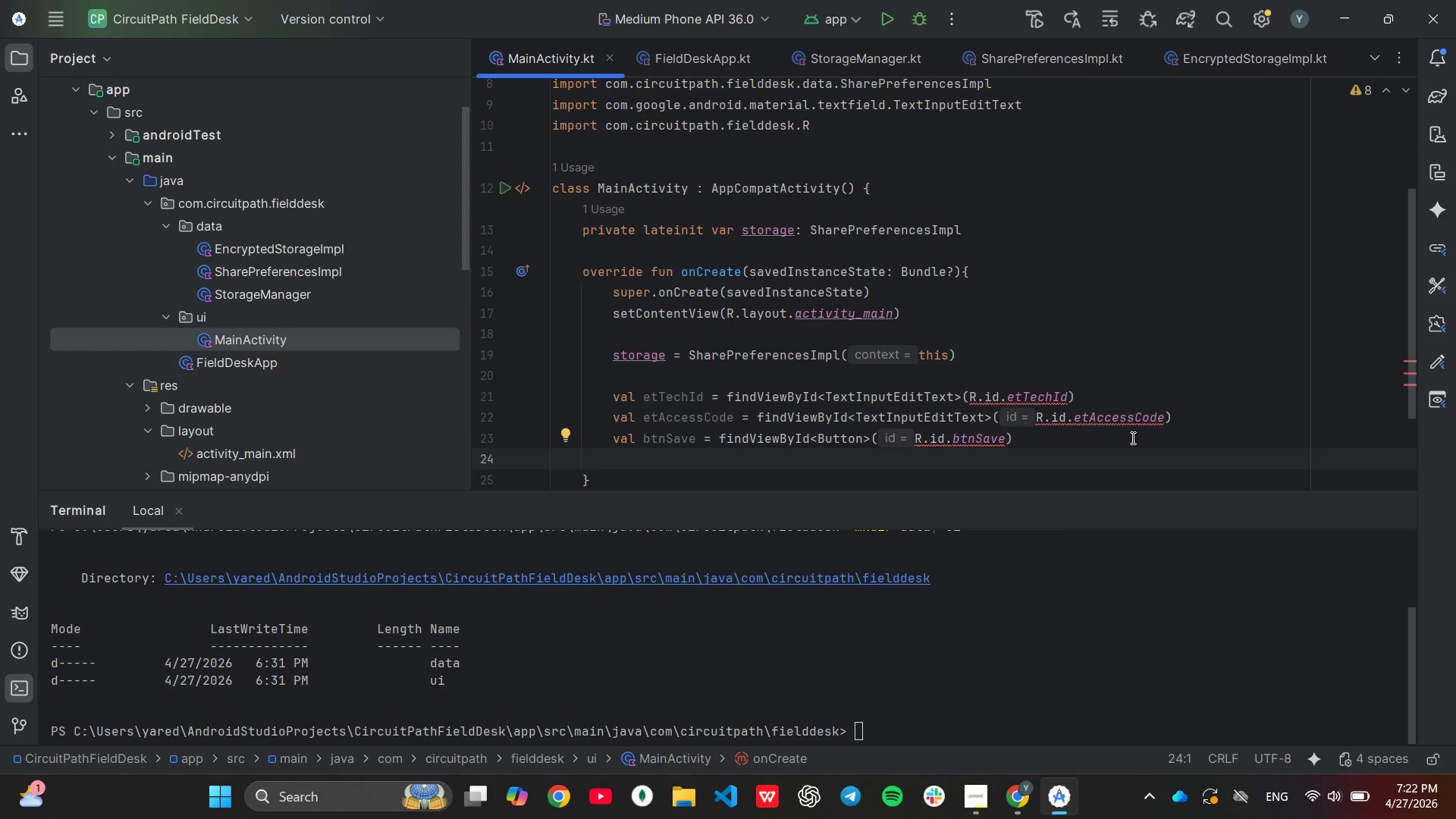 
key(Tab)
key(Tab)
type(val btnL)
key(Tab)
 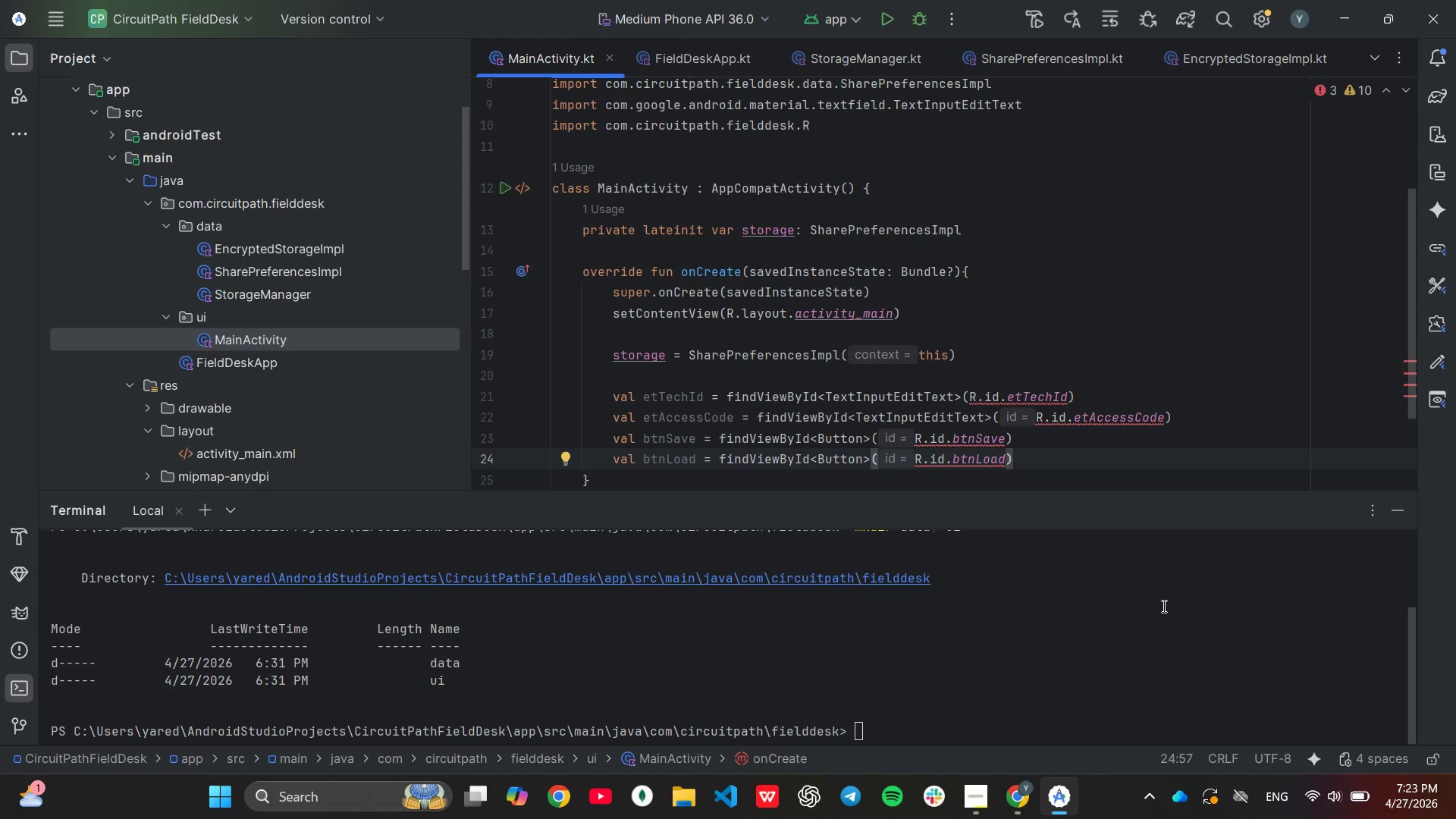 
scroll: coordinate [1038, 329], scroll_direction: up, amount: 9.0
 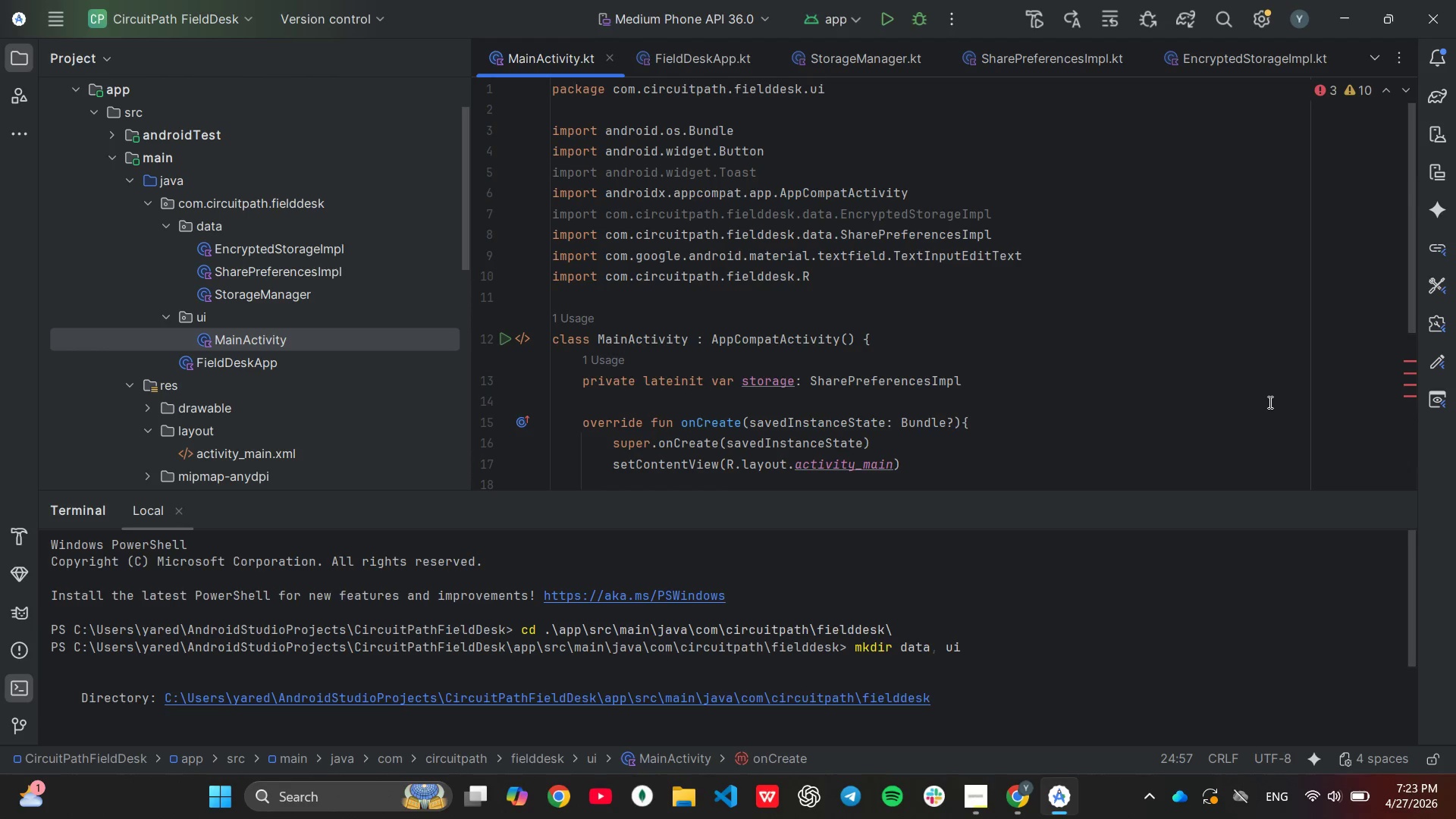 
wait(18.54)
 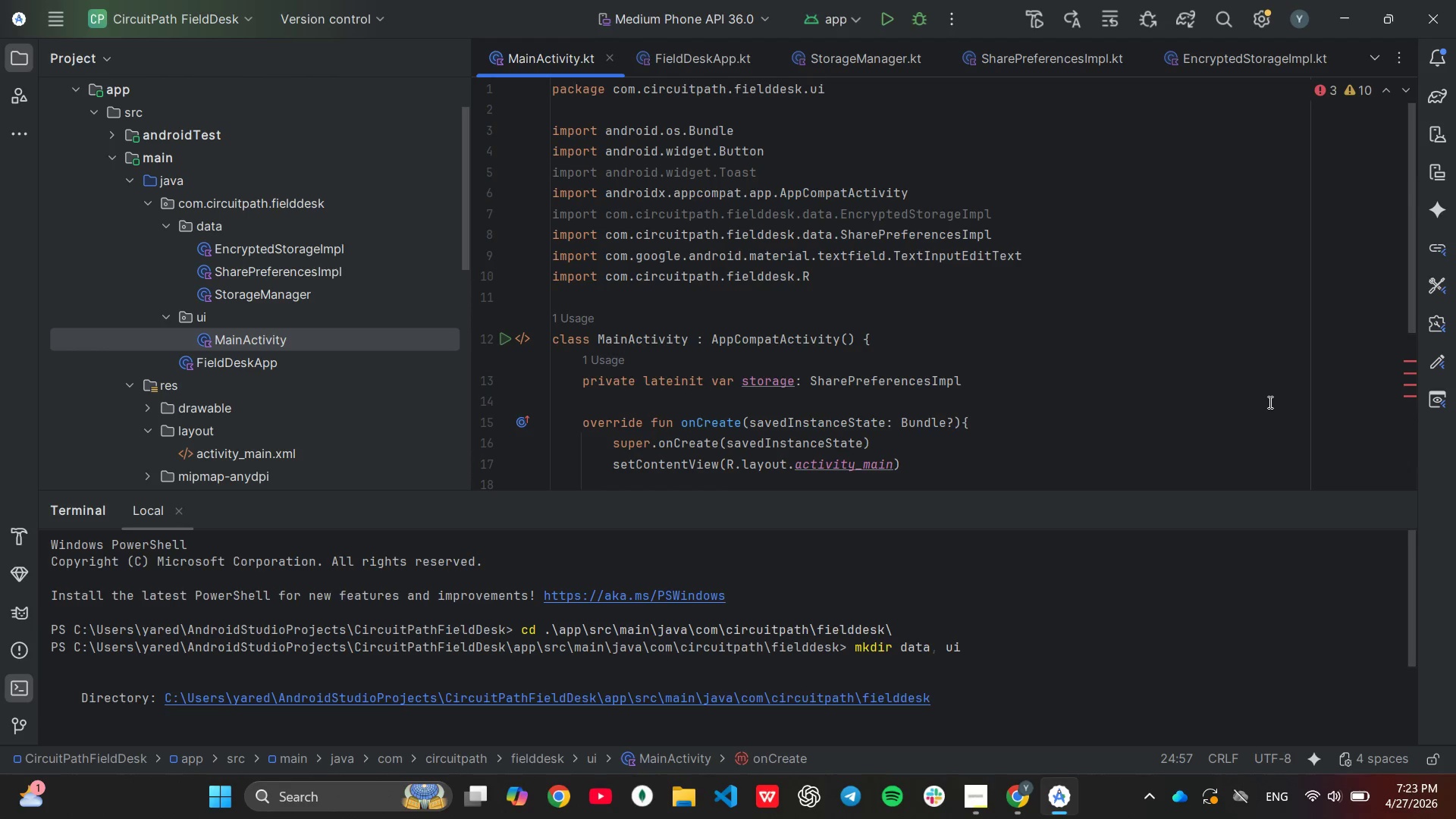 
scroll: coordinate [1269, 408], scroll_direction: down, amount: 5.0
 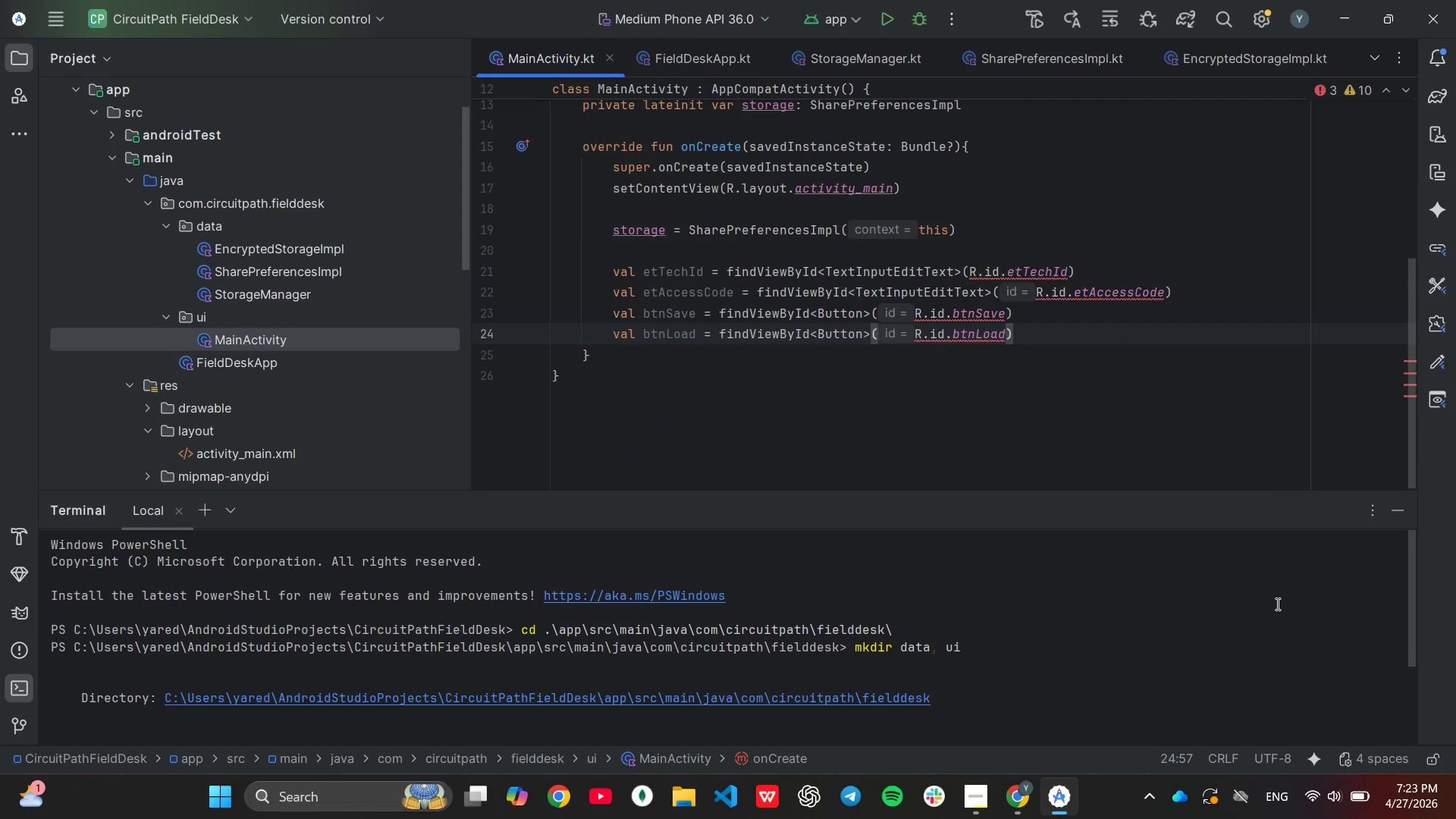 
key(Enter)
 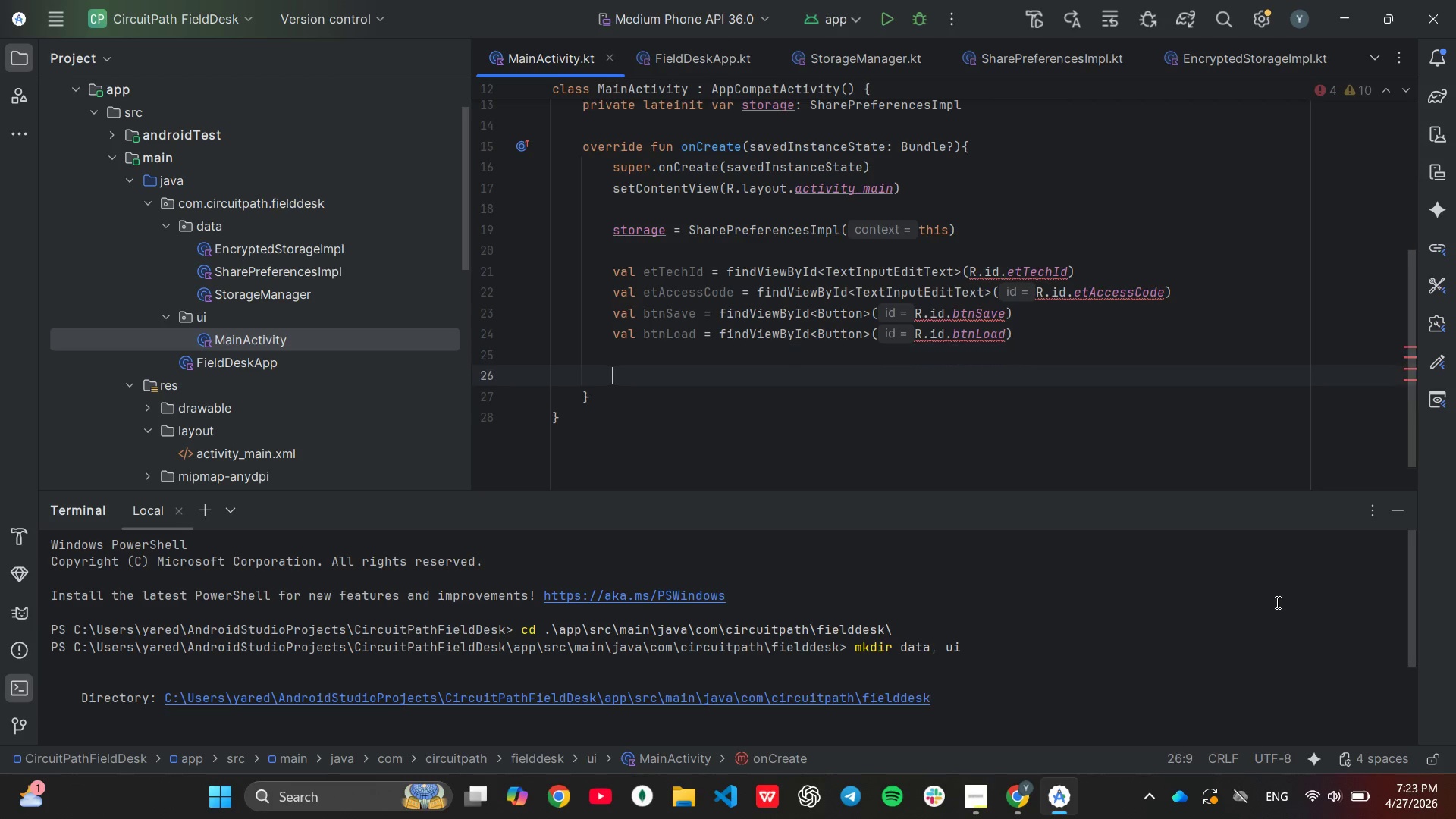 
key(Enter)
 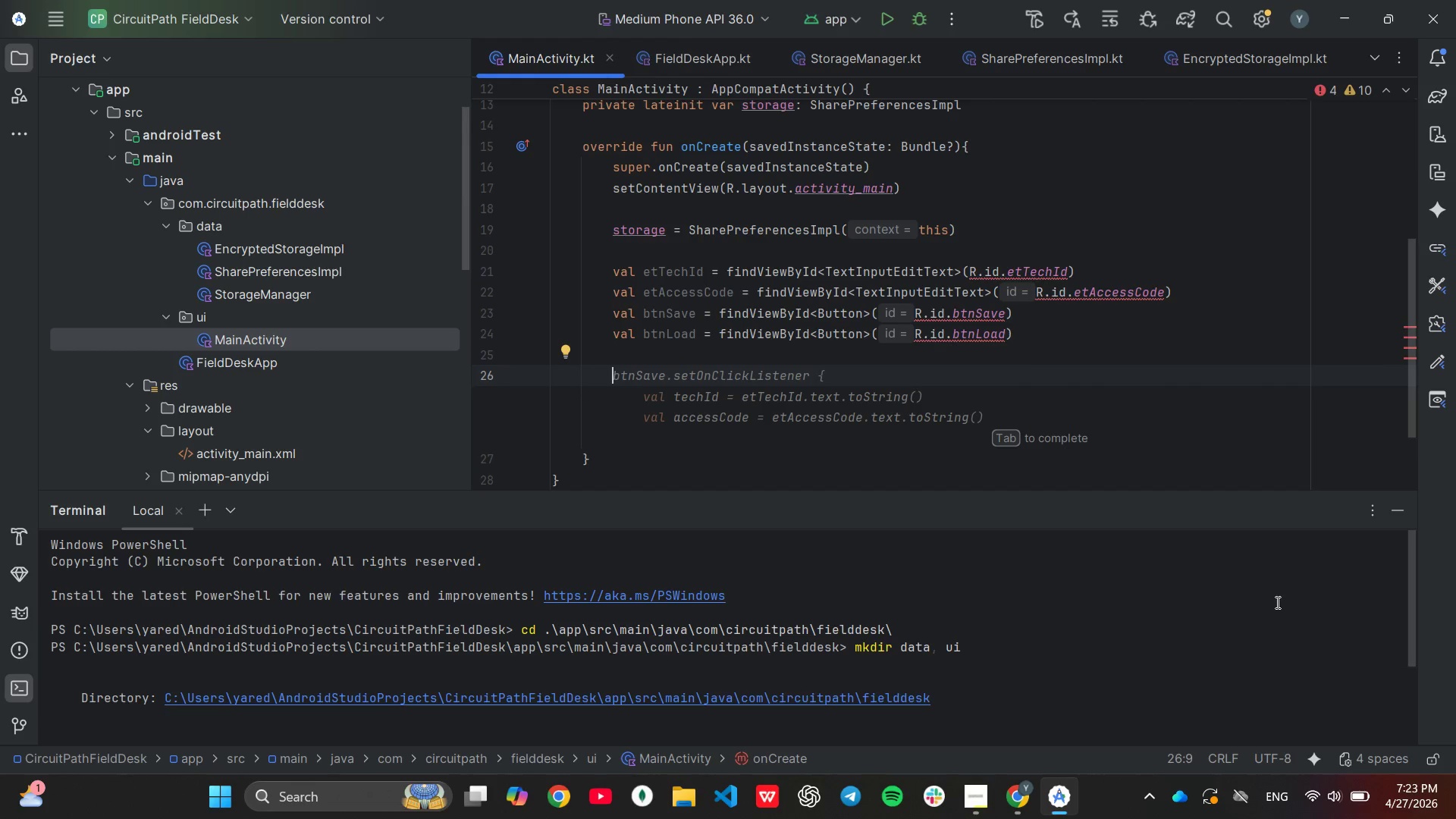 
key(Tab)
 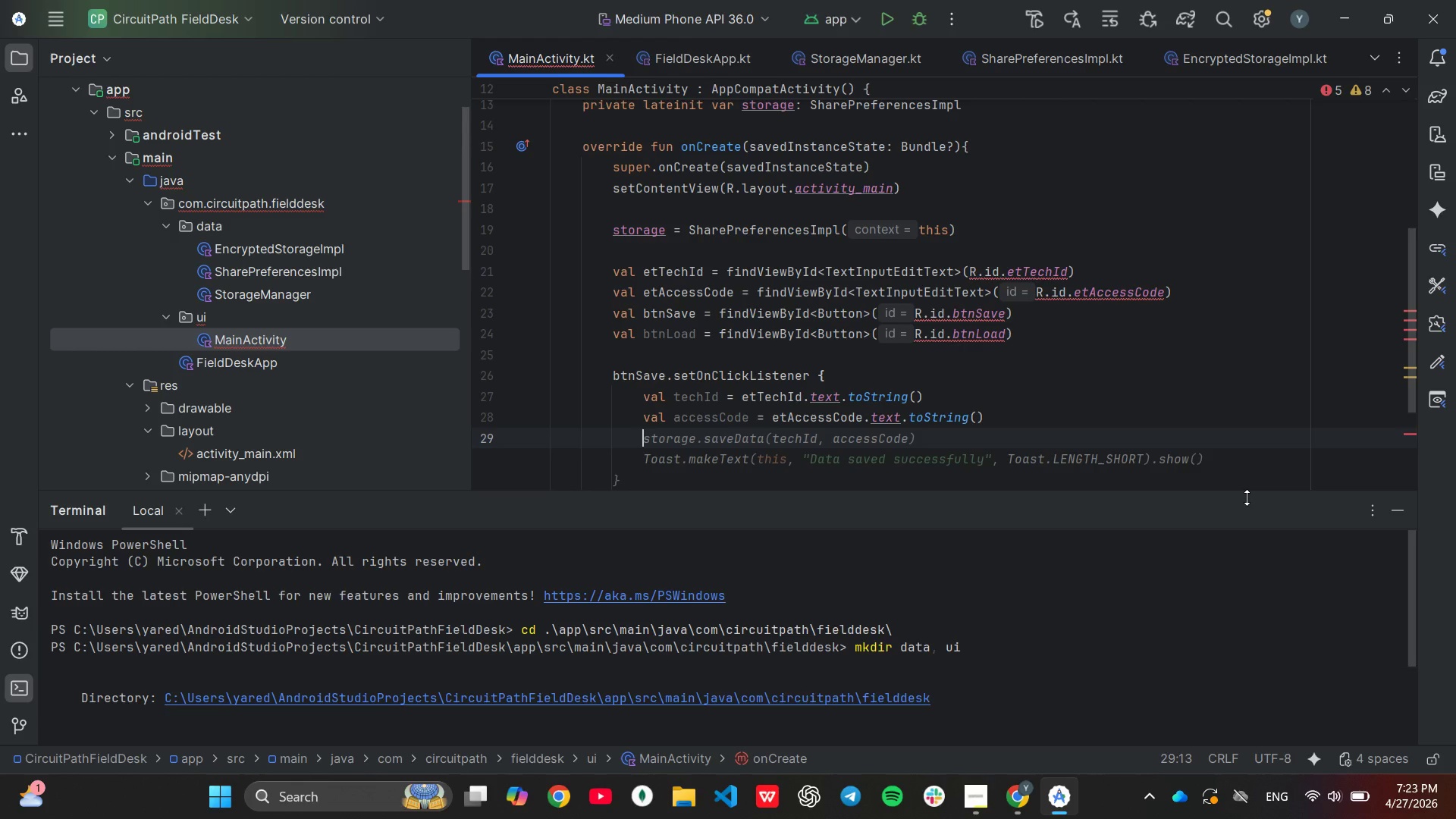 
wait(18.17)
 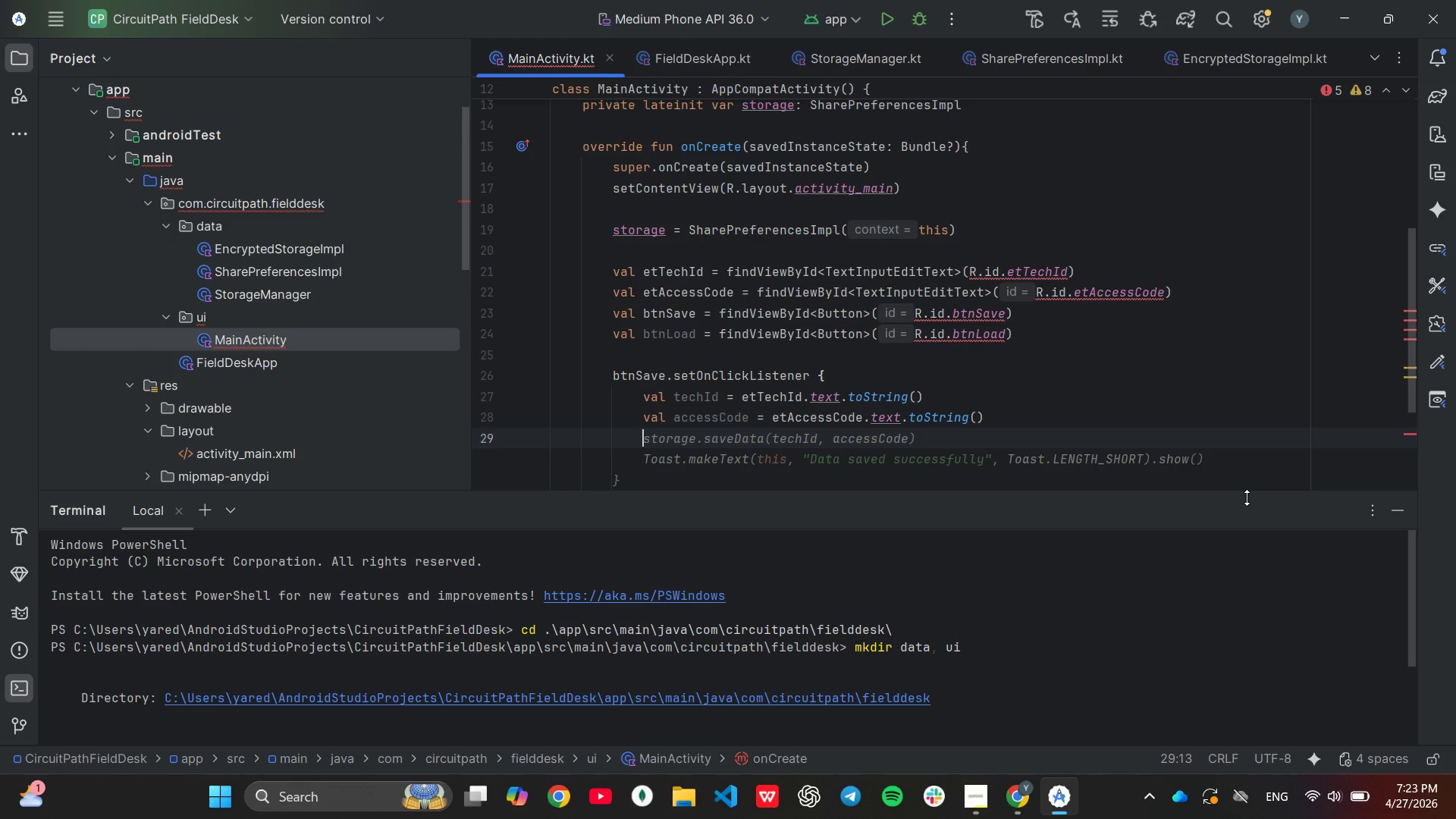 
key(Enter)
 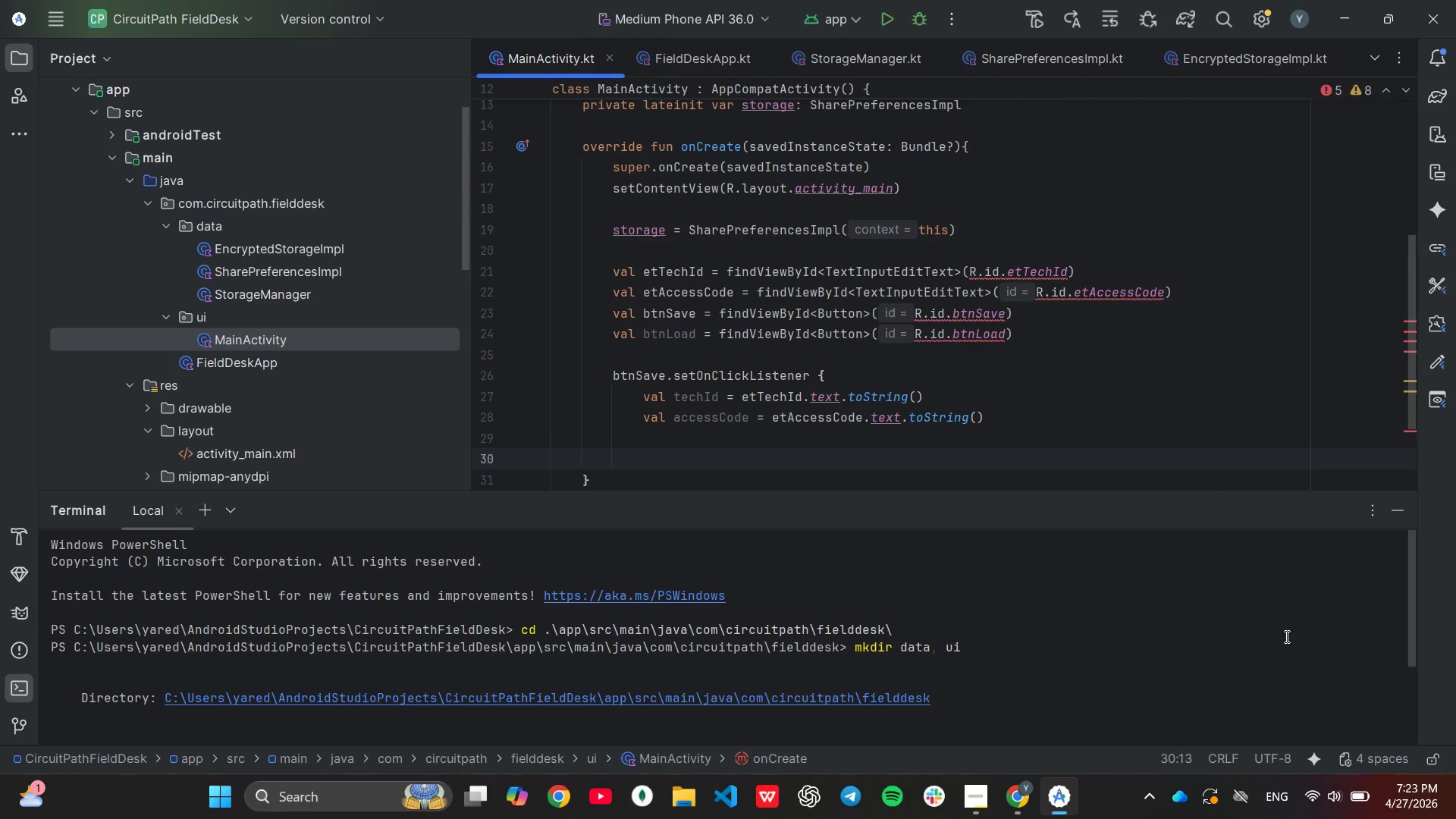 
type(if)
 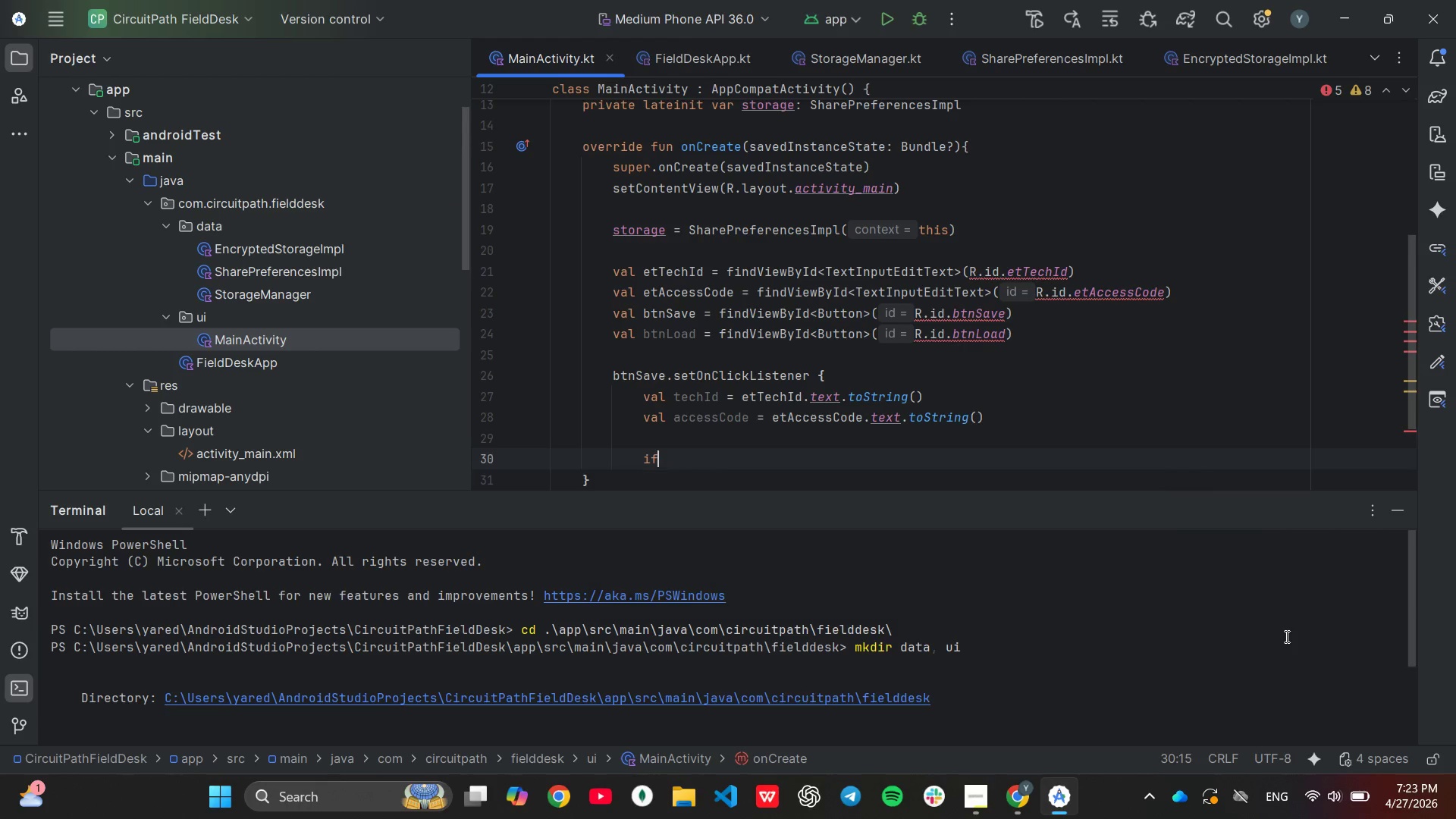 
key(Enter)
 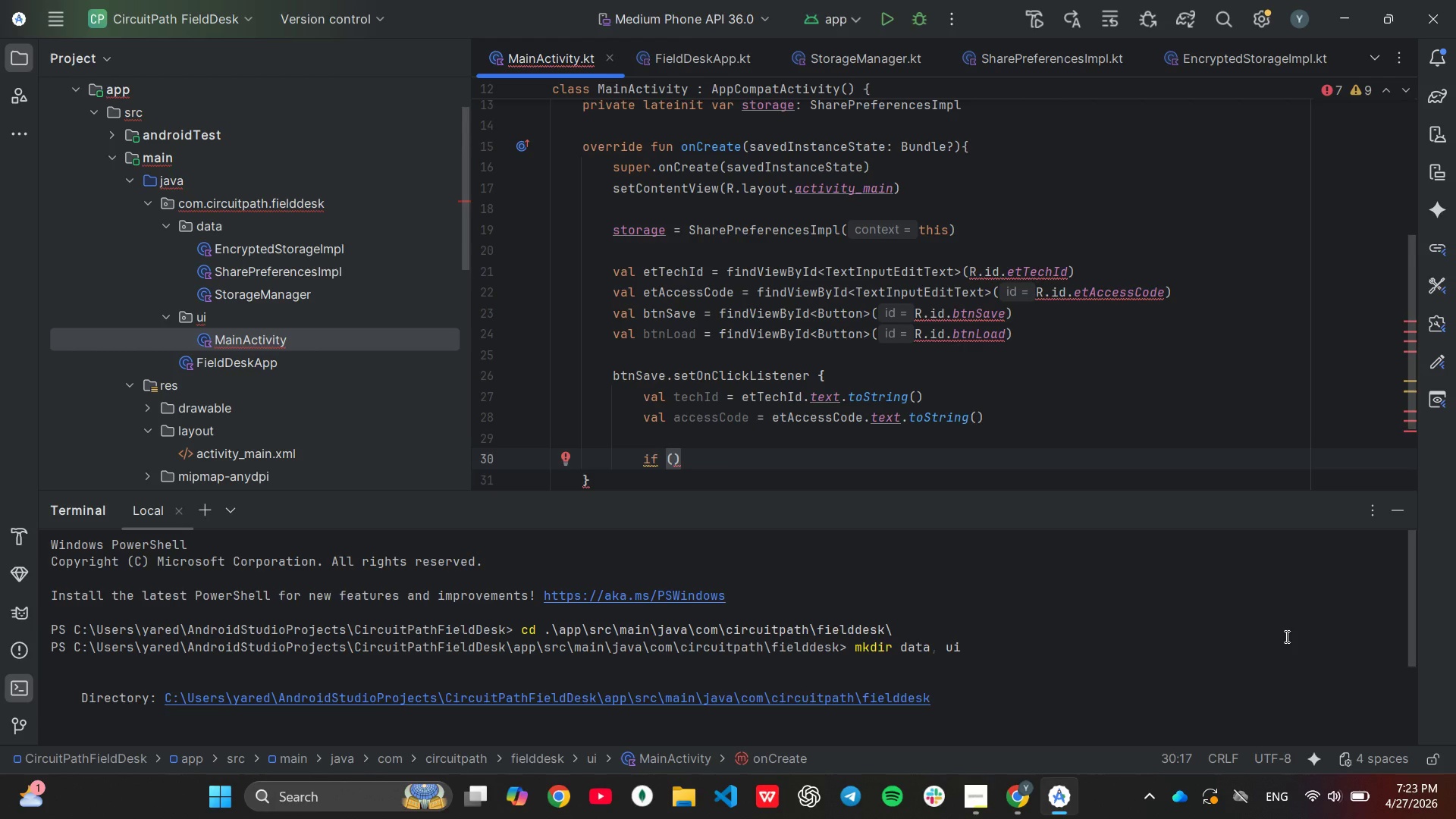 
type(te)
 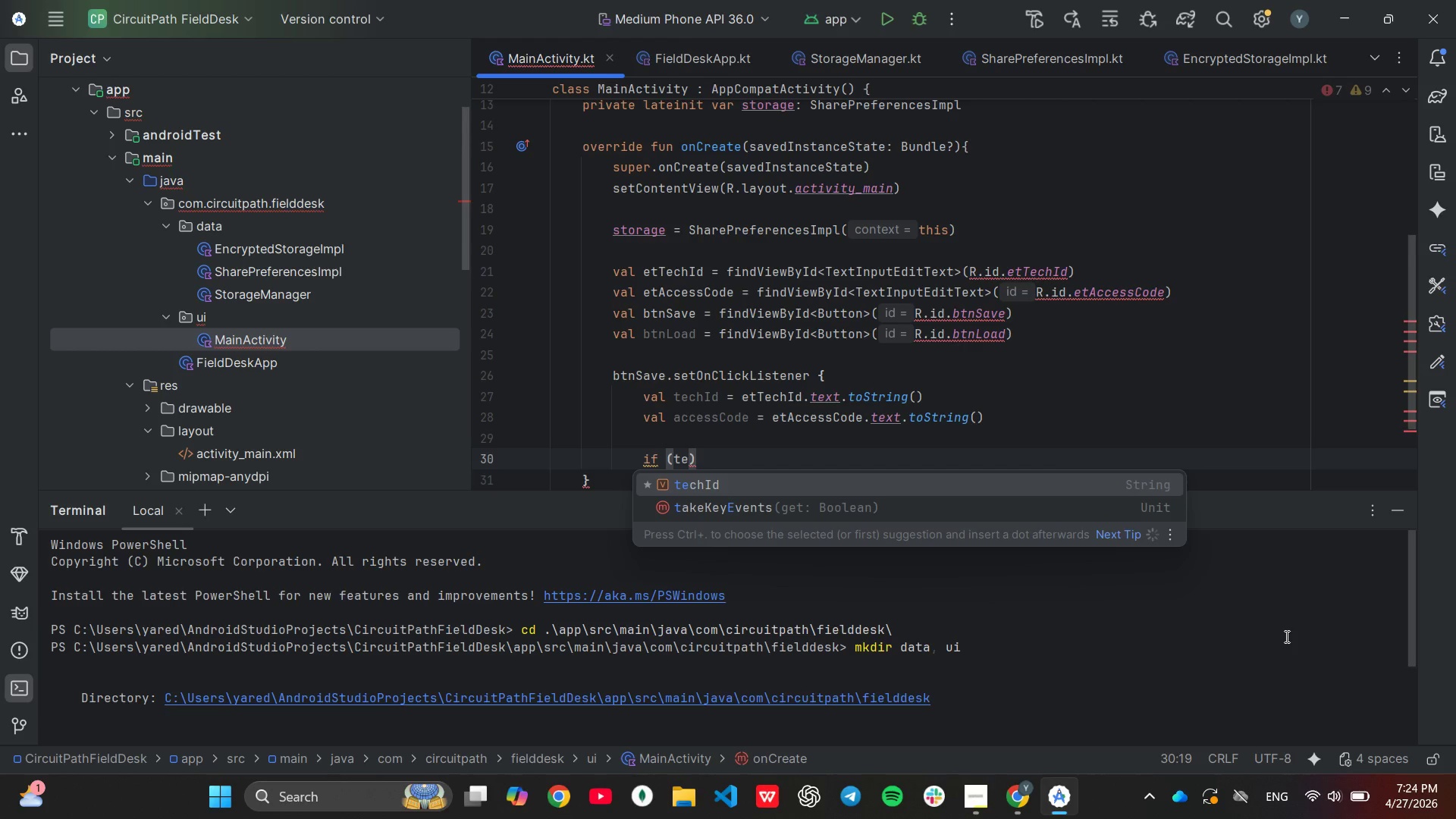 
key(Enter)
 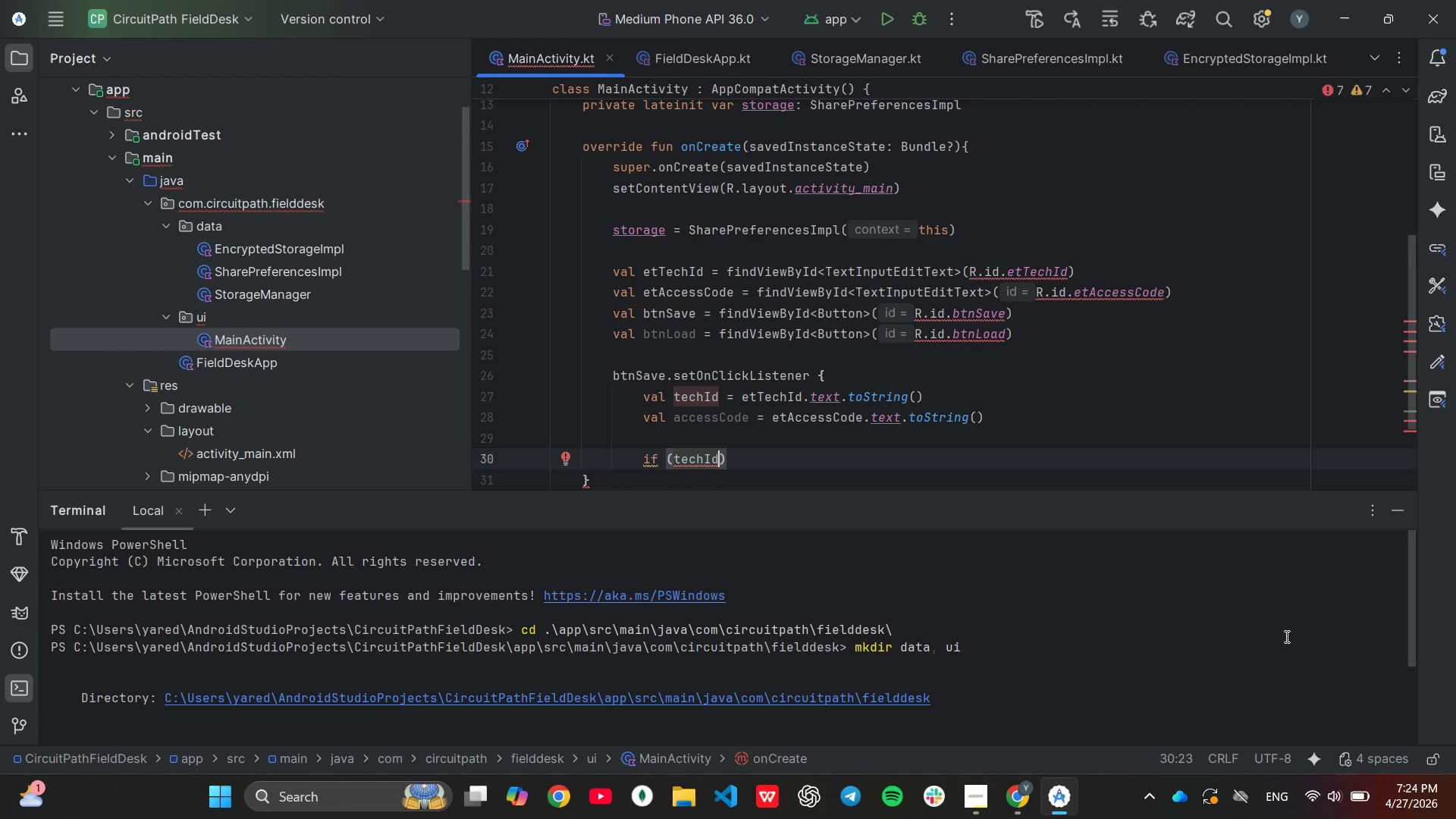 
type(.isN)
 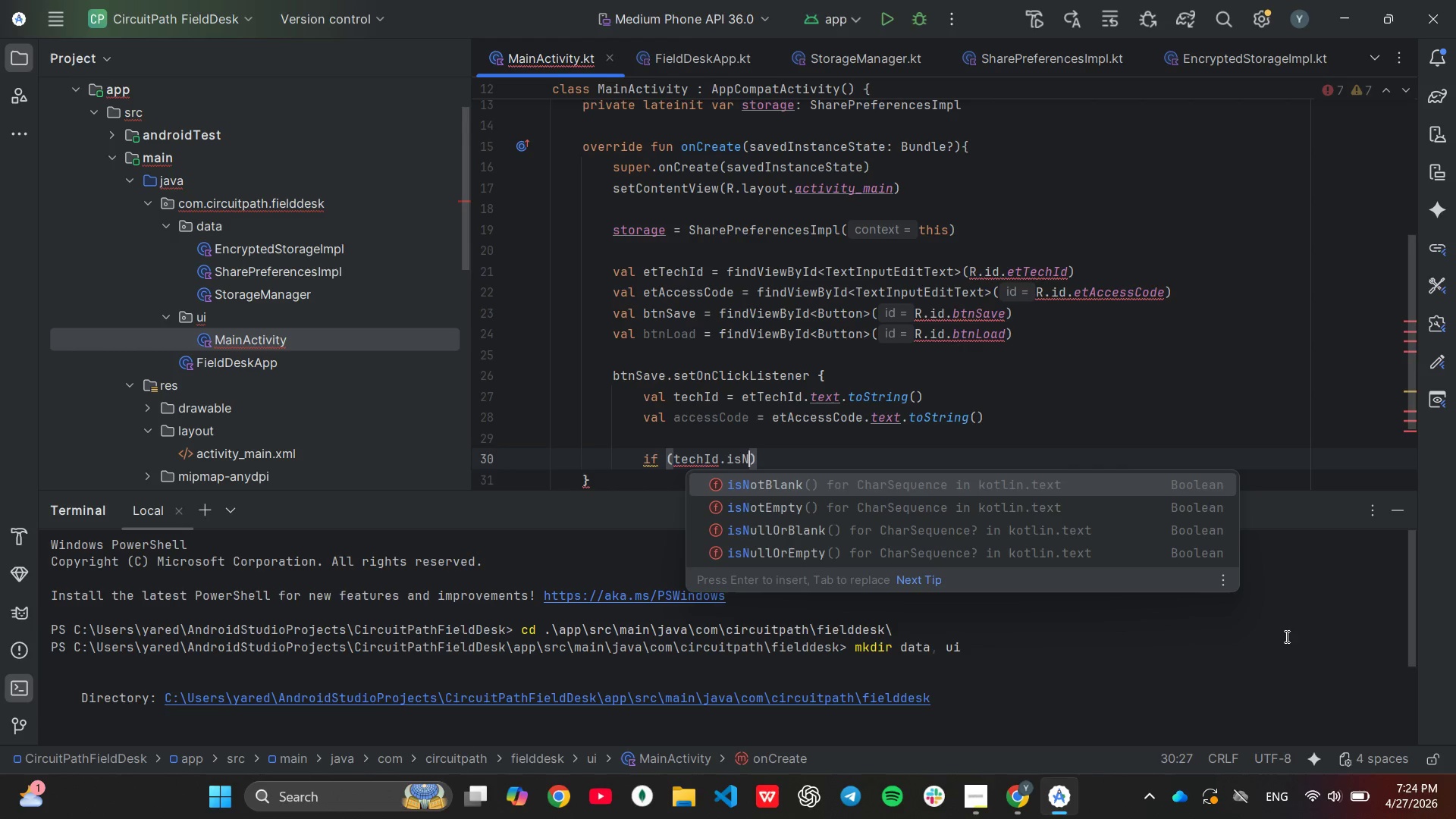 
key(ArrowDown)
 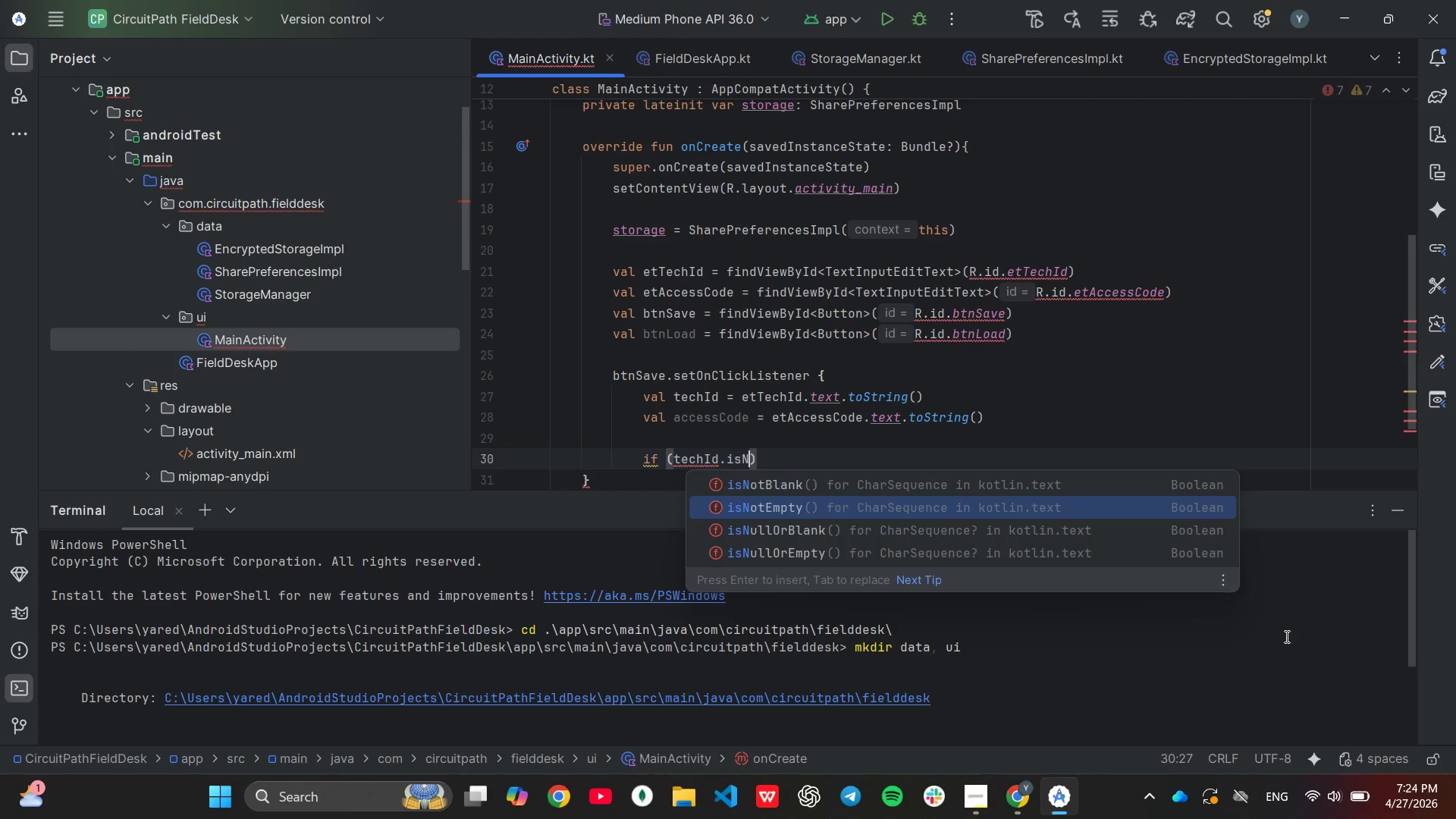 
key(Enter)
 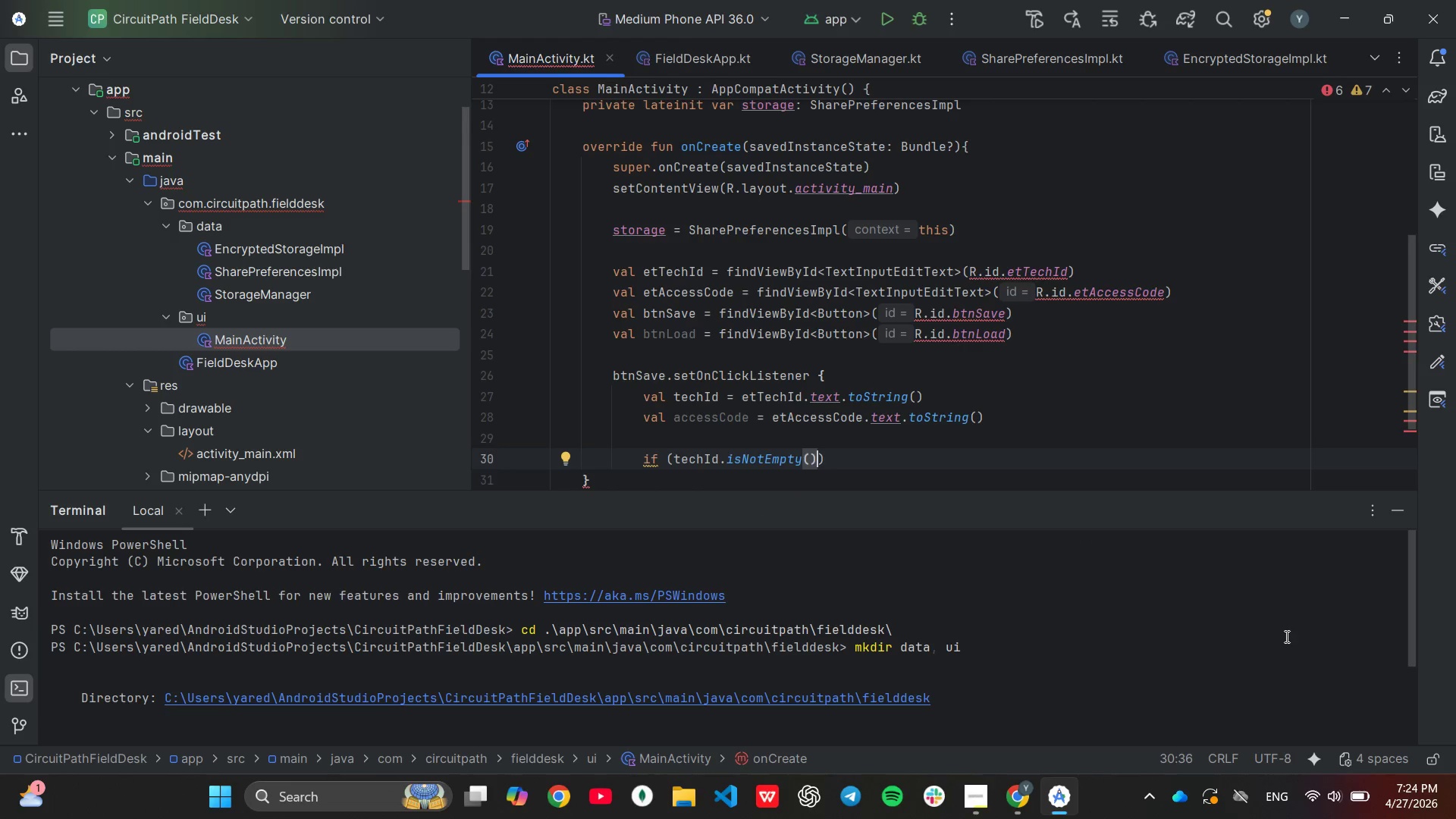 
type( && a)
 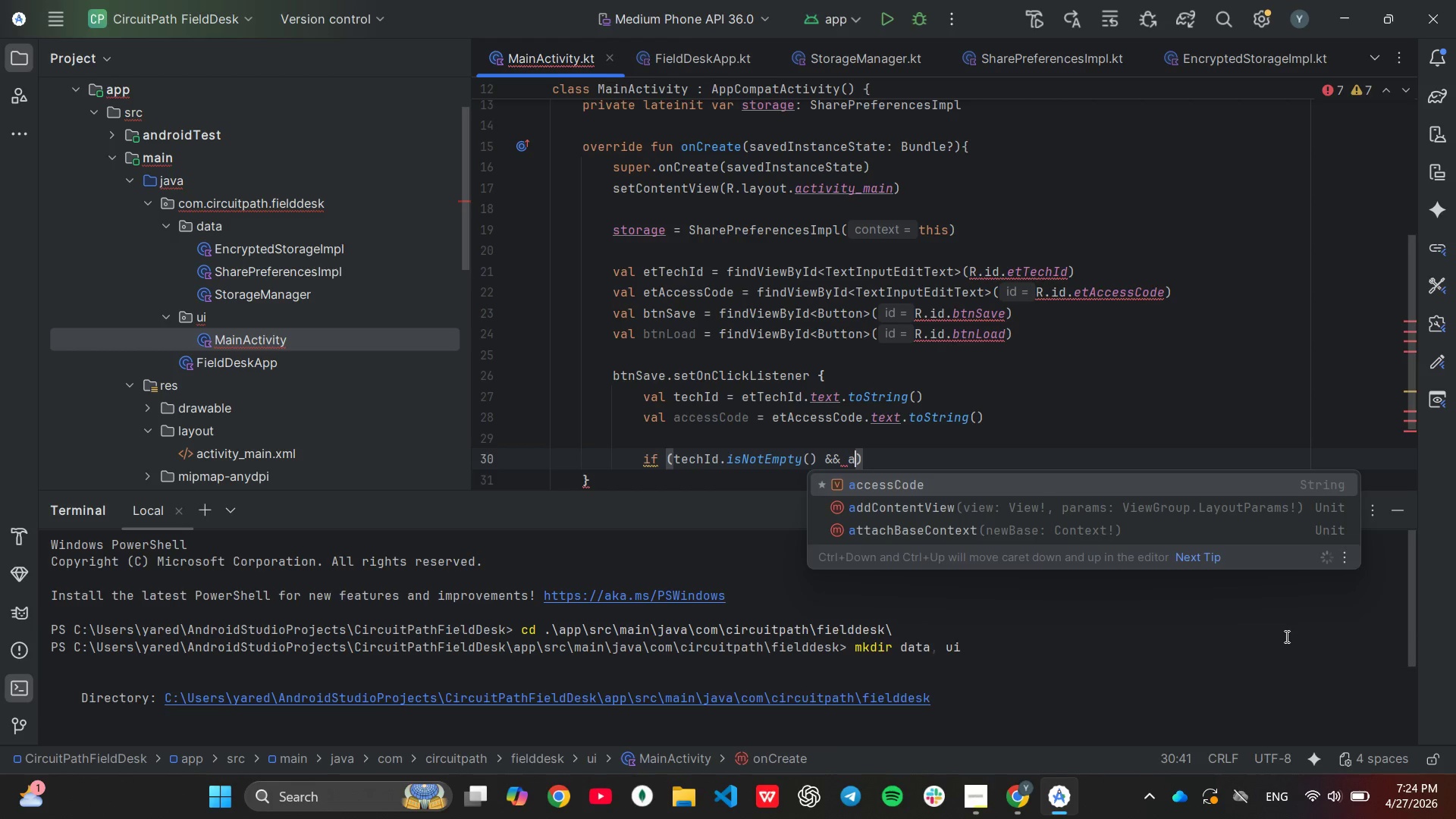 
key(Enter)
 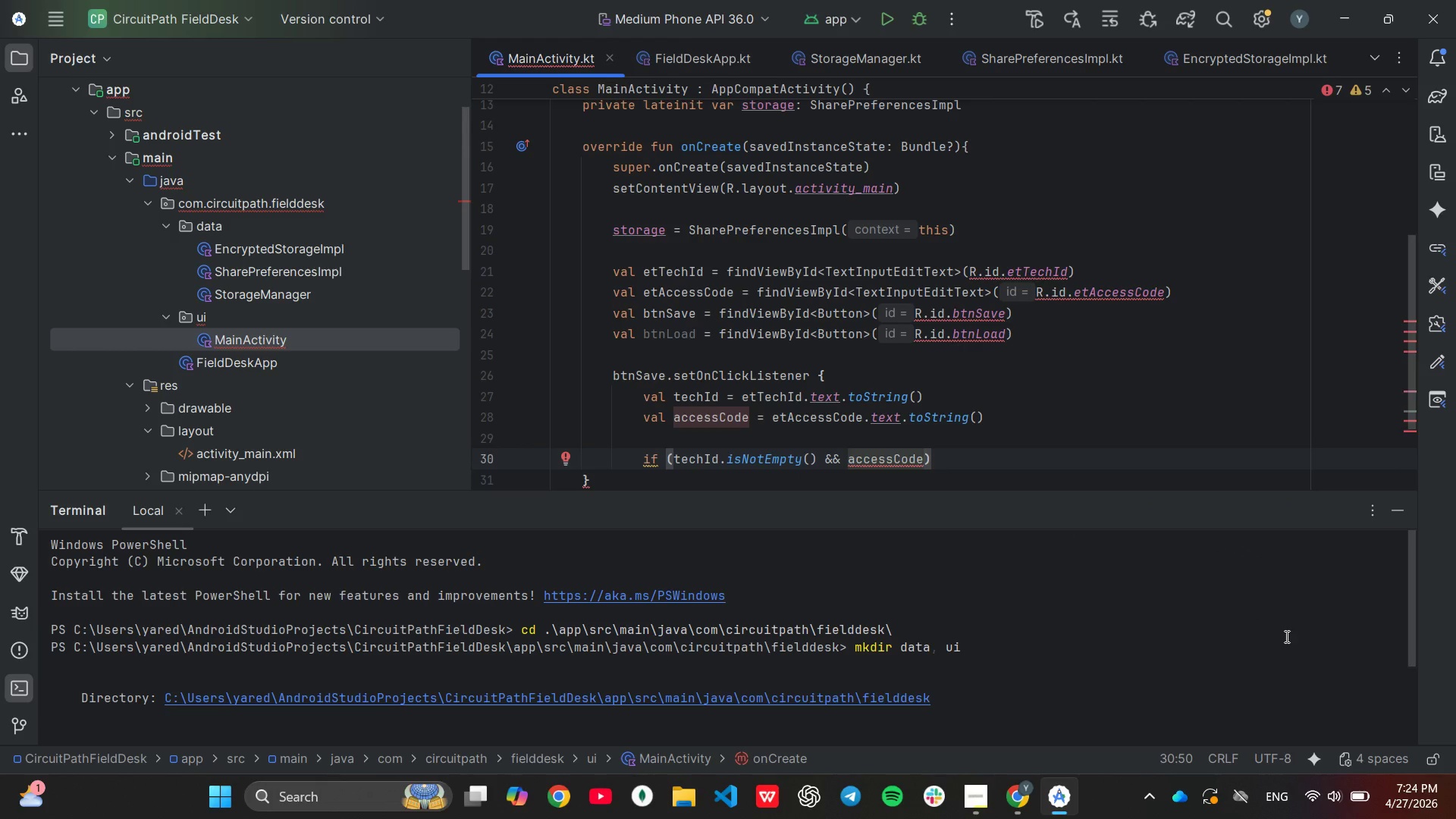 
type(.is)
 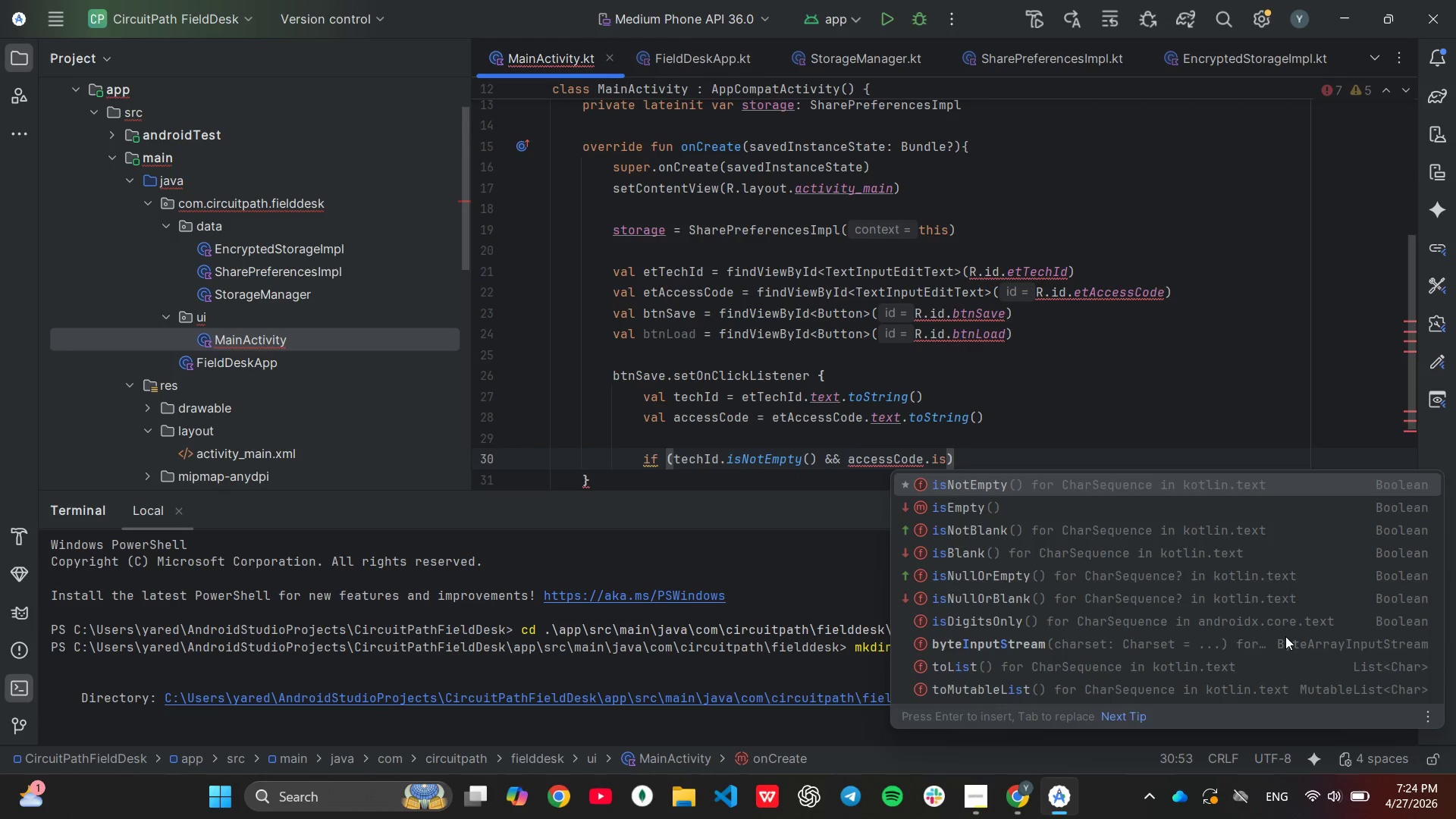 
key(Enter)
 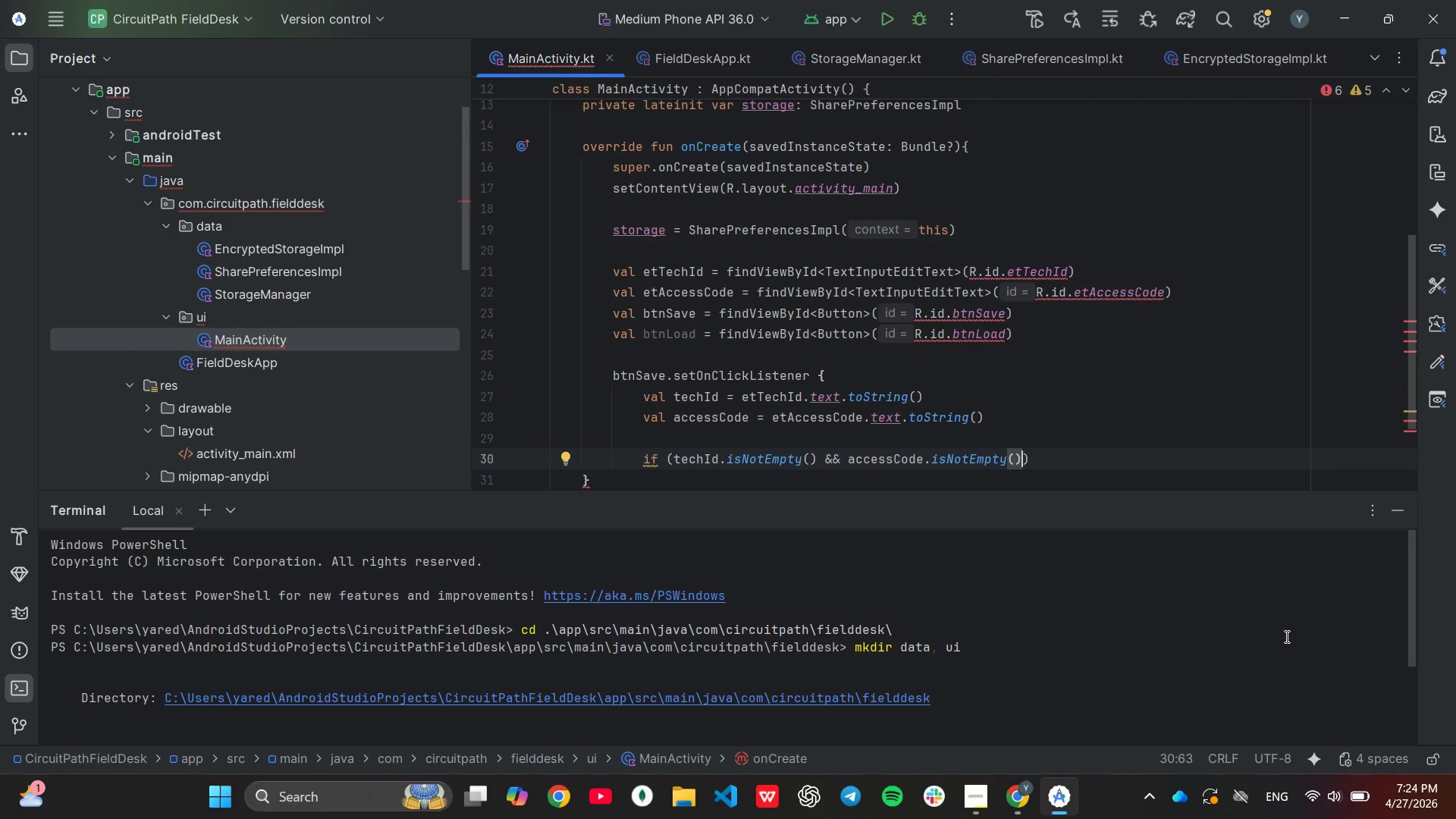 
key(ArrowRight)
 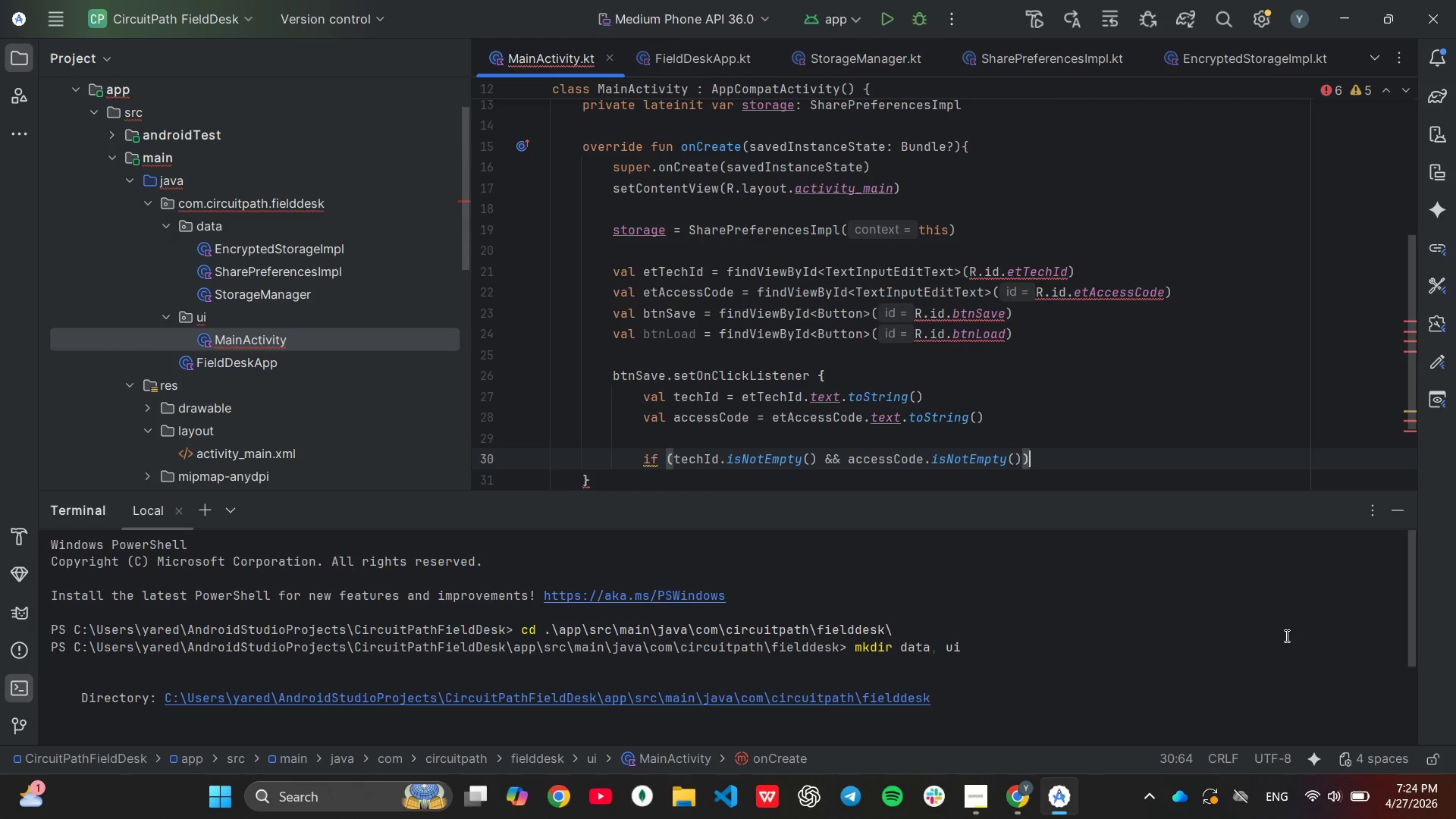 
key(Shift+BracketLeft)
 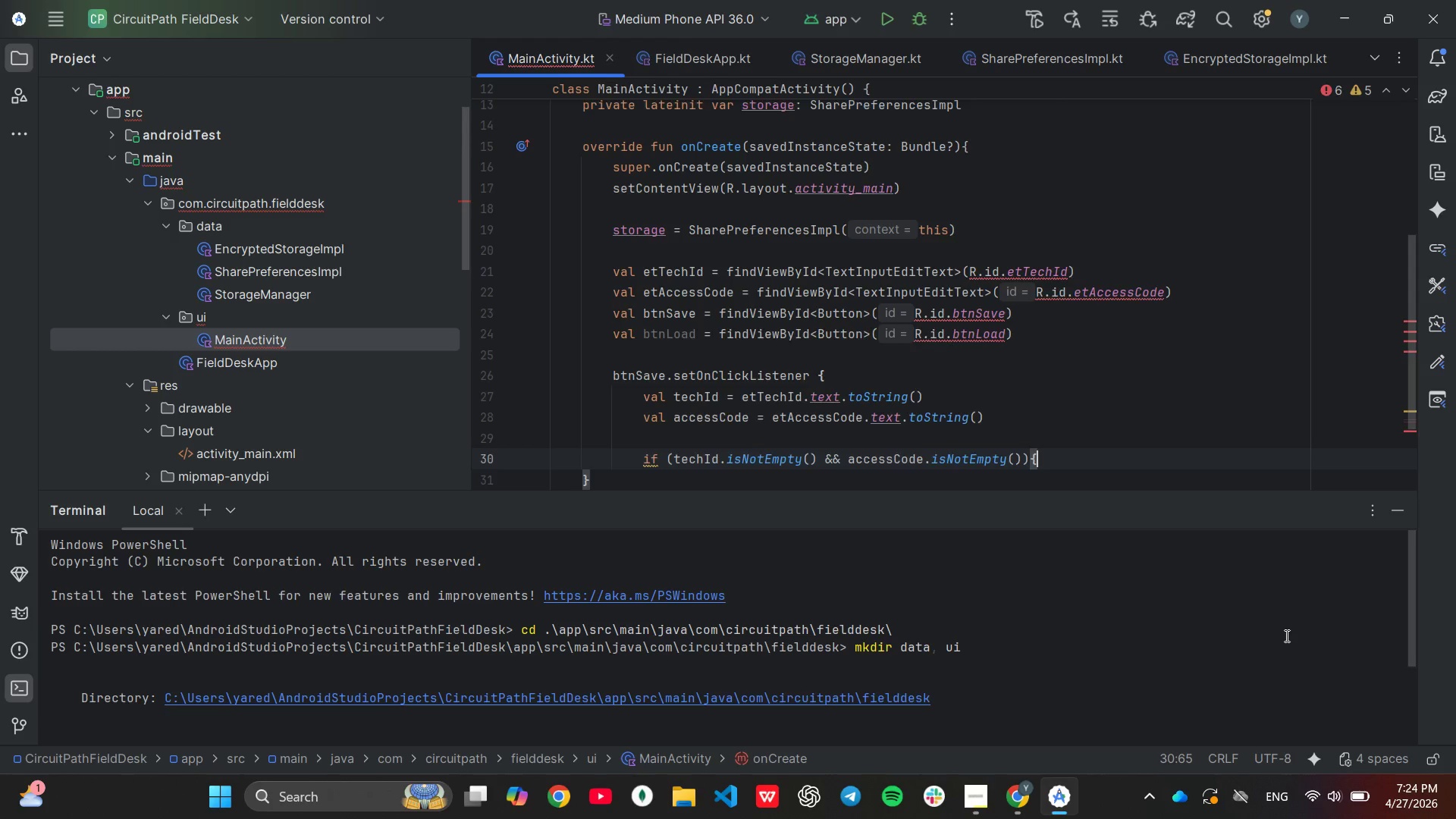 
key(Enter)
 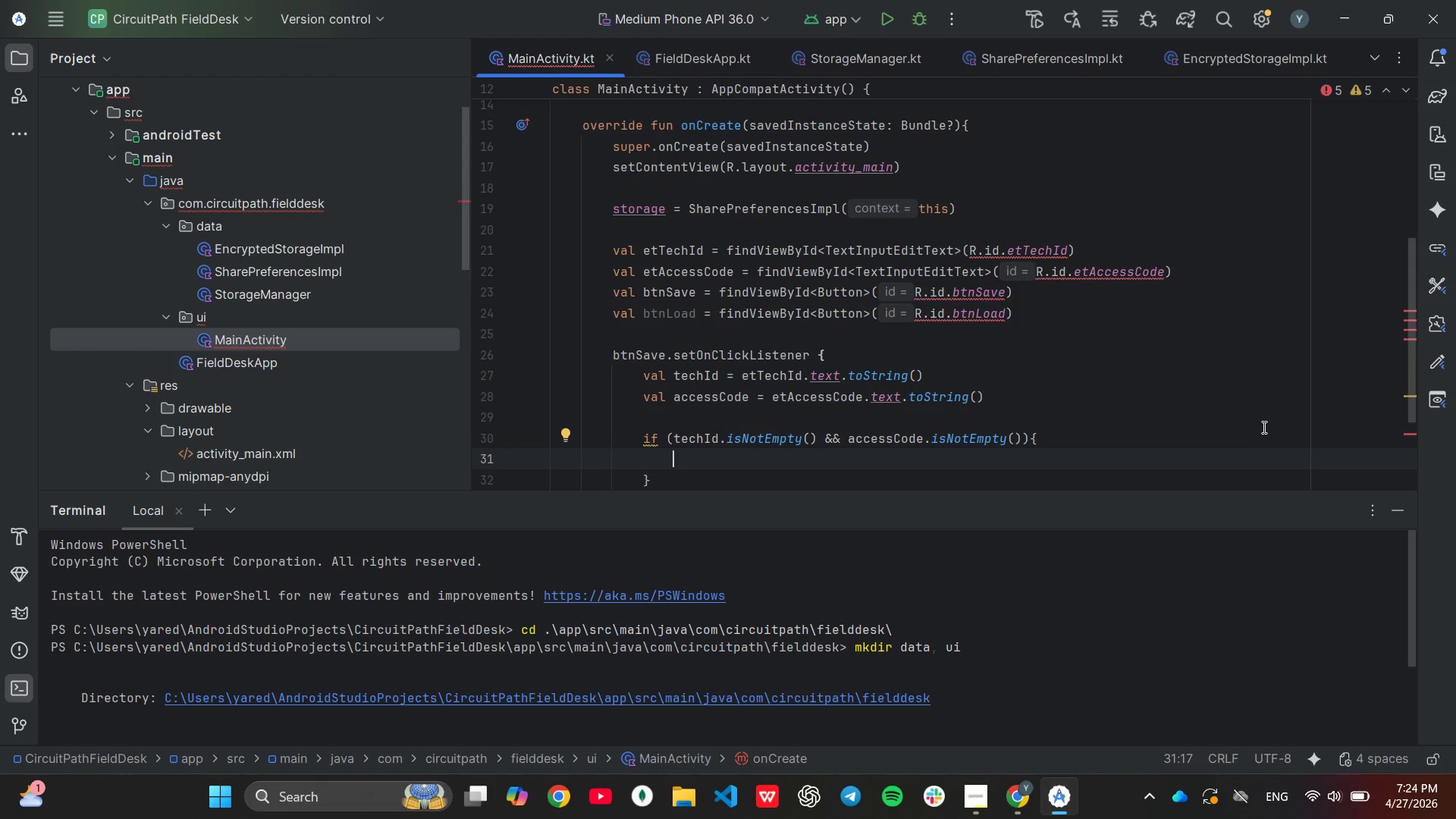 
scroll: coordinate [1240, 397], scroll_direction: down, amount: 2.0
 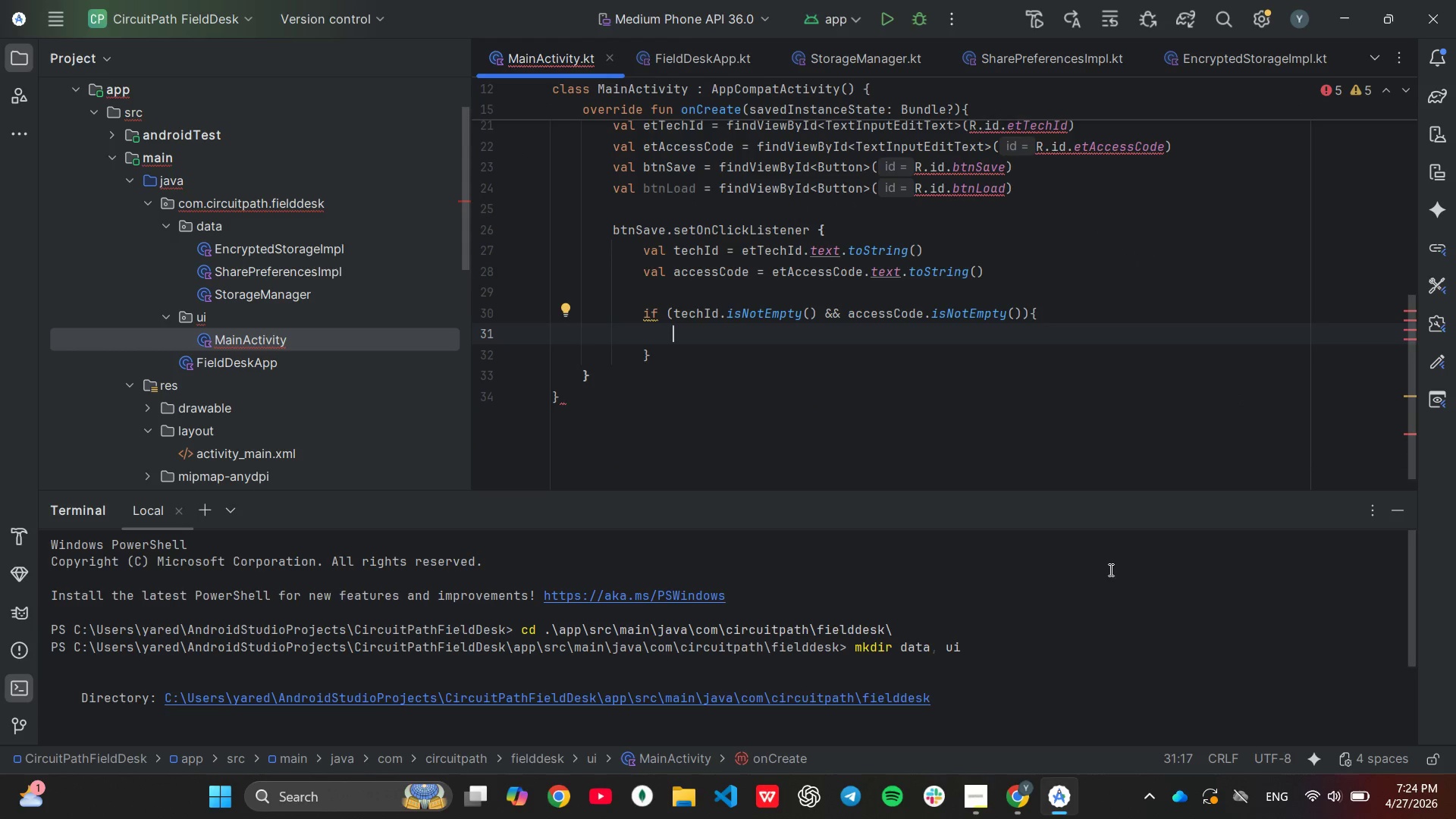 
type(st)
 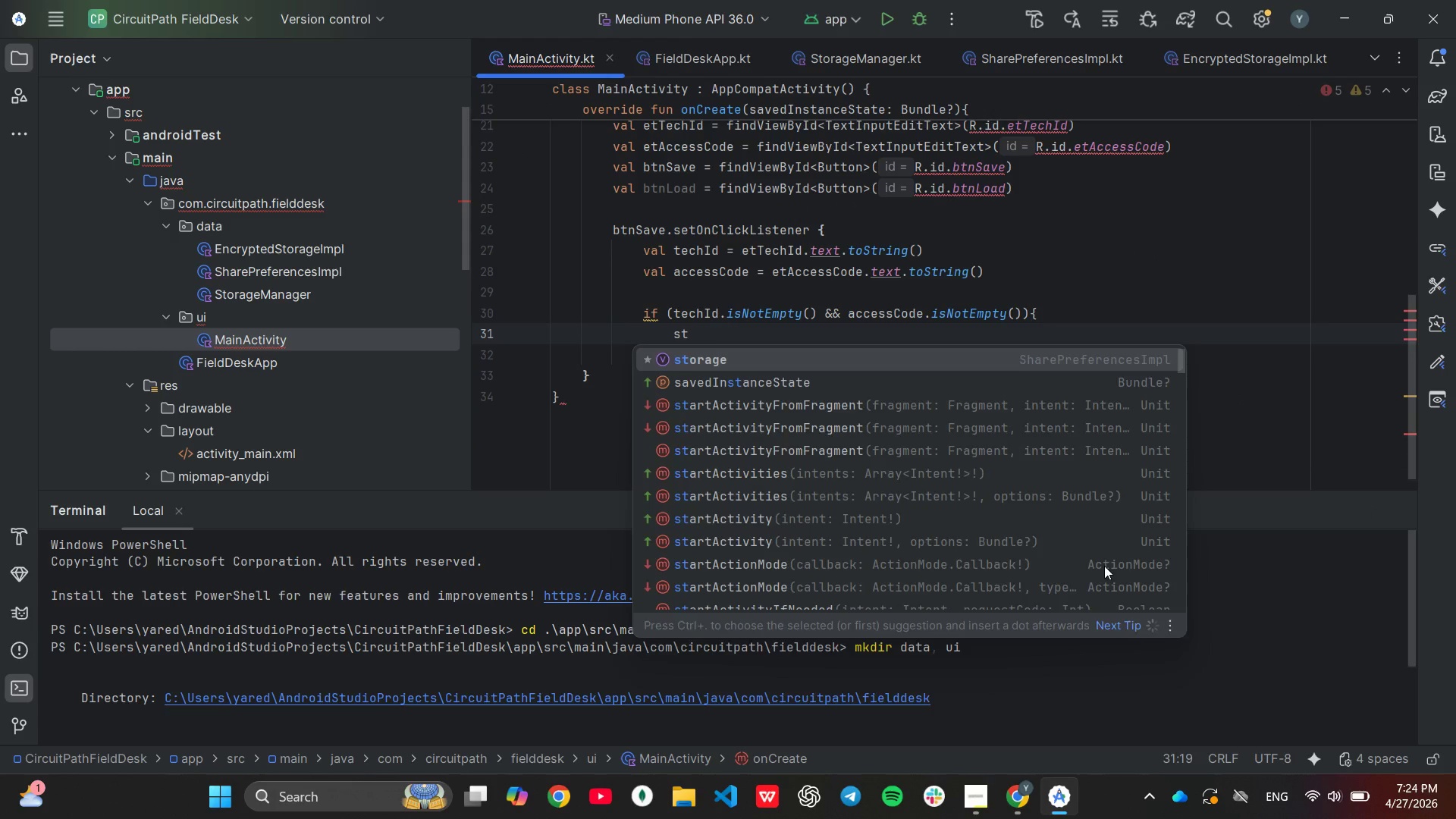 
key(Enter)
 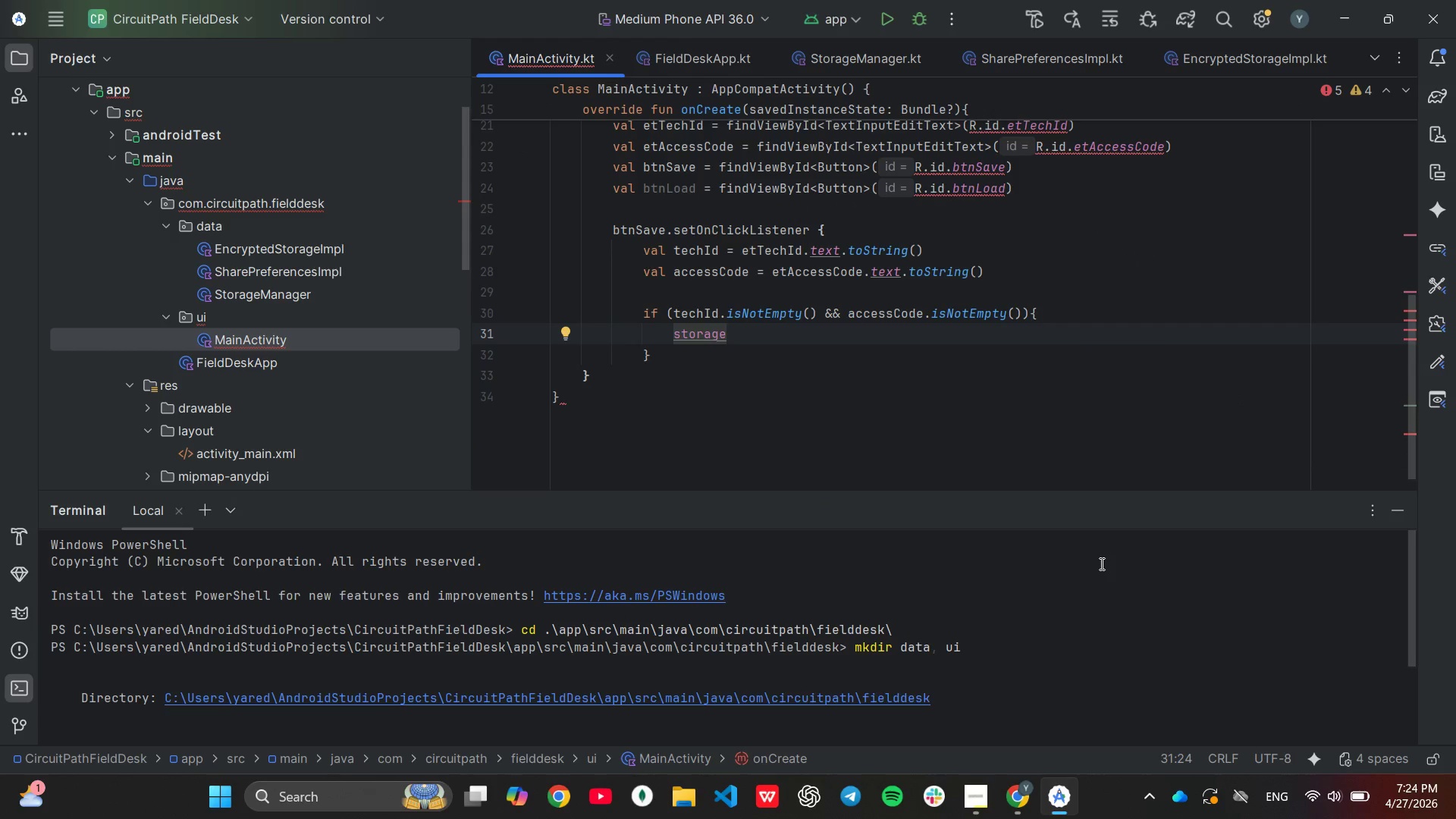 
type(.sa)
 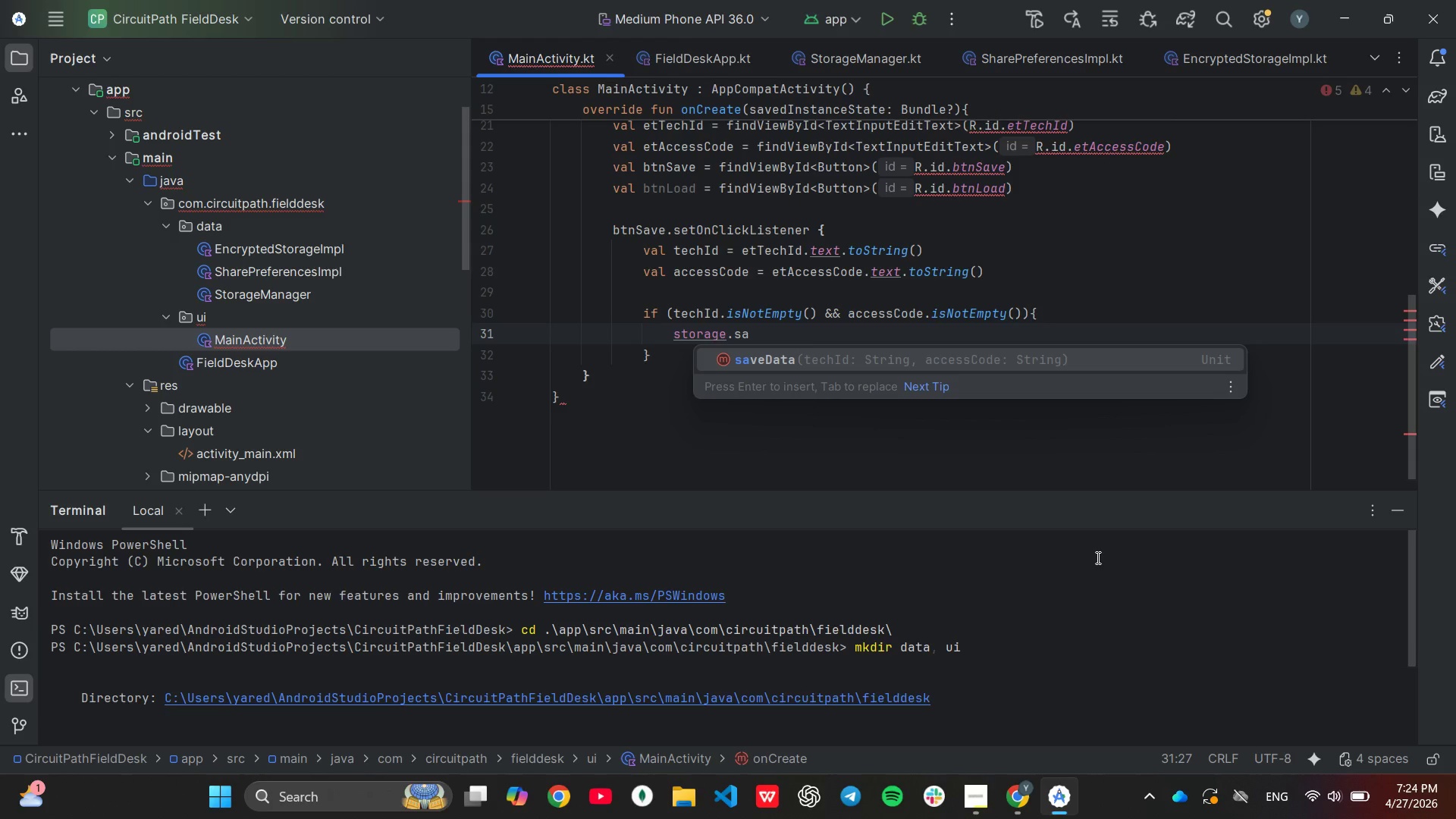 
key(Tab)
type(te)
 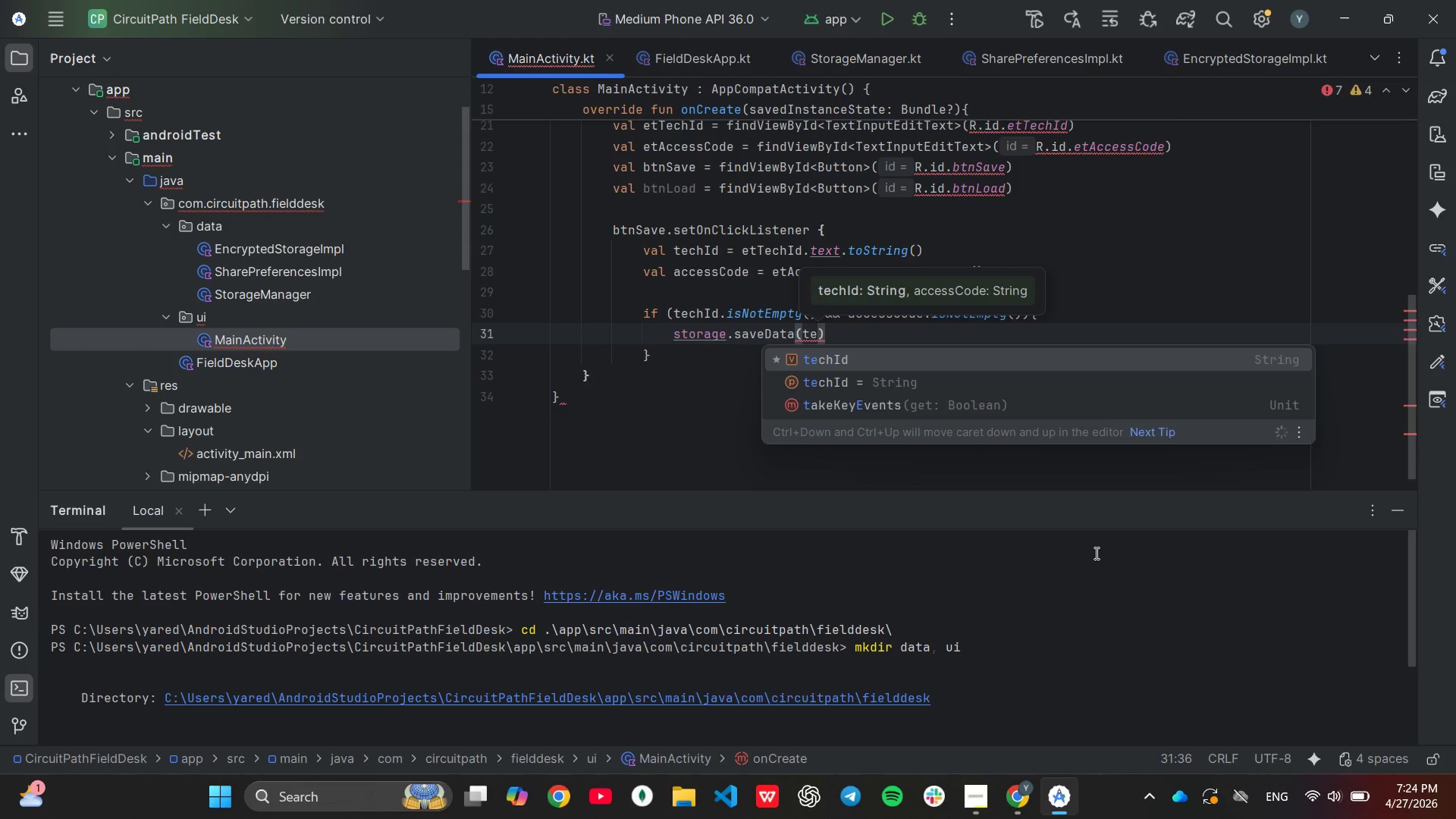 
key(Enter)
 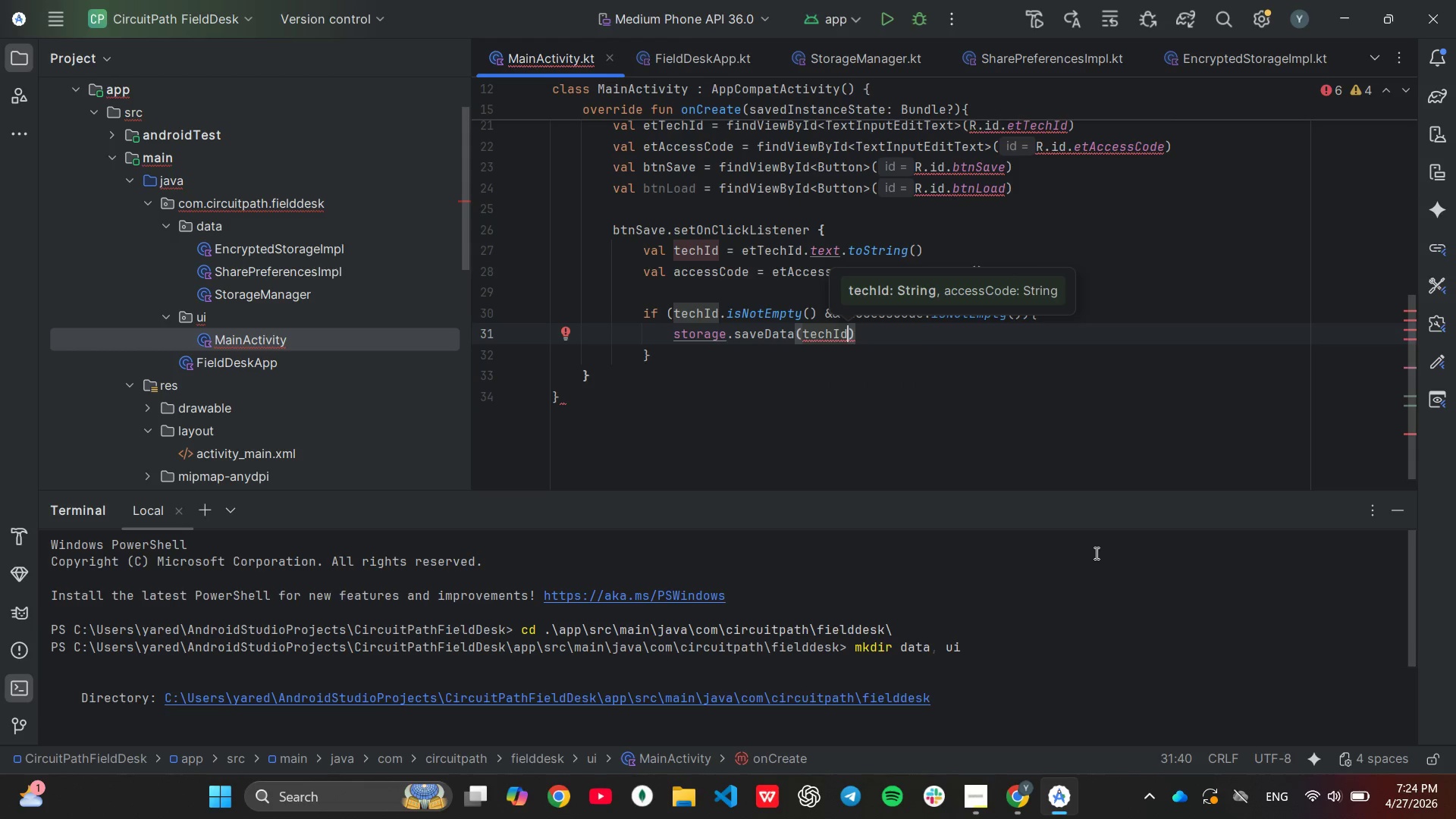 
type(,ac)
 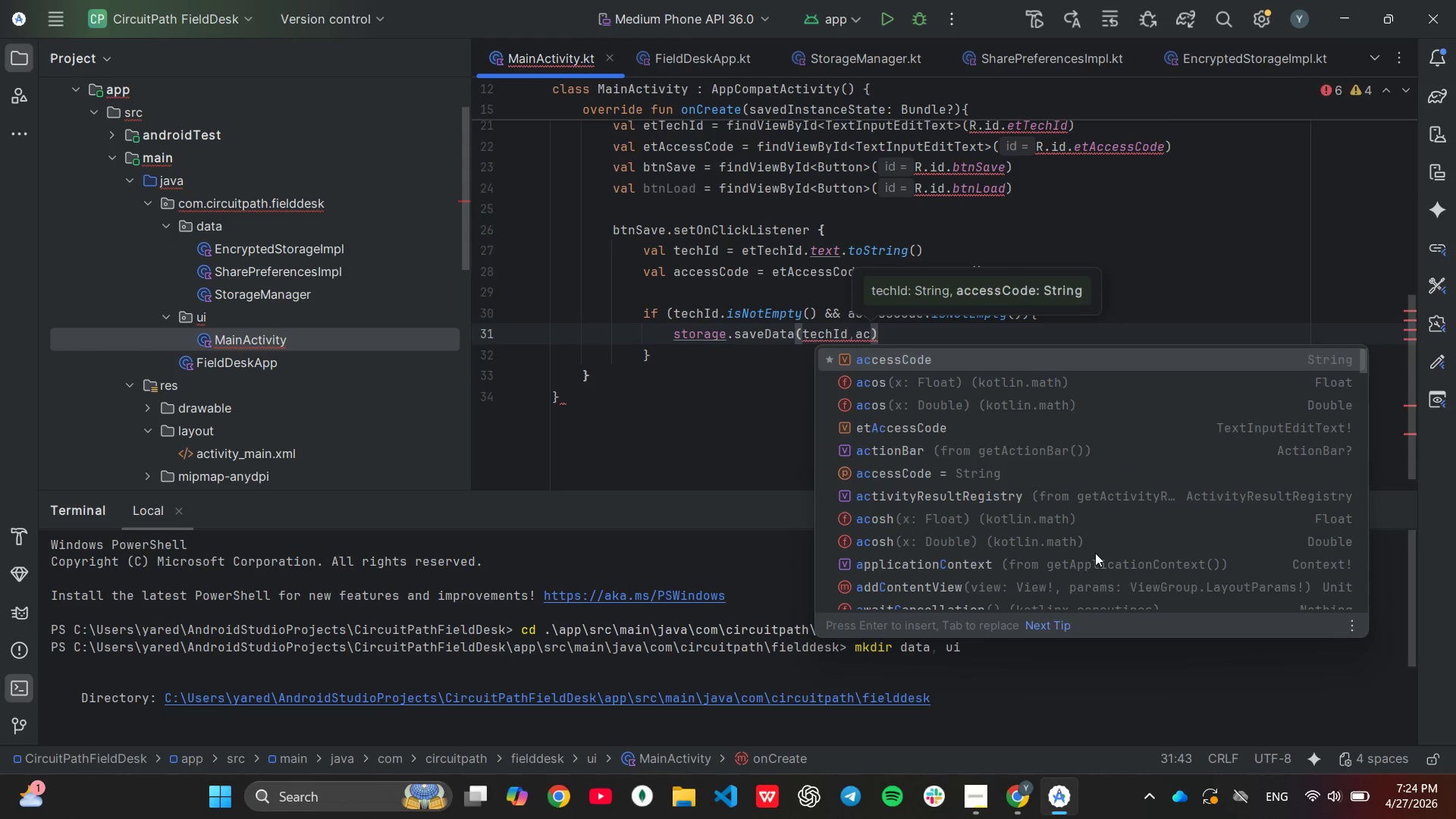 
key(Enter)
 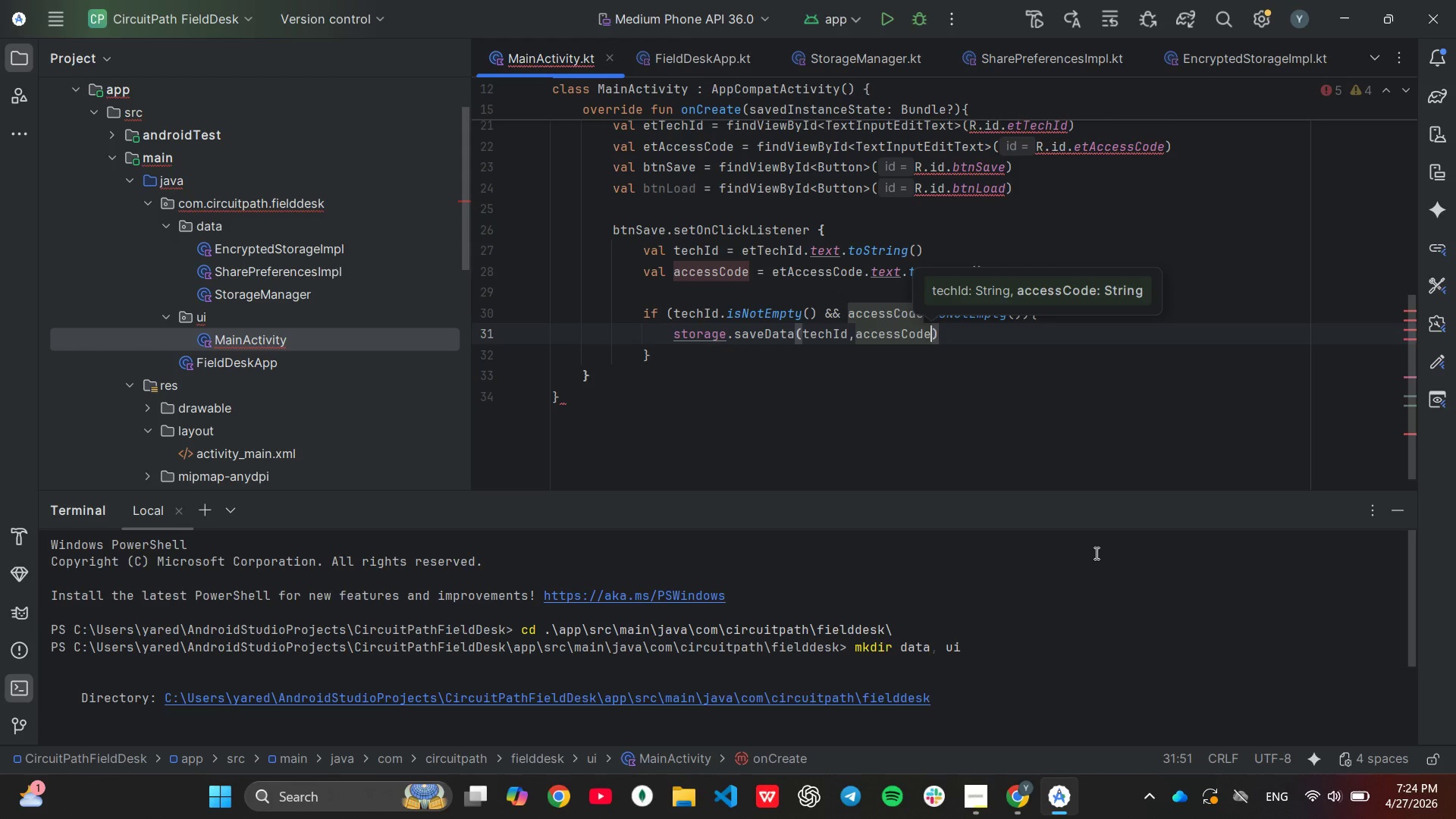 
key(ArrowRight)
 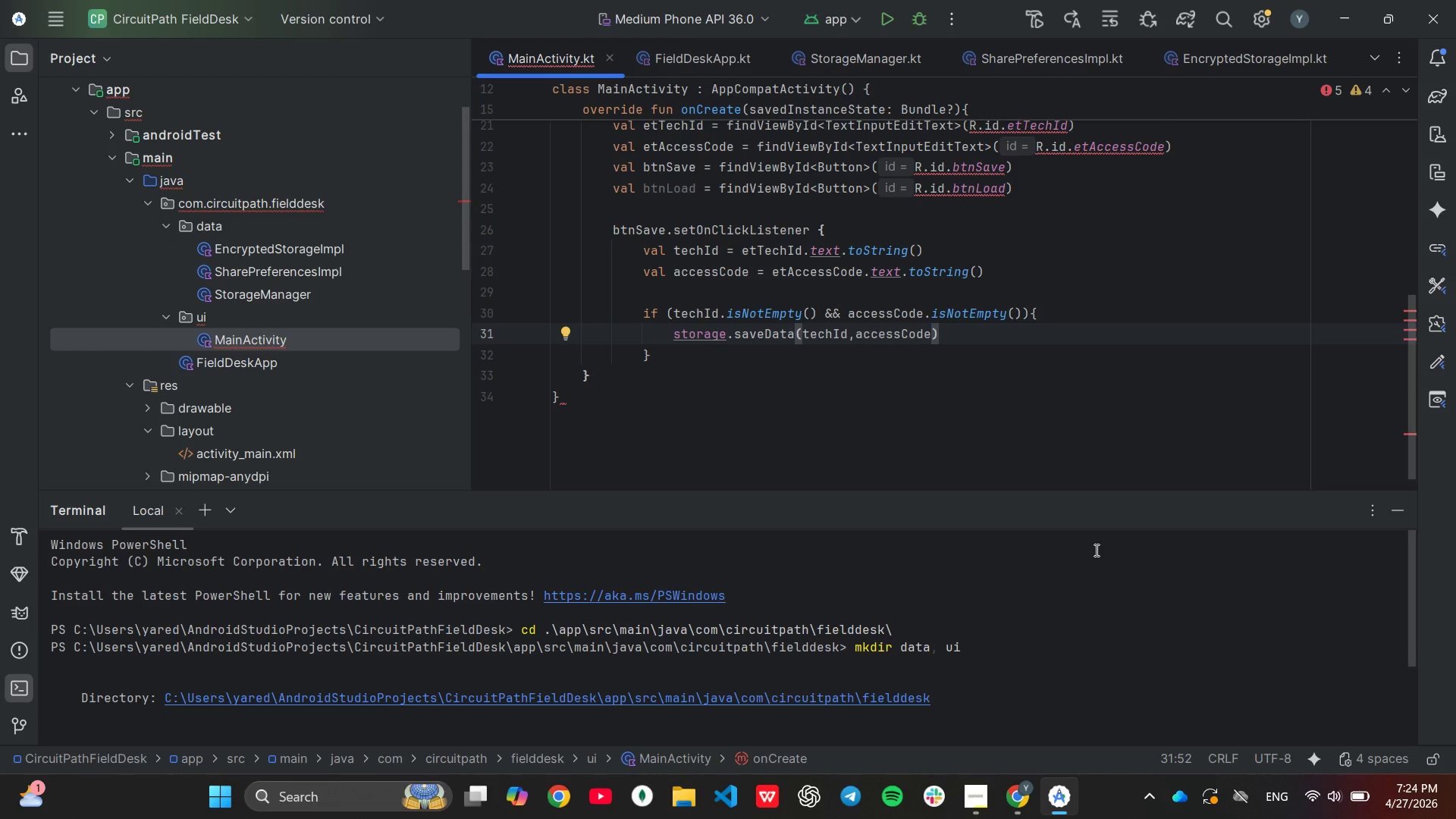 
key(Enter)
 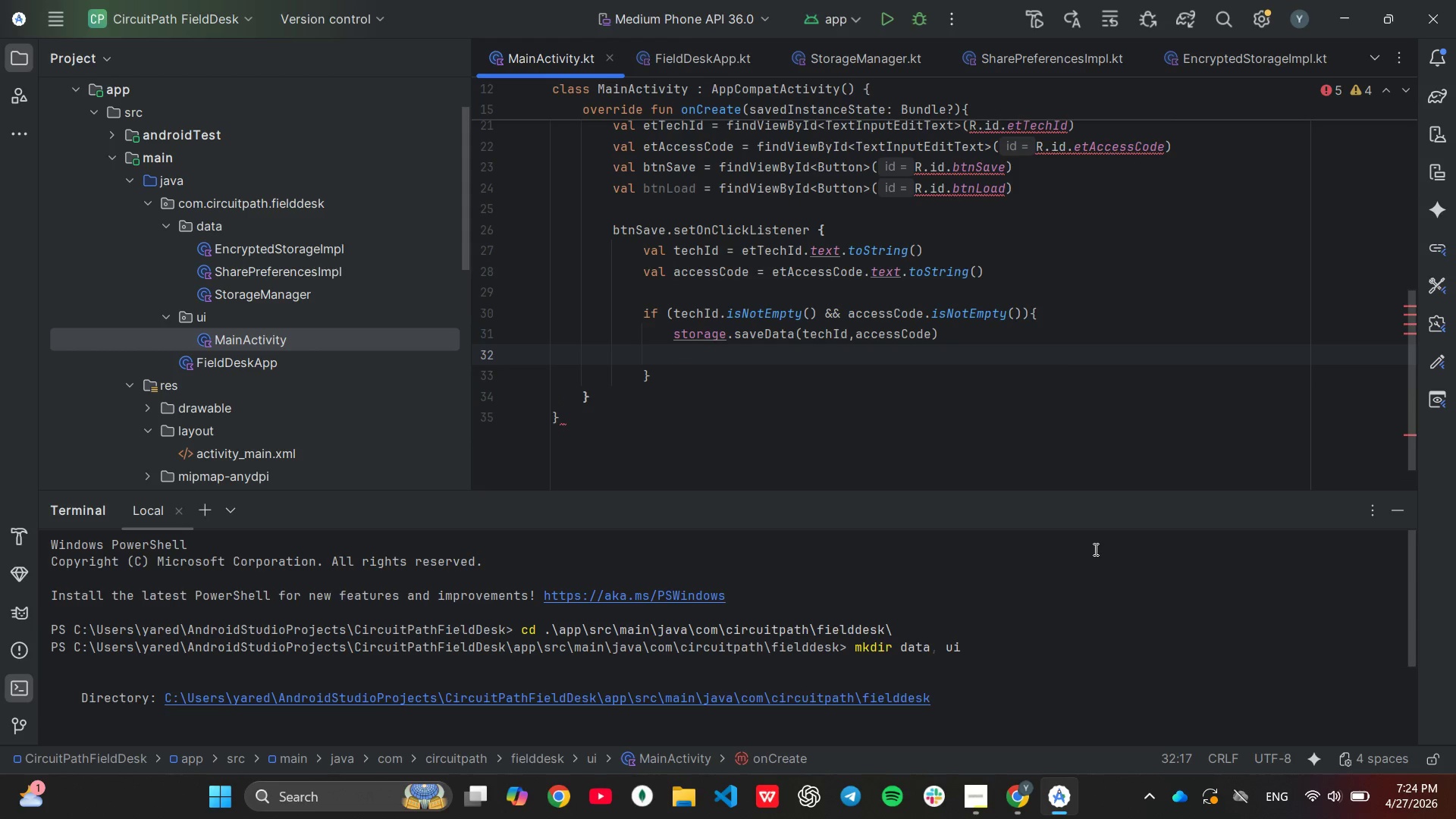 
type(Toas)
 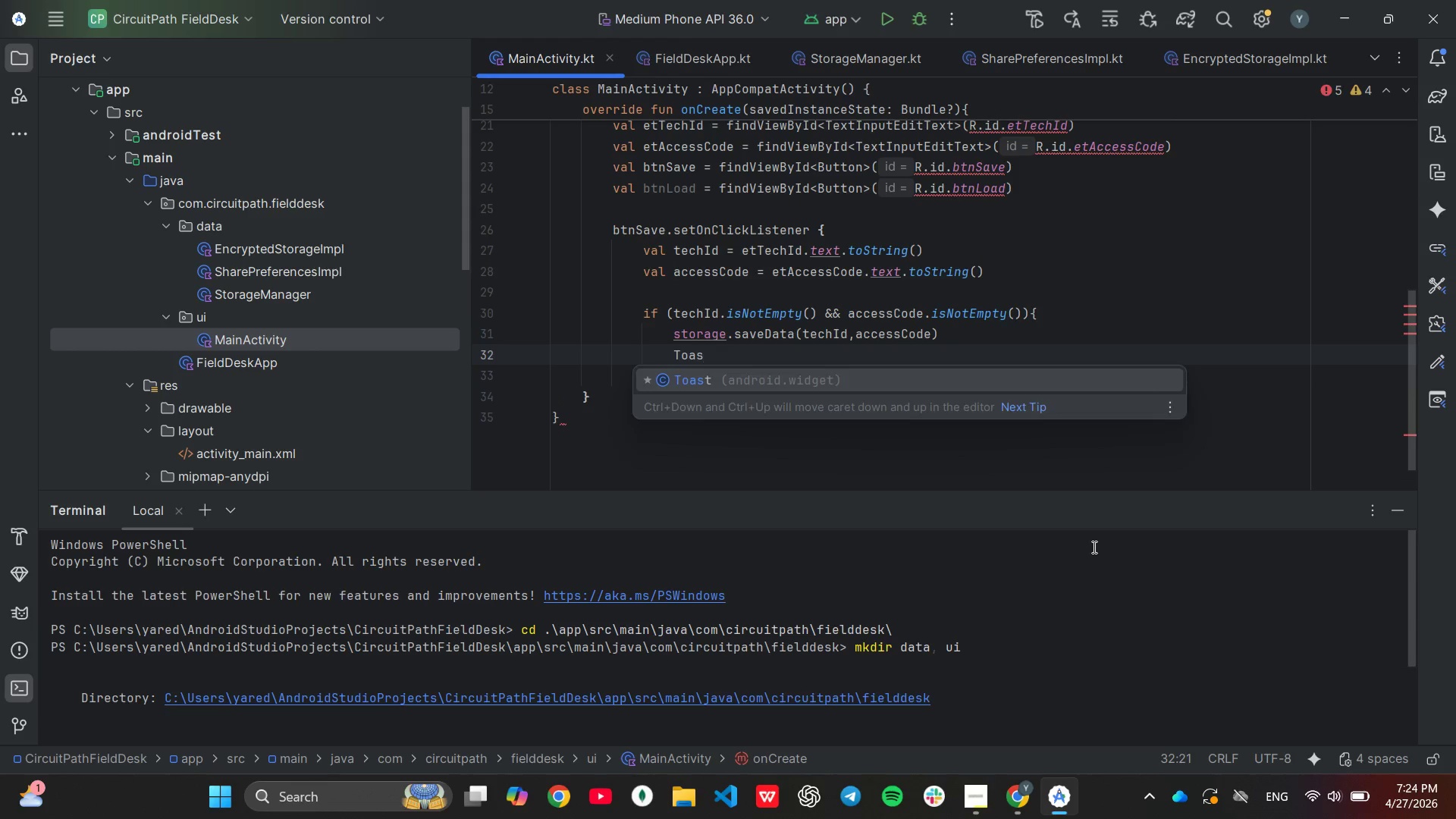 
key(Enter)
 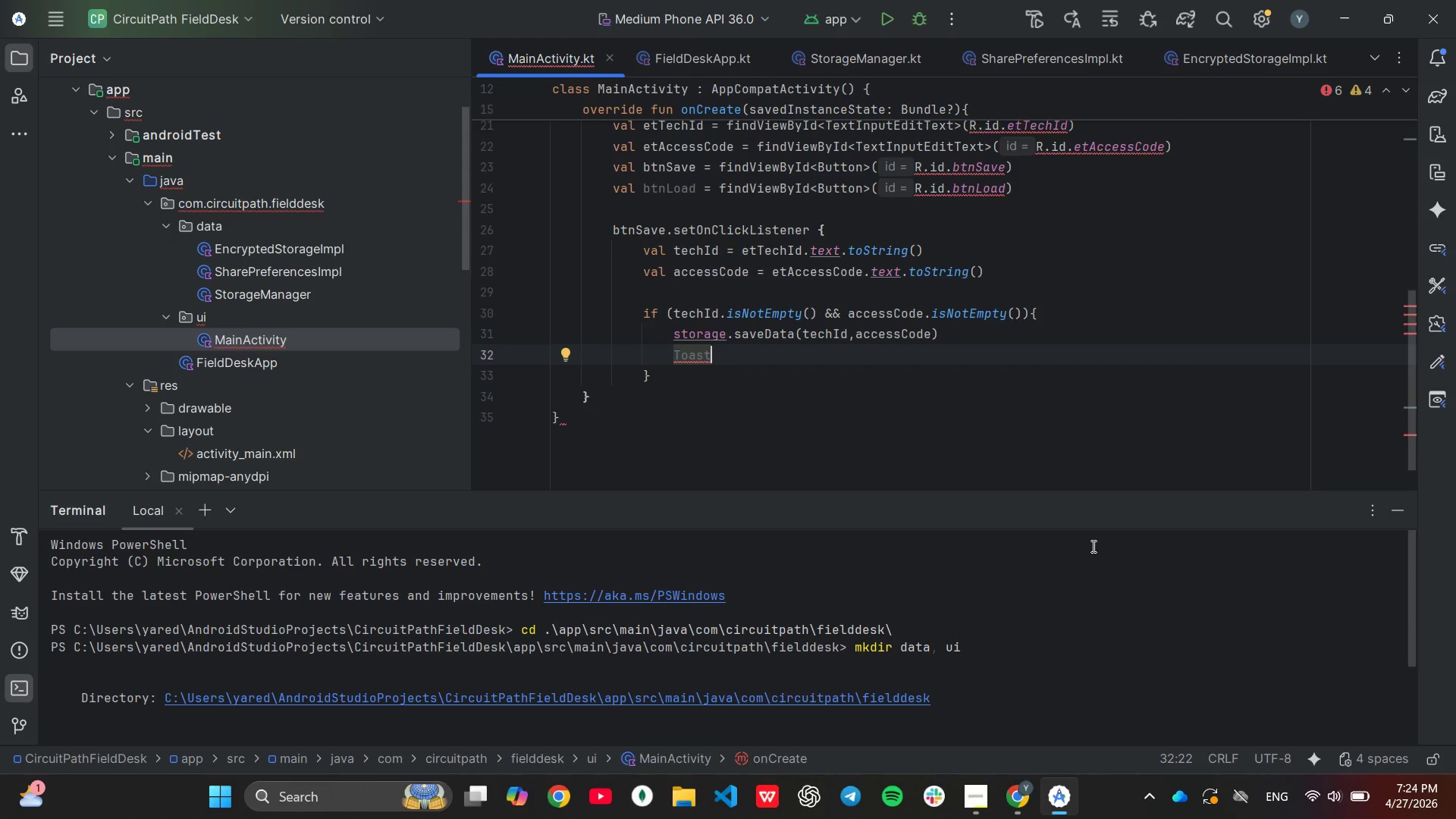 
key(Period)
 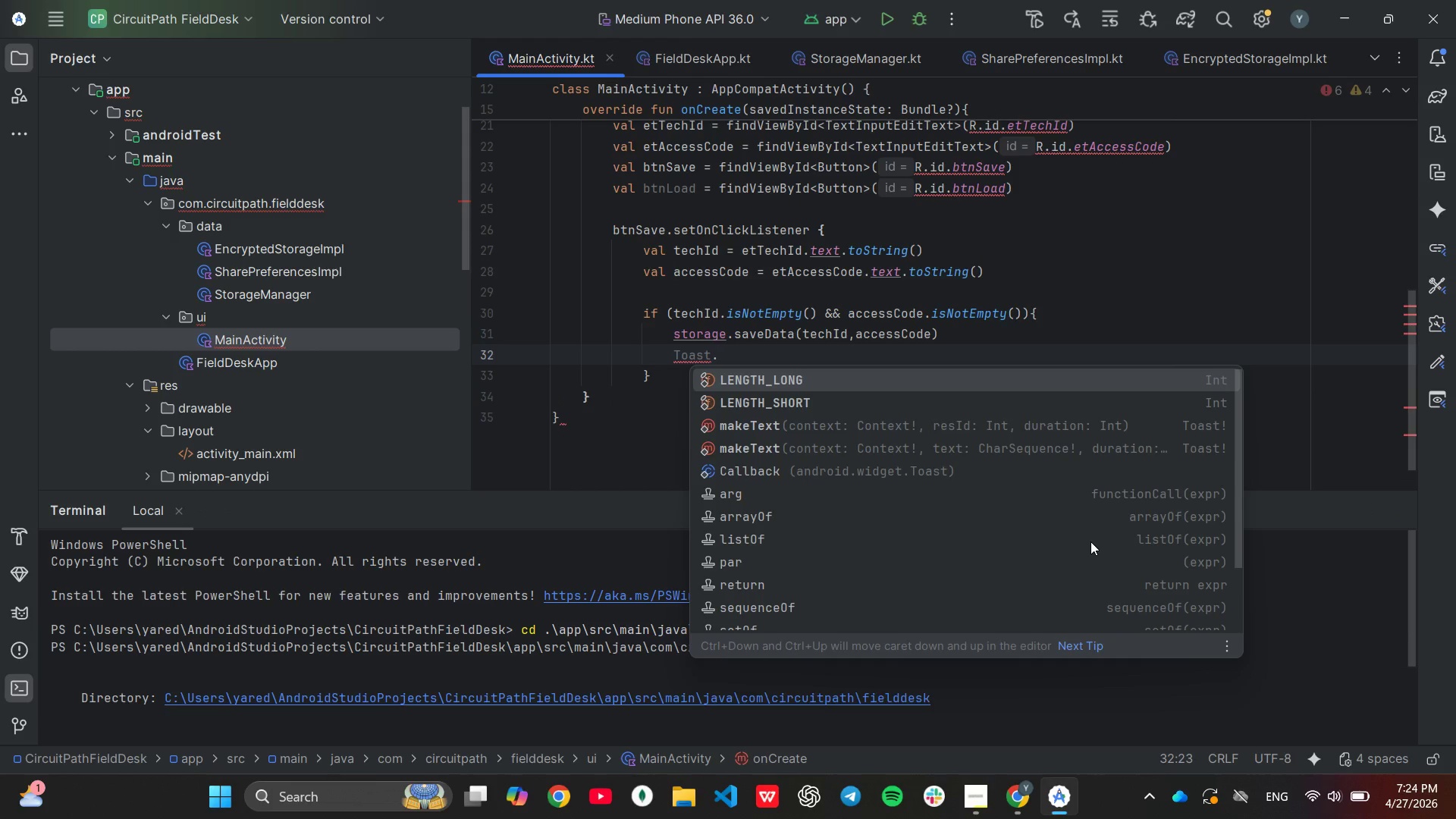 
key(ArrowDown)
 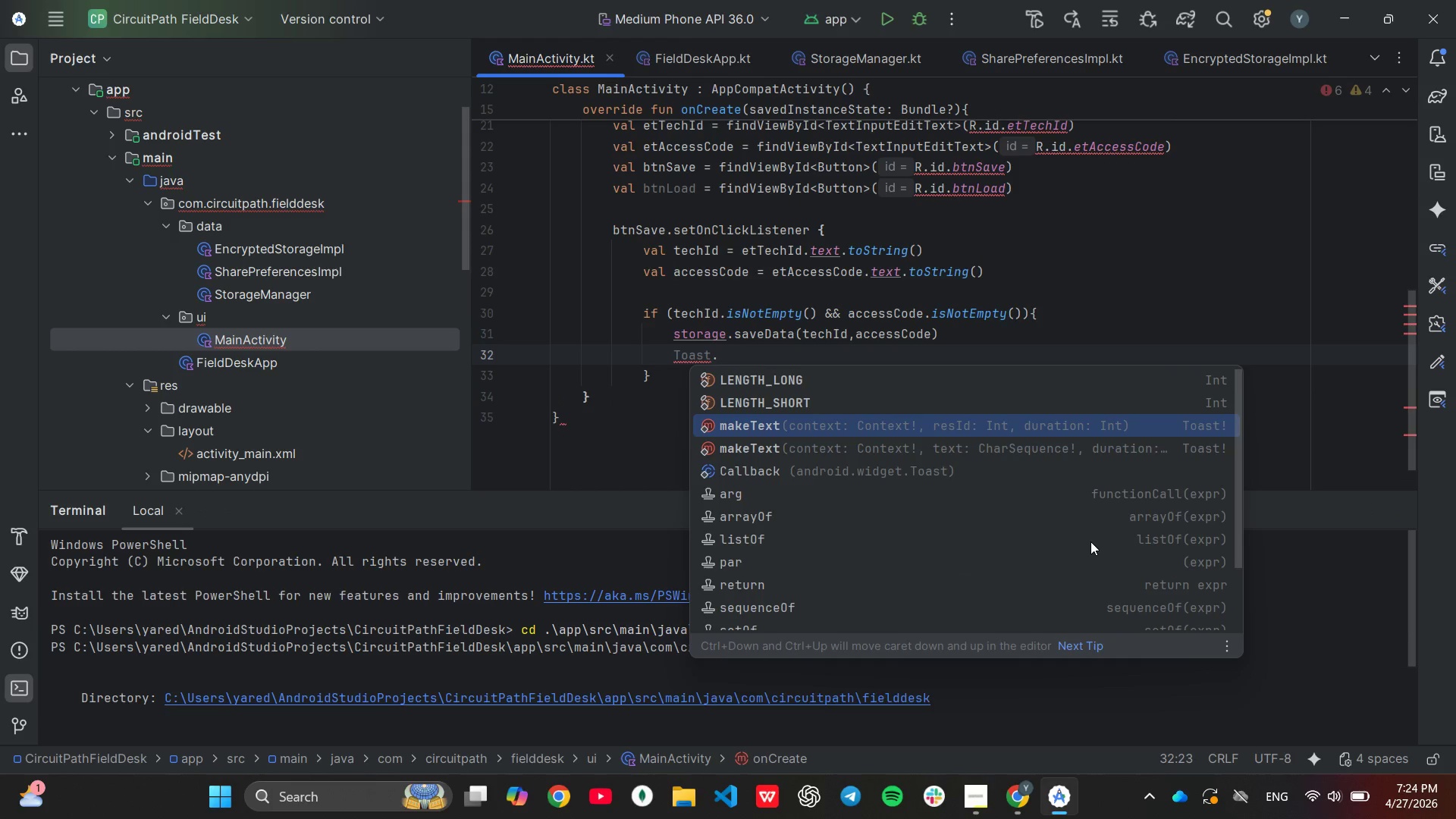 
key(ArrowDown)
 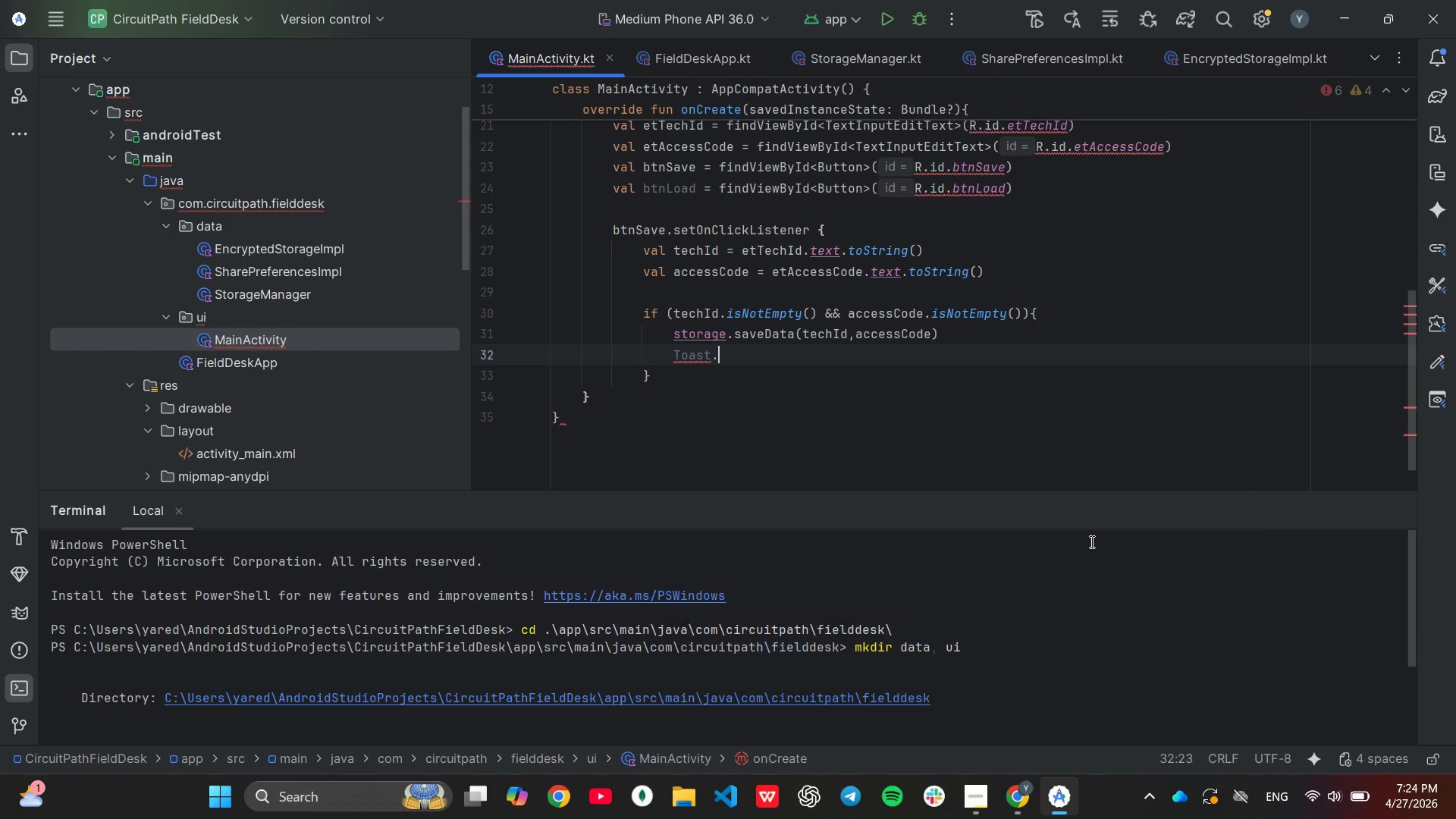 
key(Enter)
 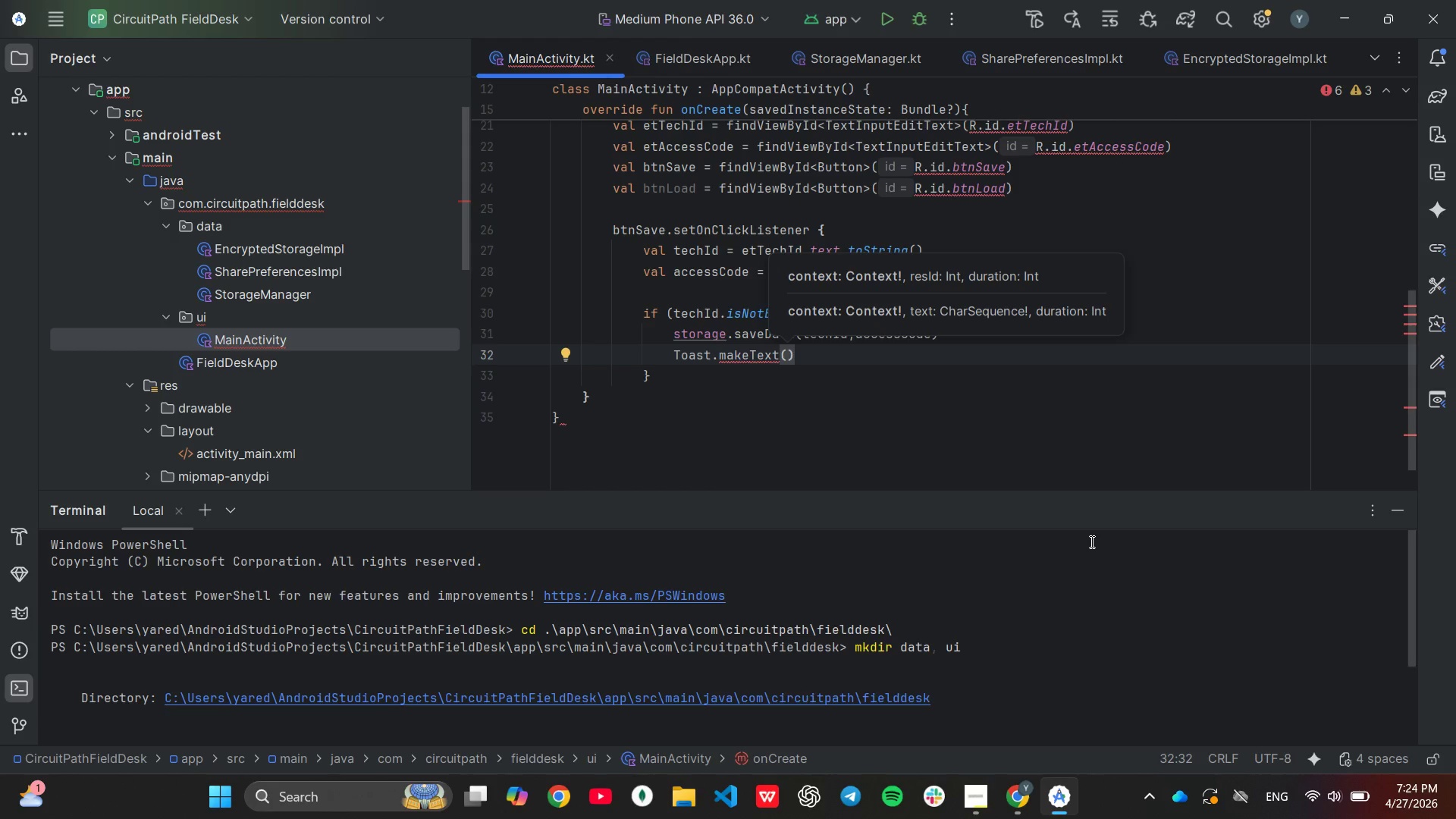 
type(this, ")
 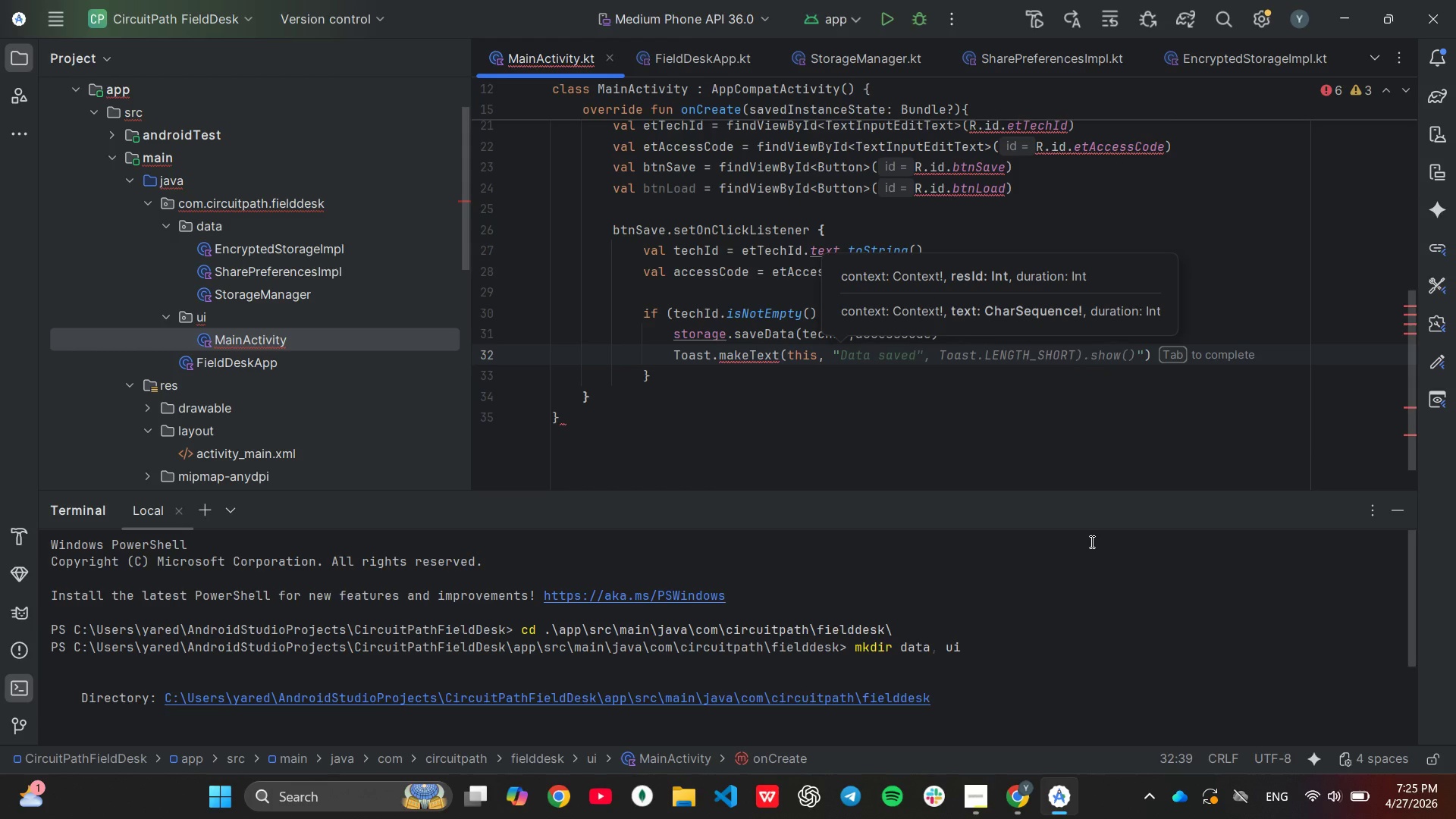 
type(Patch Applied)
 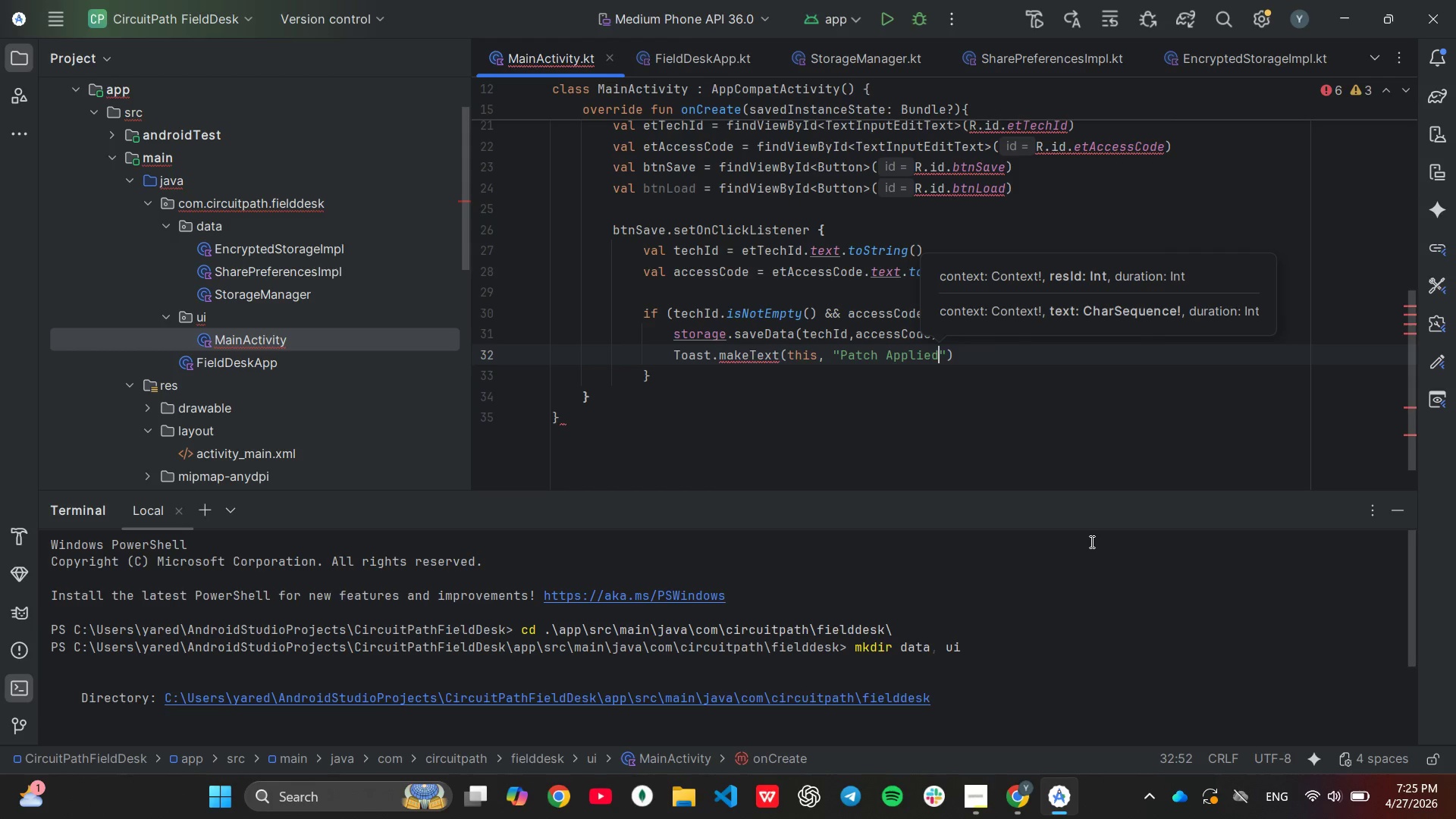 
type(: Data ENcrt)
key(Backspace)
type(ype)
key(Backspace)
type(ted)
key(Backspace)
key(Backspace)
type(ncrypted)
 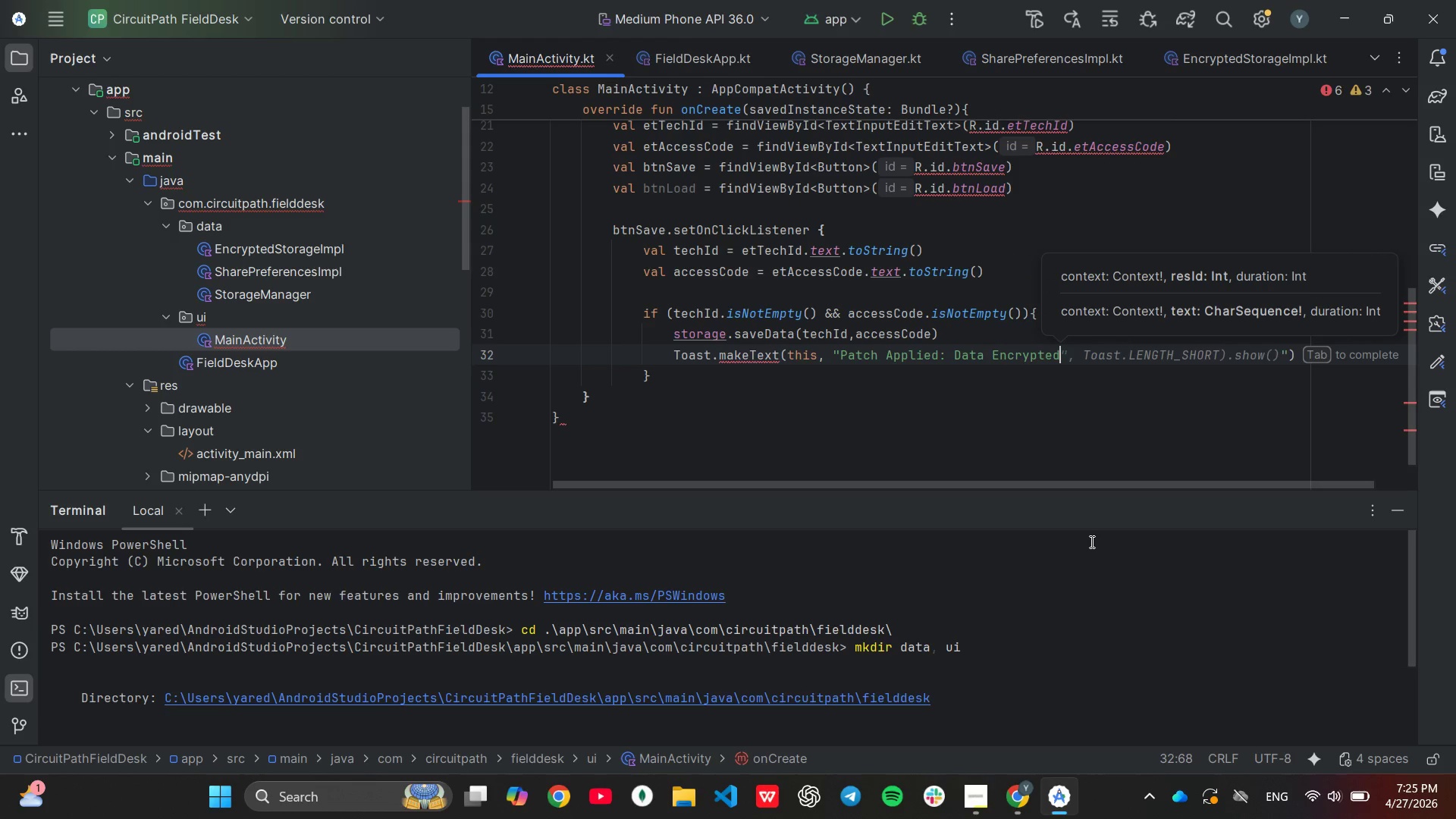 
key(ArrowRight)
 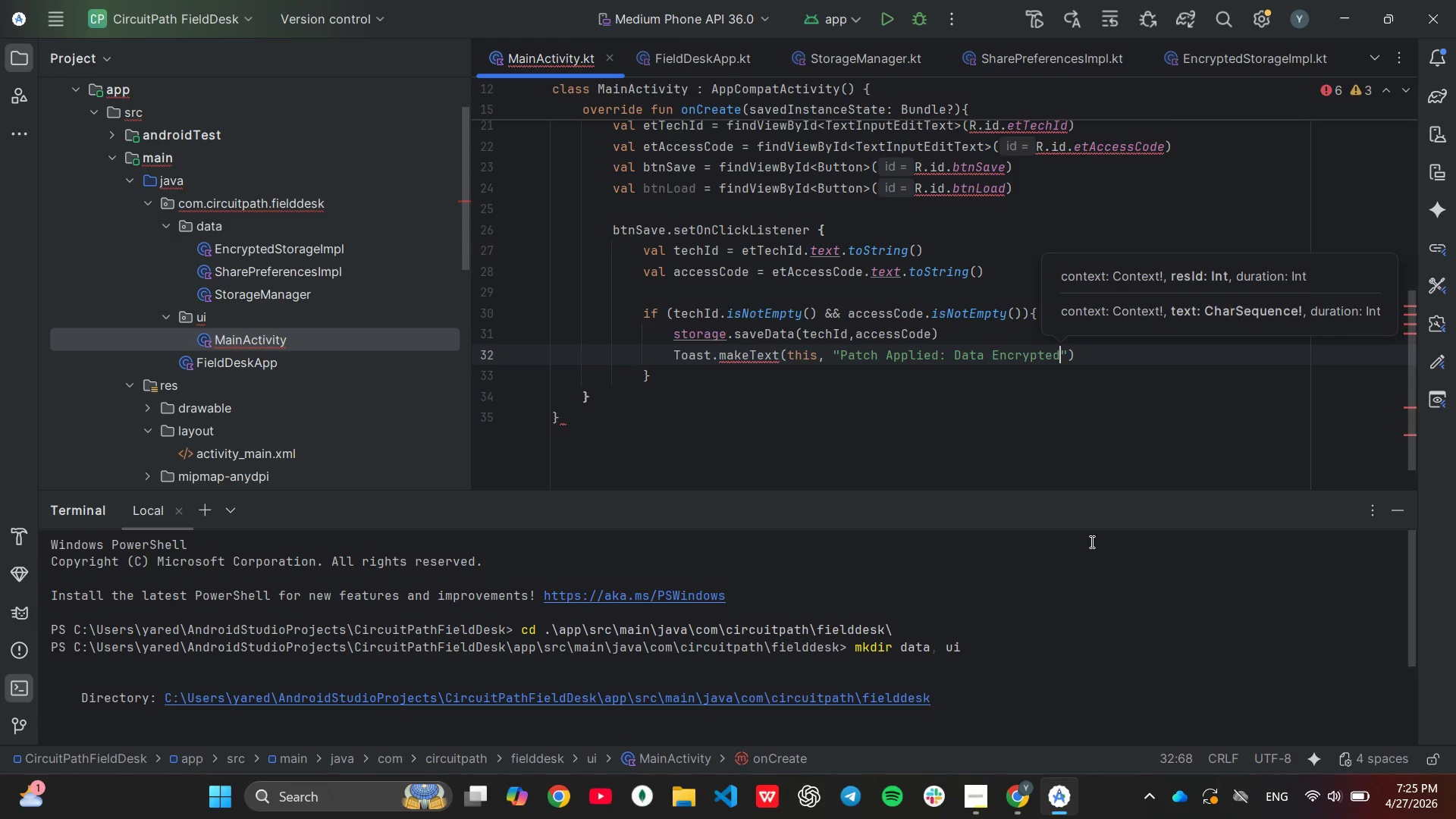 
key(ArrowRight)
 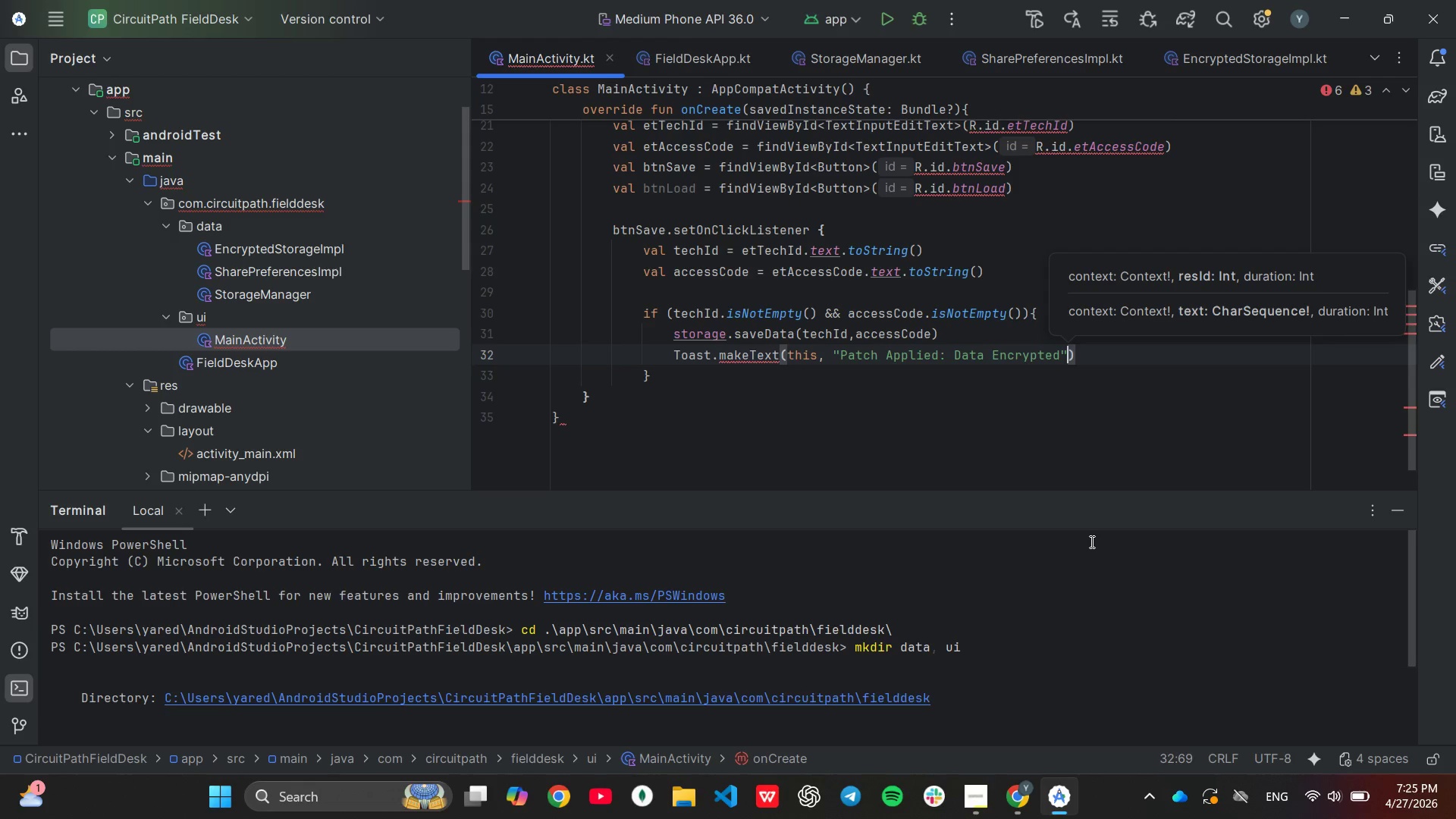 
type(, To)
key(Tab)
 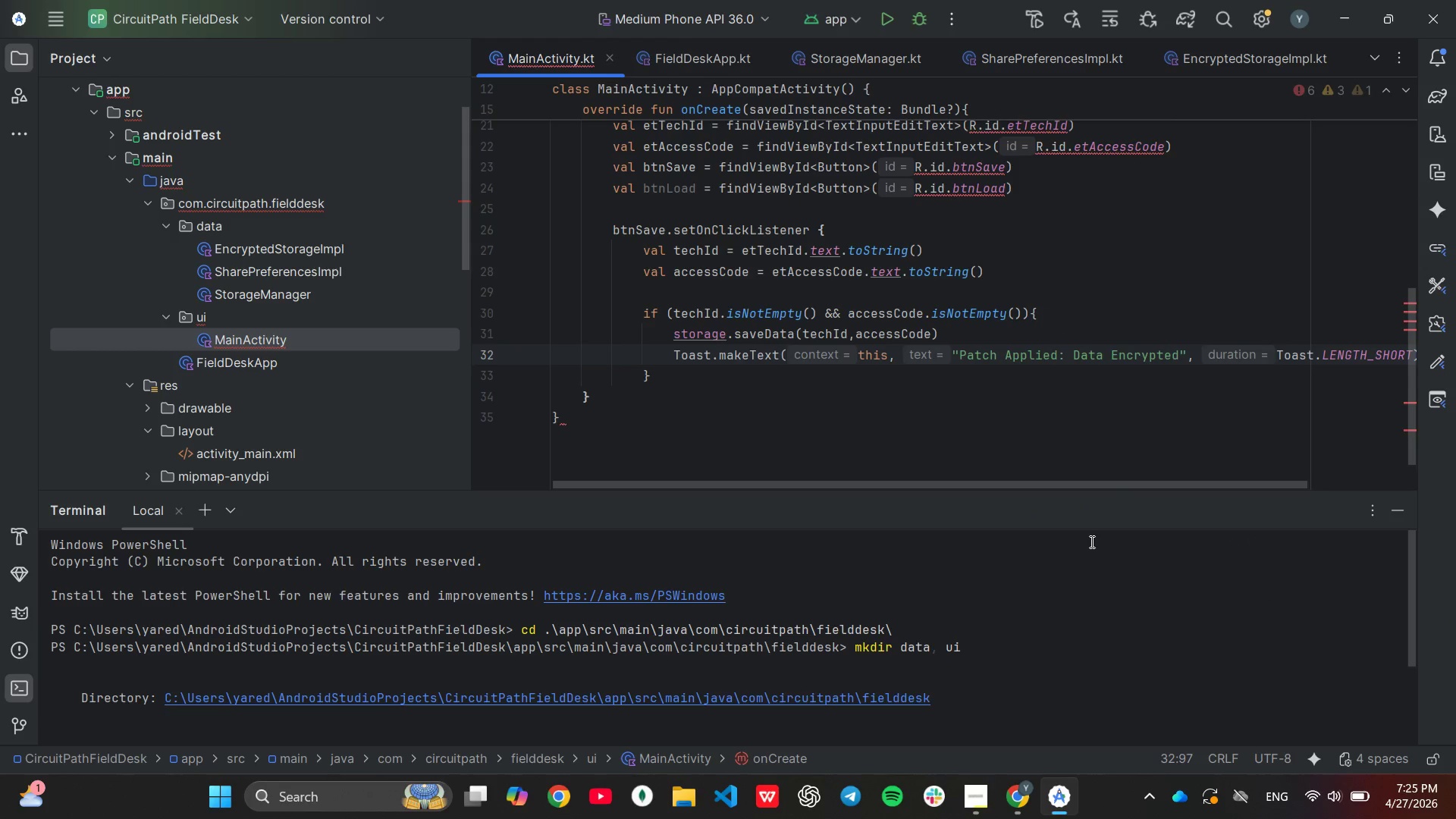 
key(ArrowRight)
 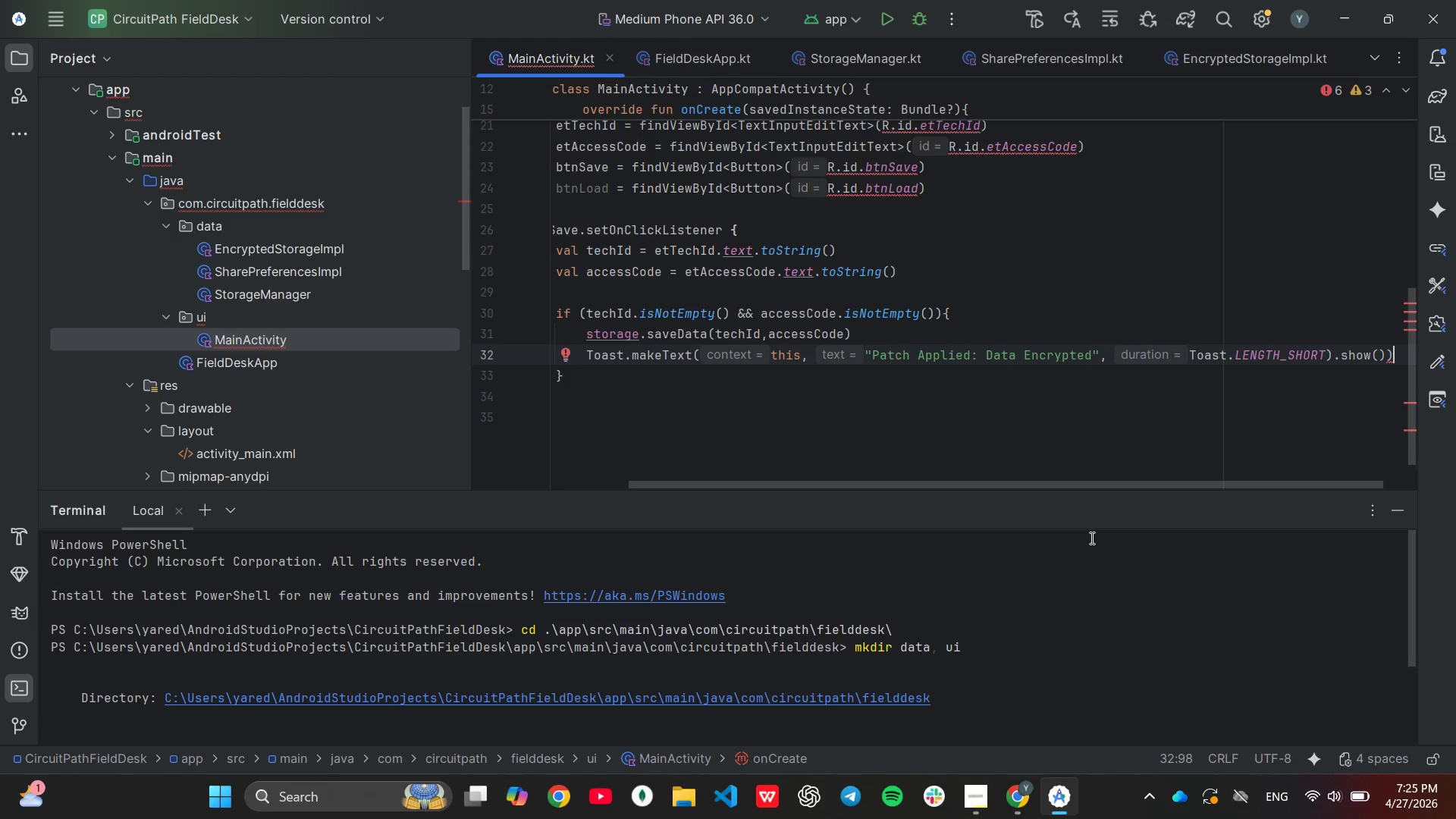 
key(Backspace)
 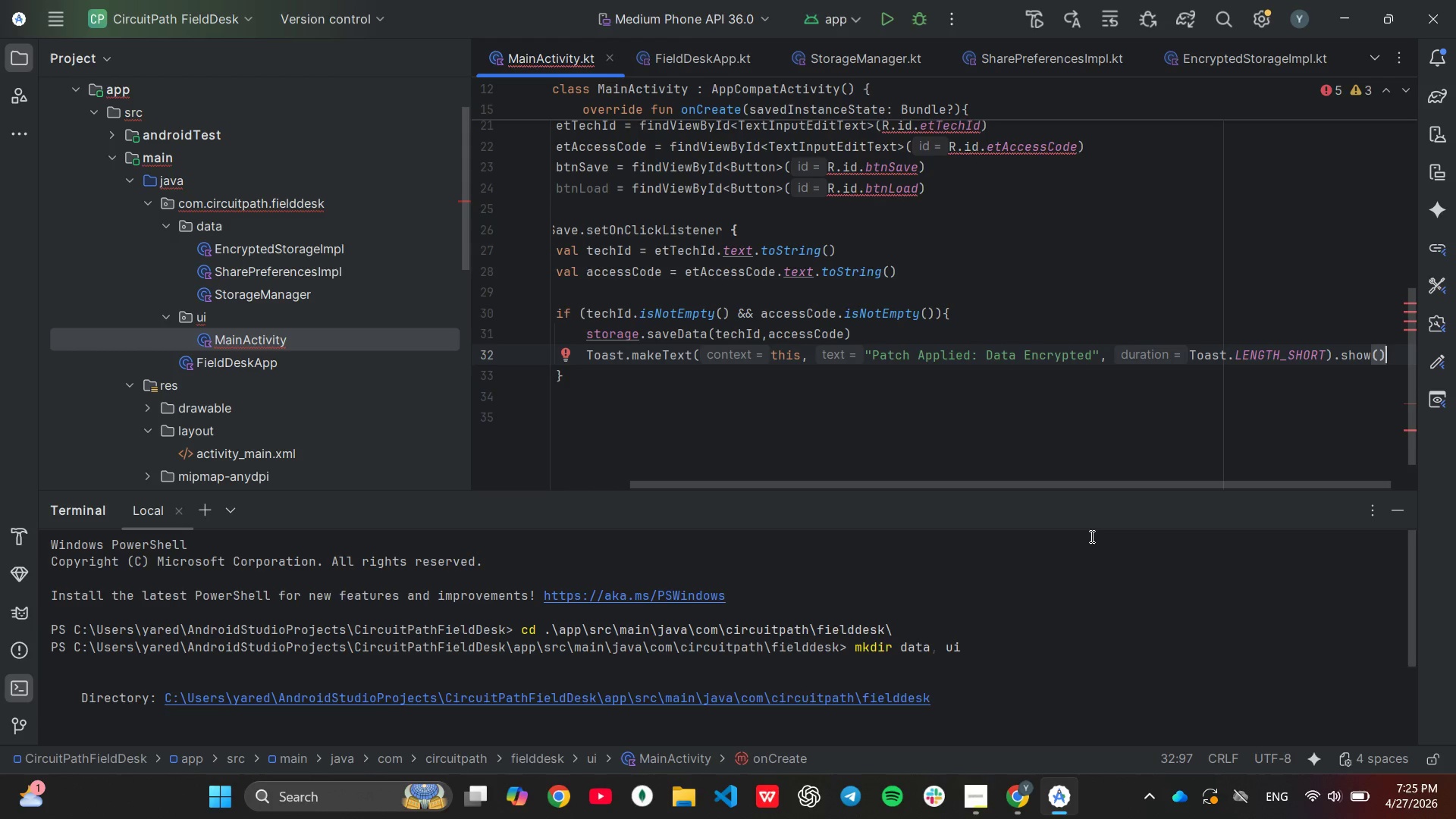 
key(Enter)
 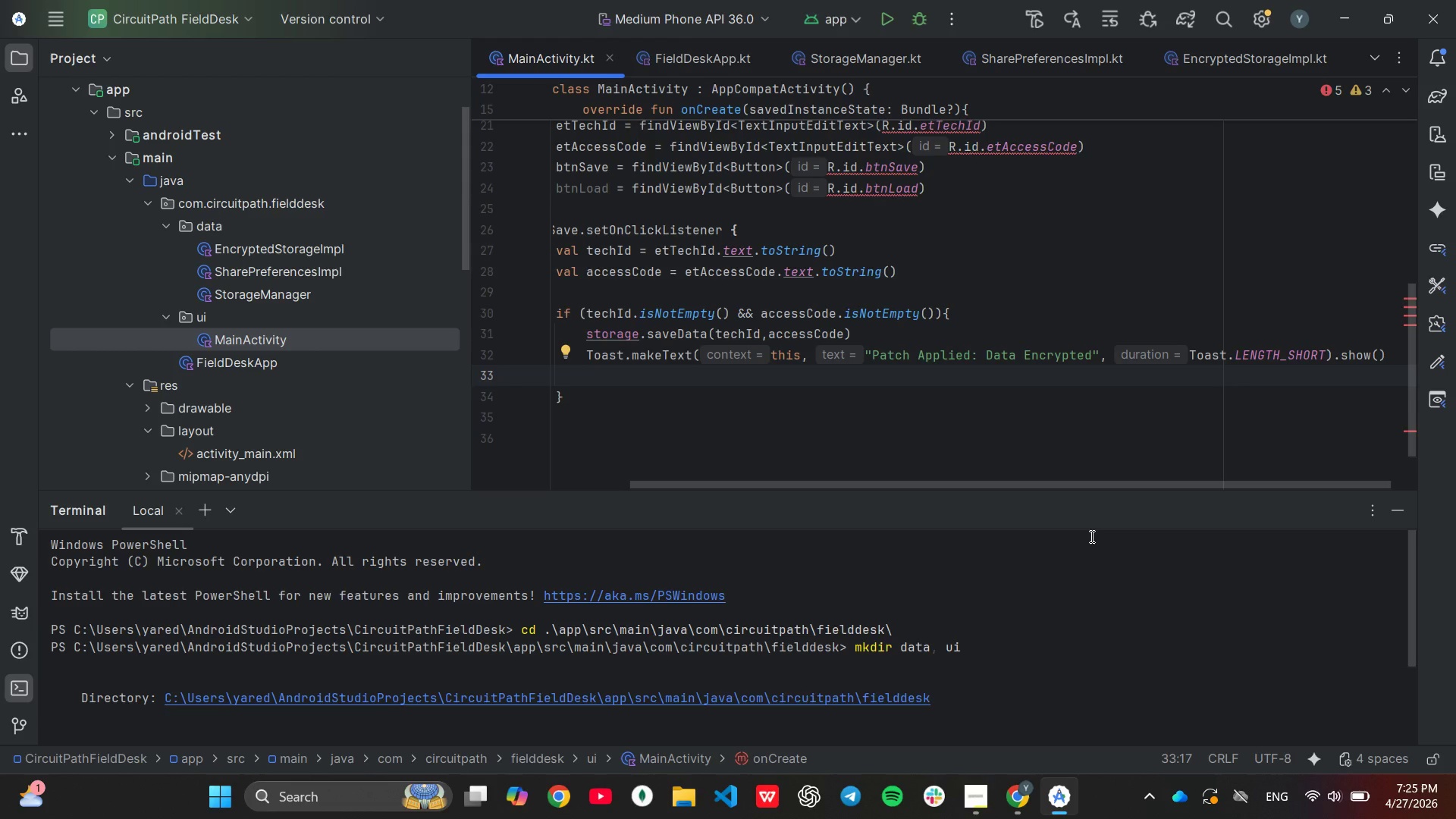 
type(et)
 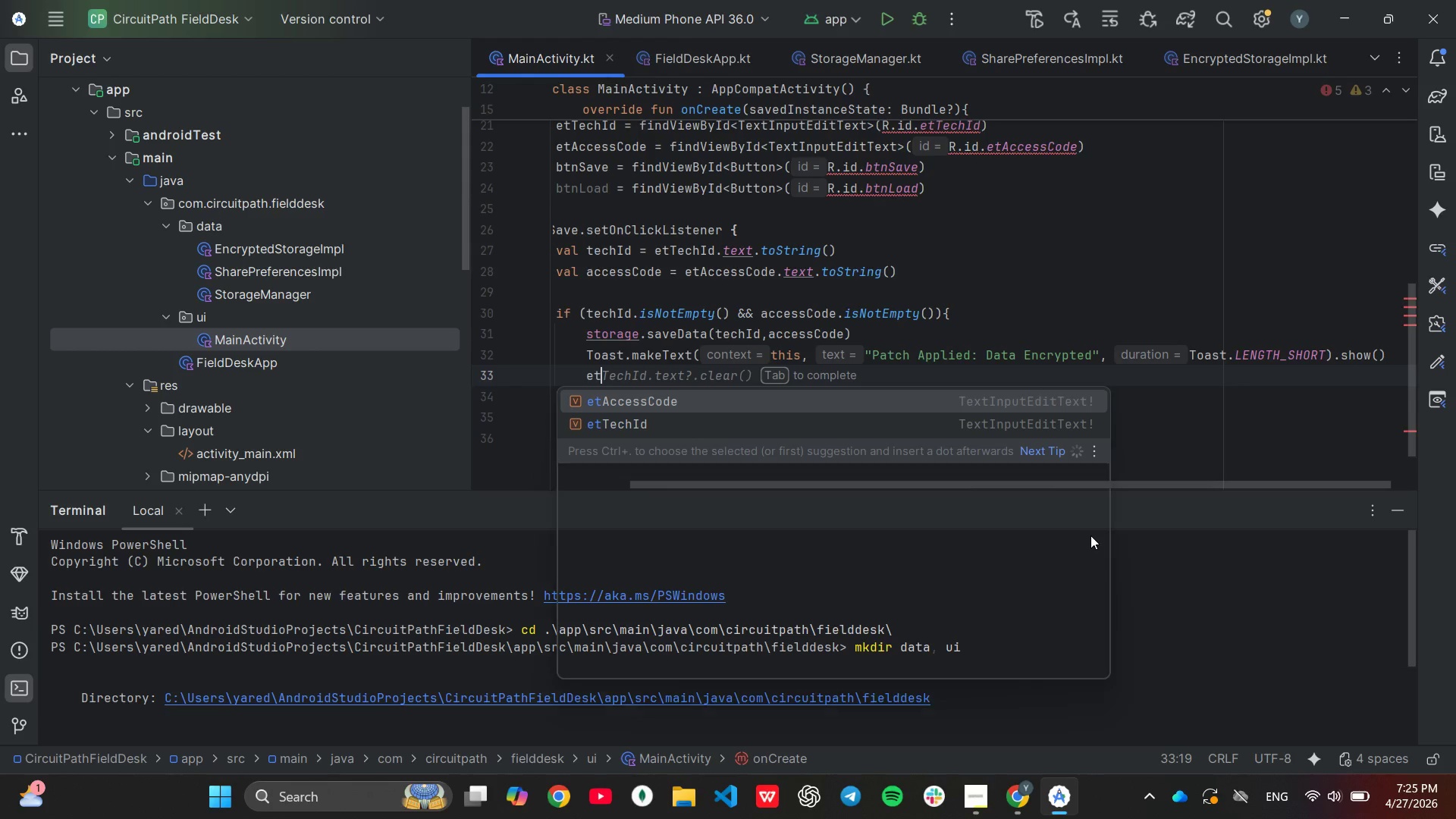 
key(ArrowDown)
 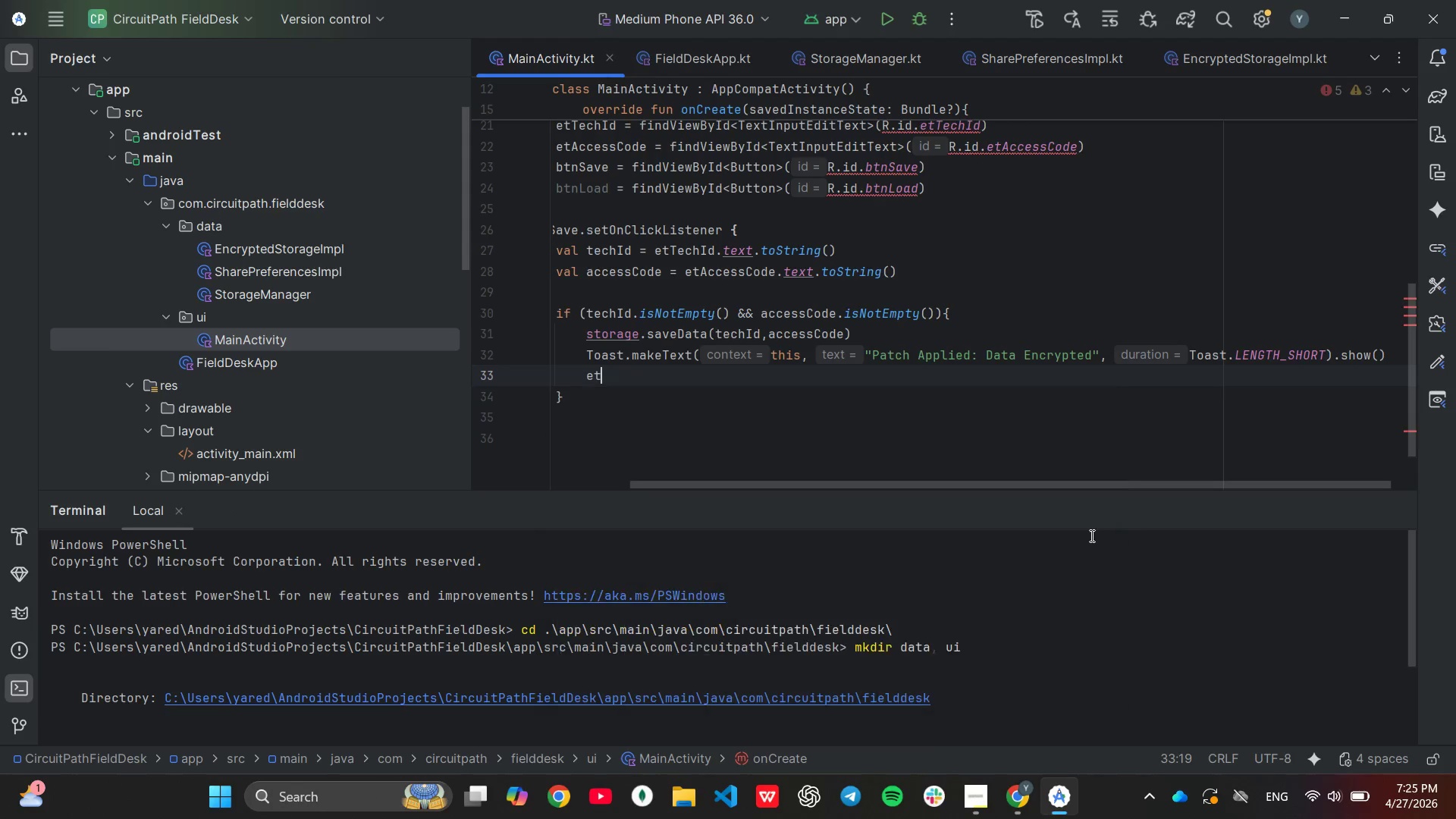 
key(Enter)
 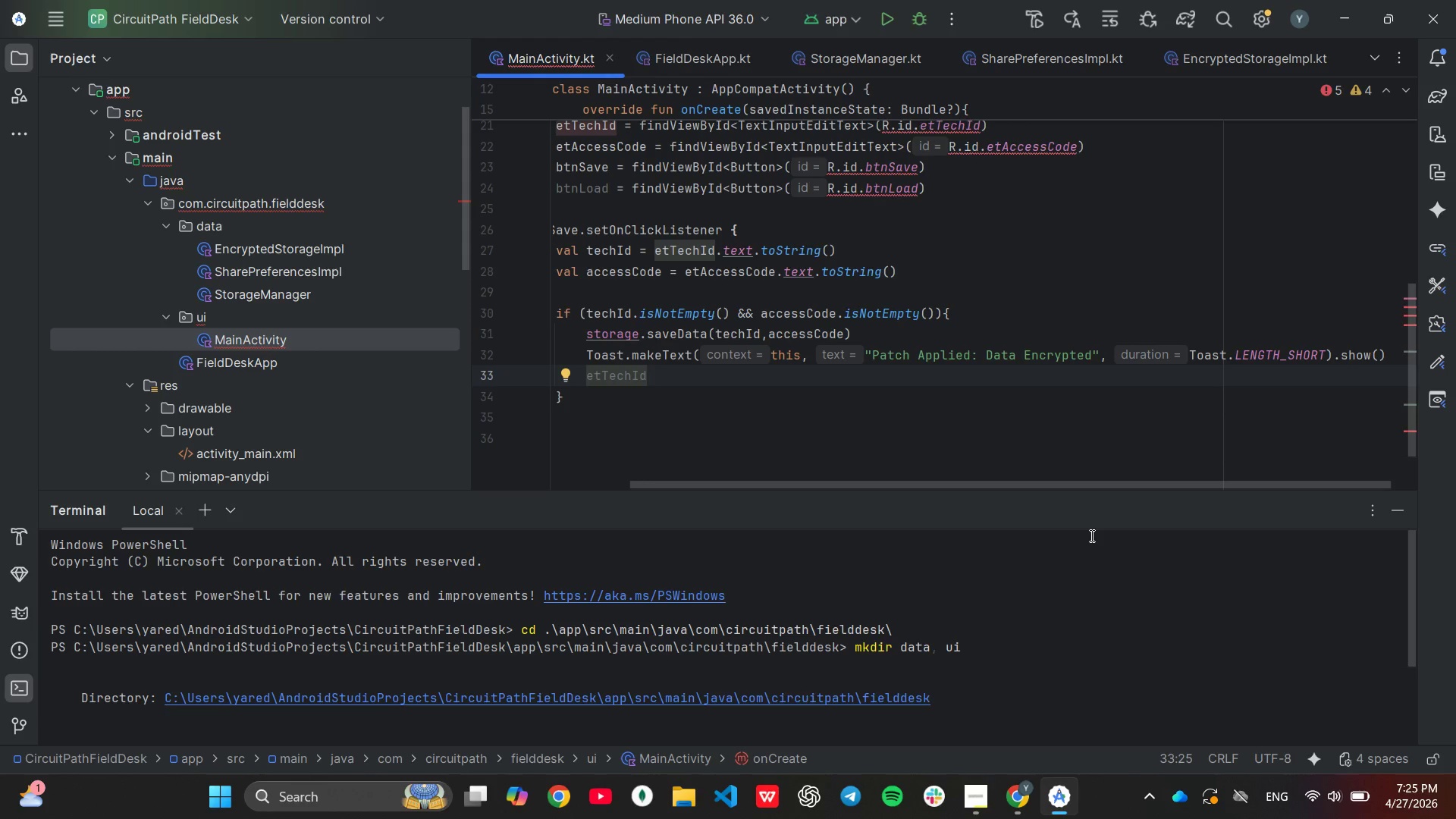 
type(.text?)
key(Tab)
 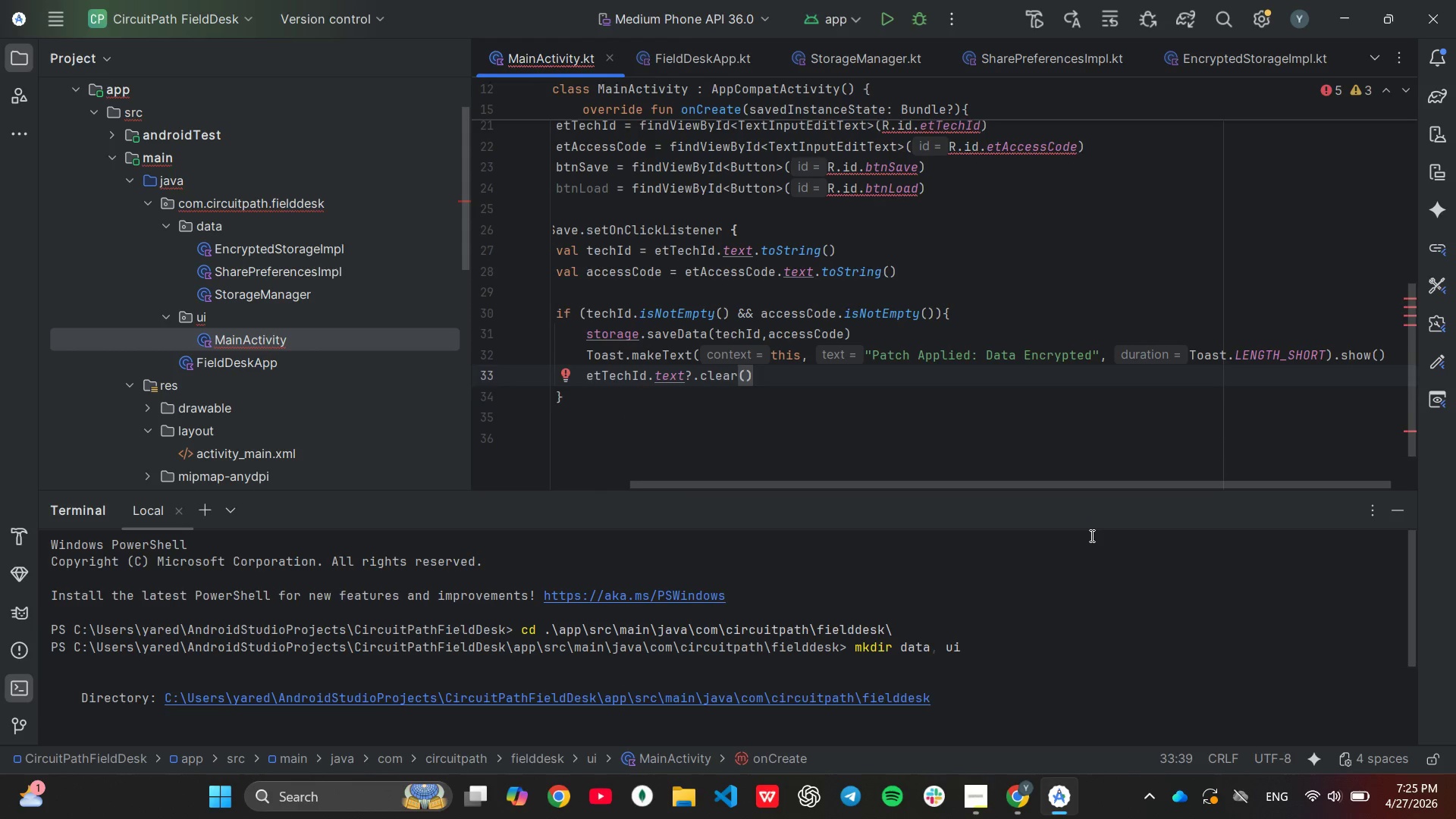 
key(Enter)
 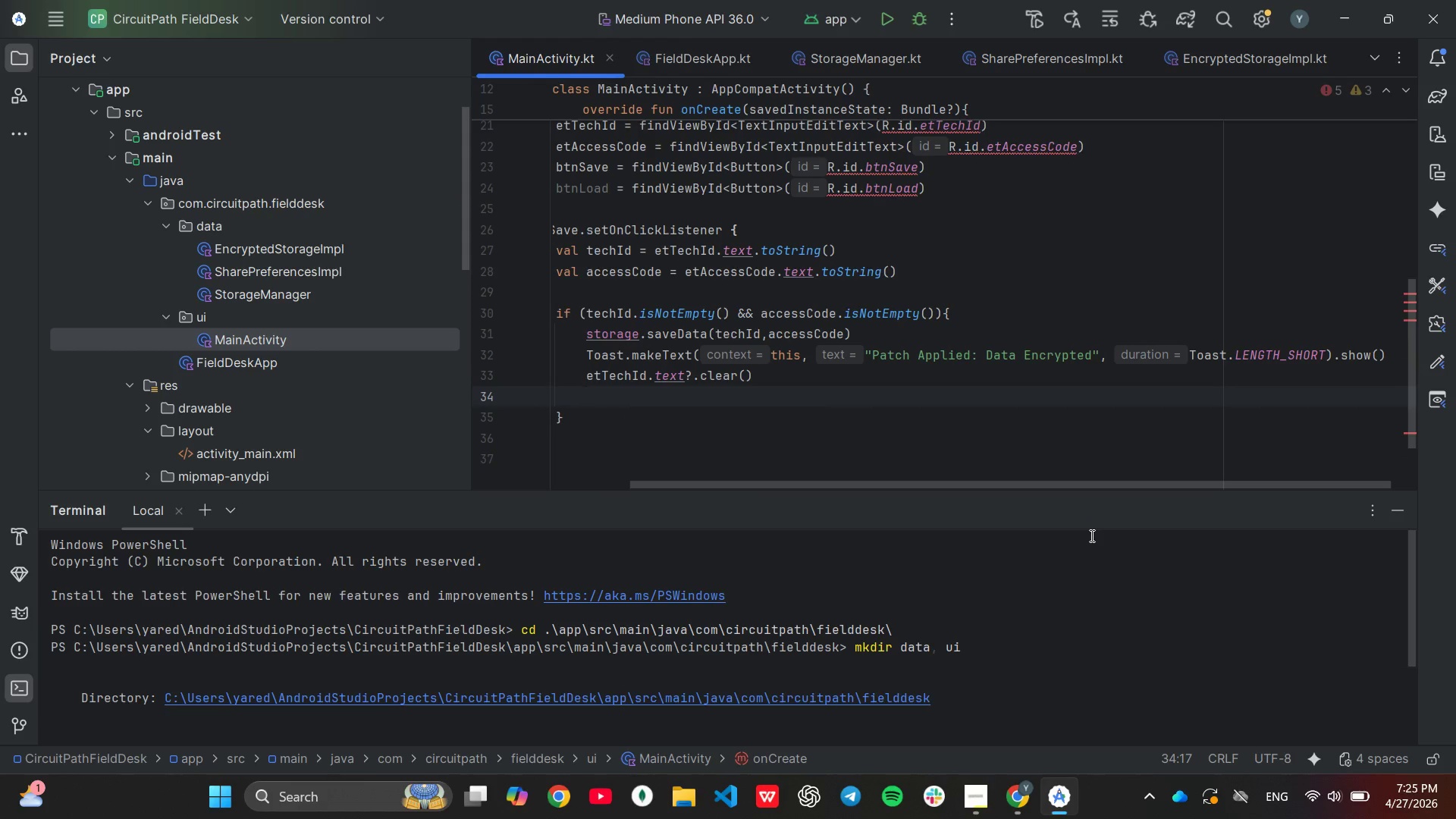 
type(et)
 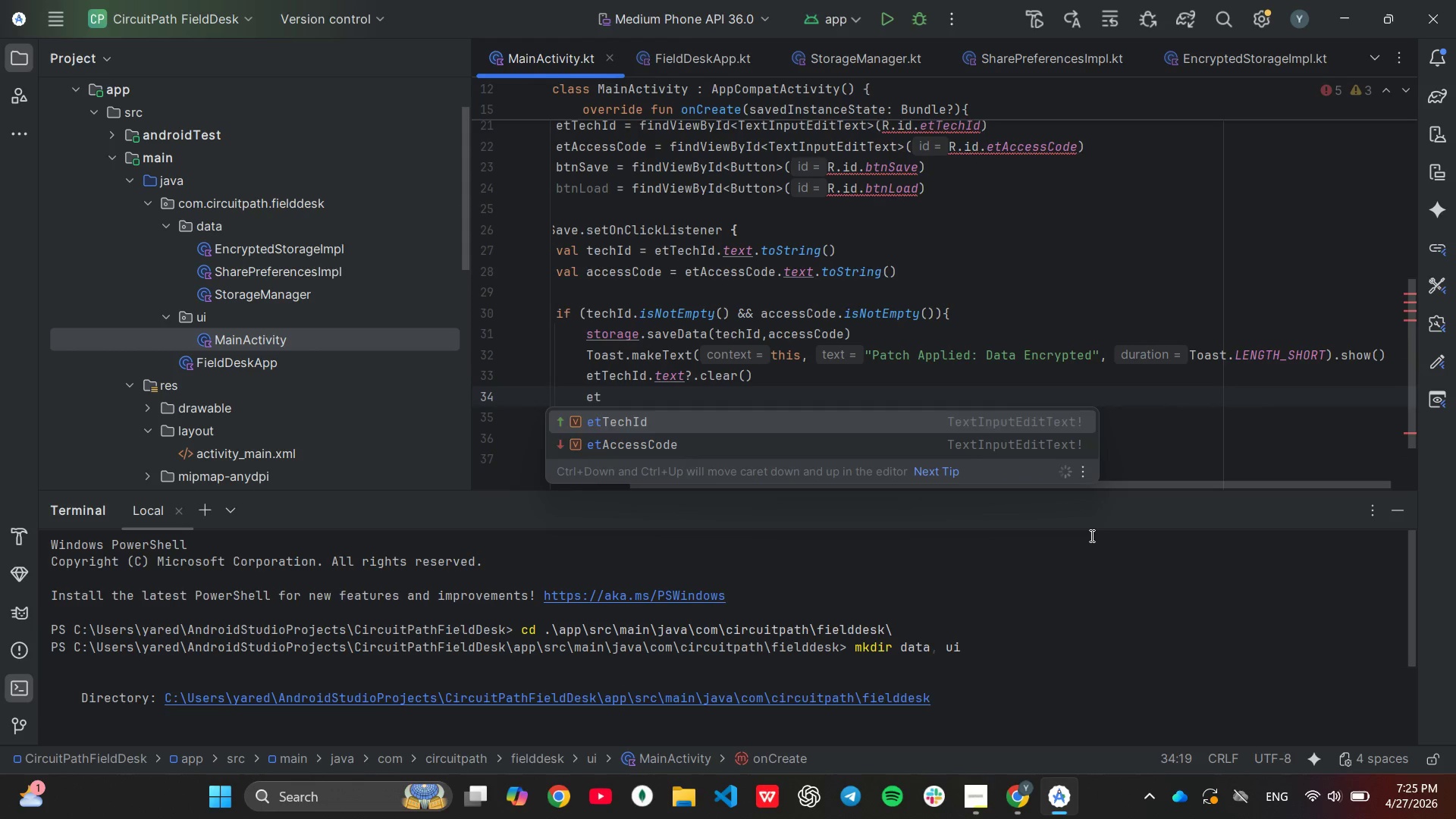 
key(ArrowDown)
 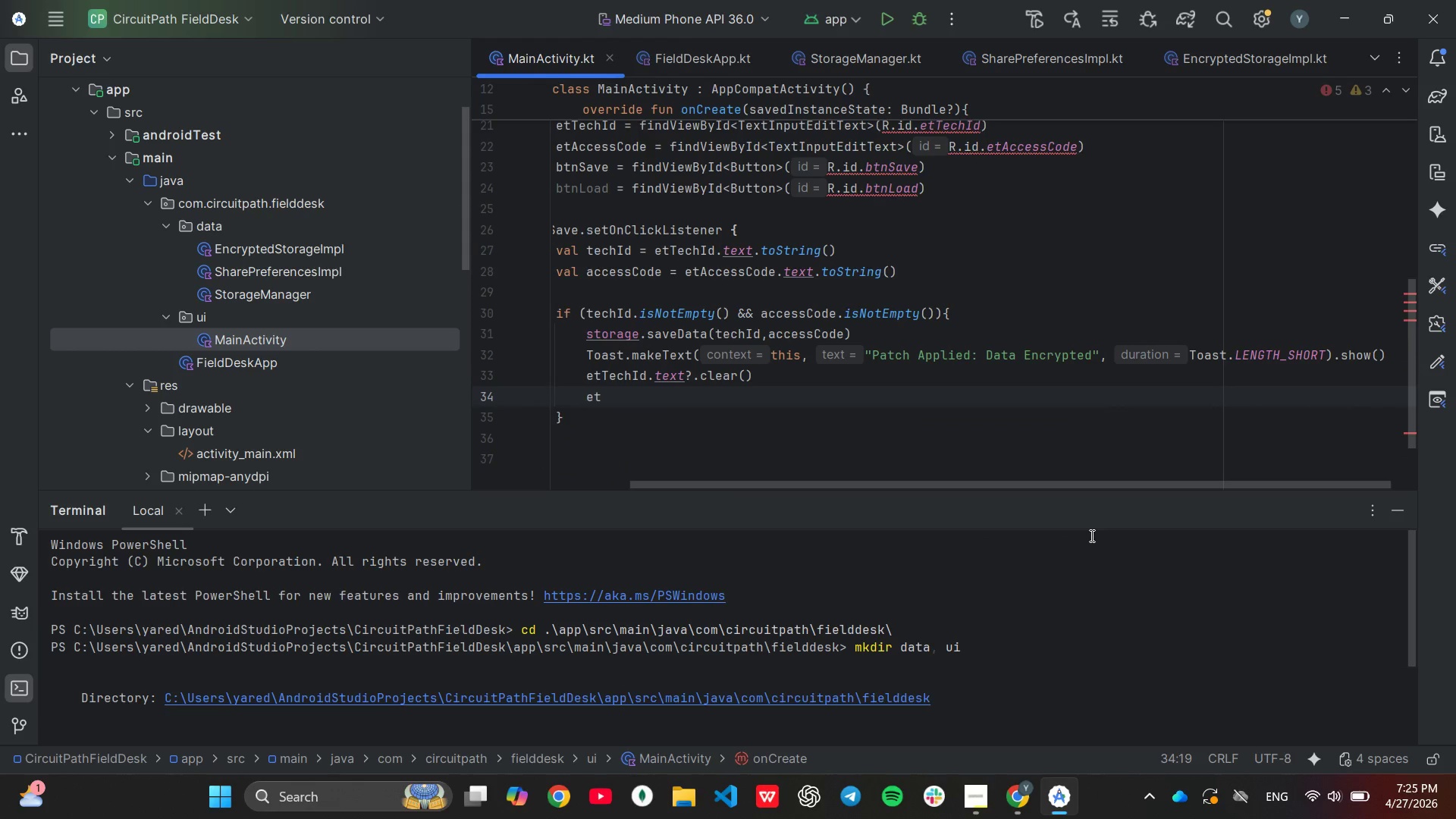 
key(Enter)
 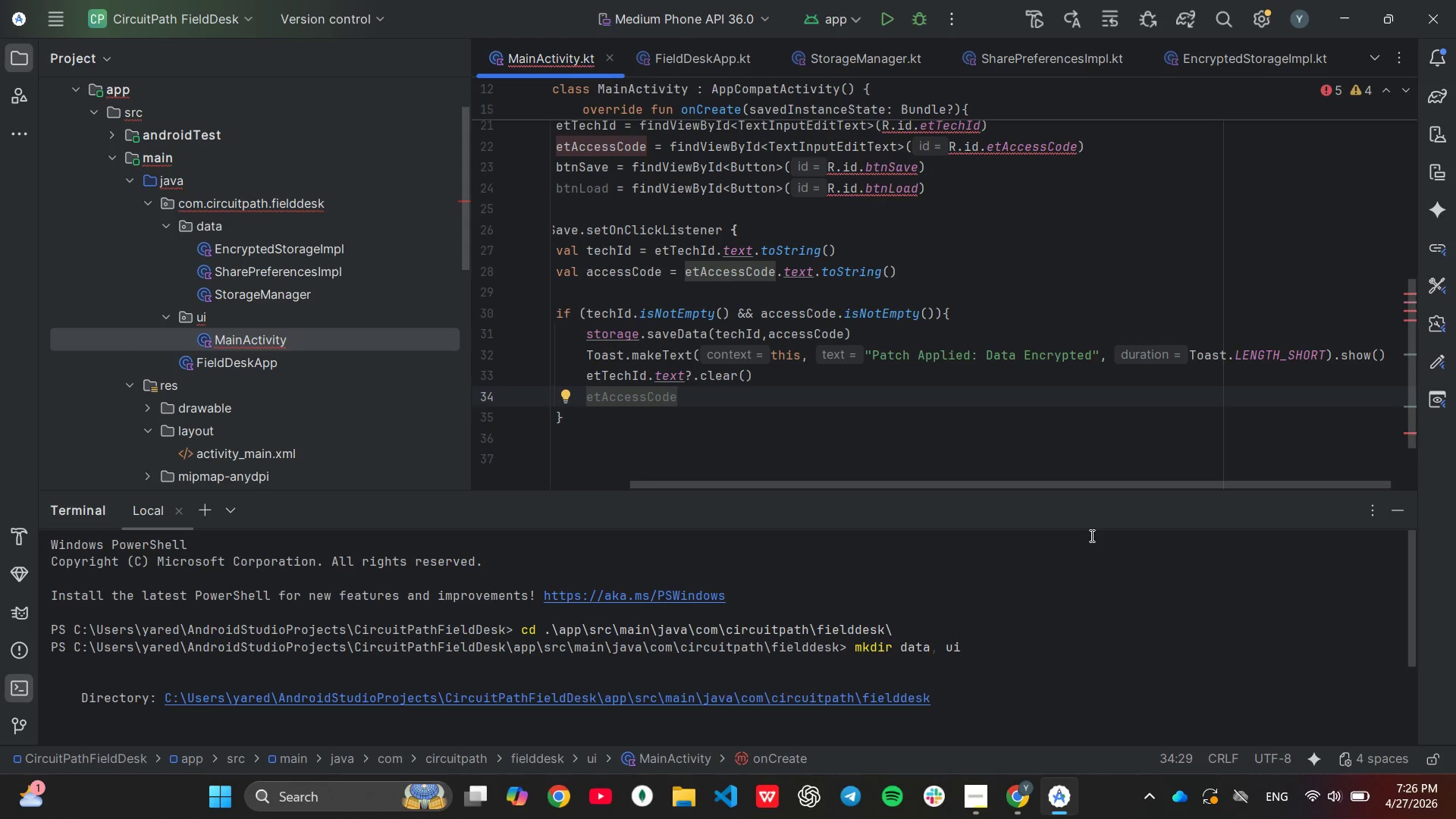 
type(.te)
key(Tab)
 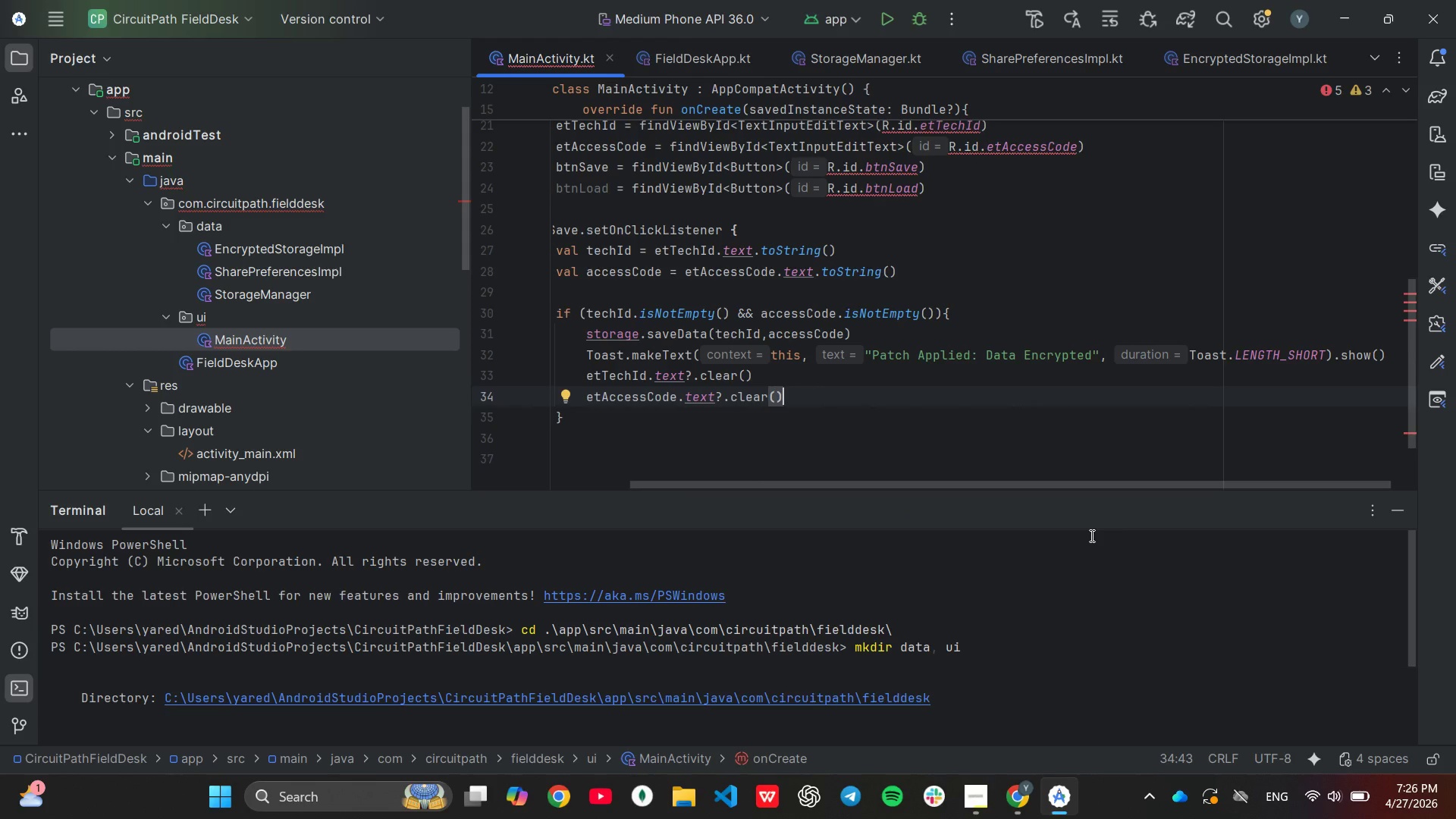 
key(ArrowDown)
 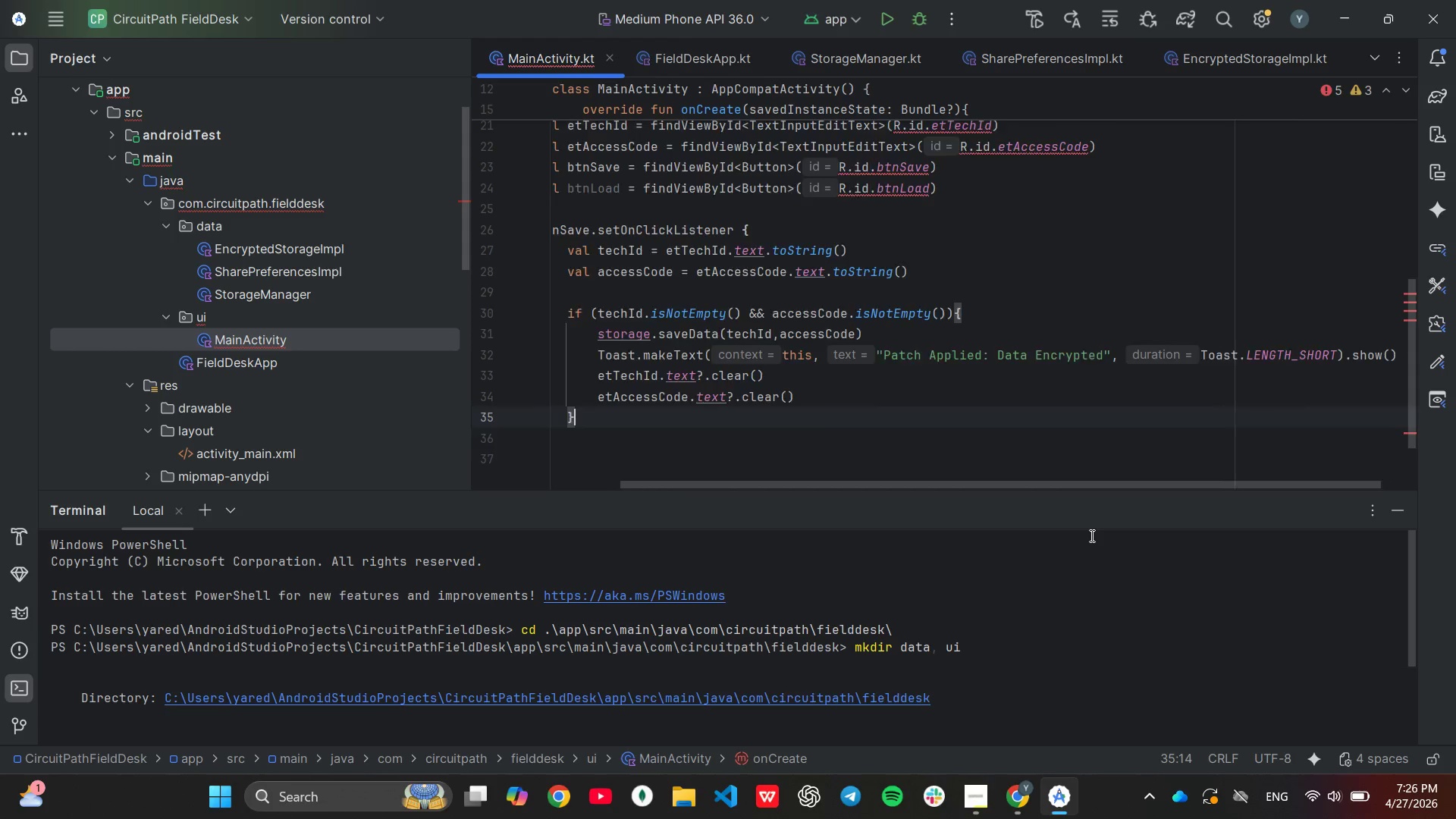 
key(ArrowDown)
 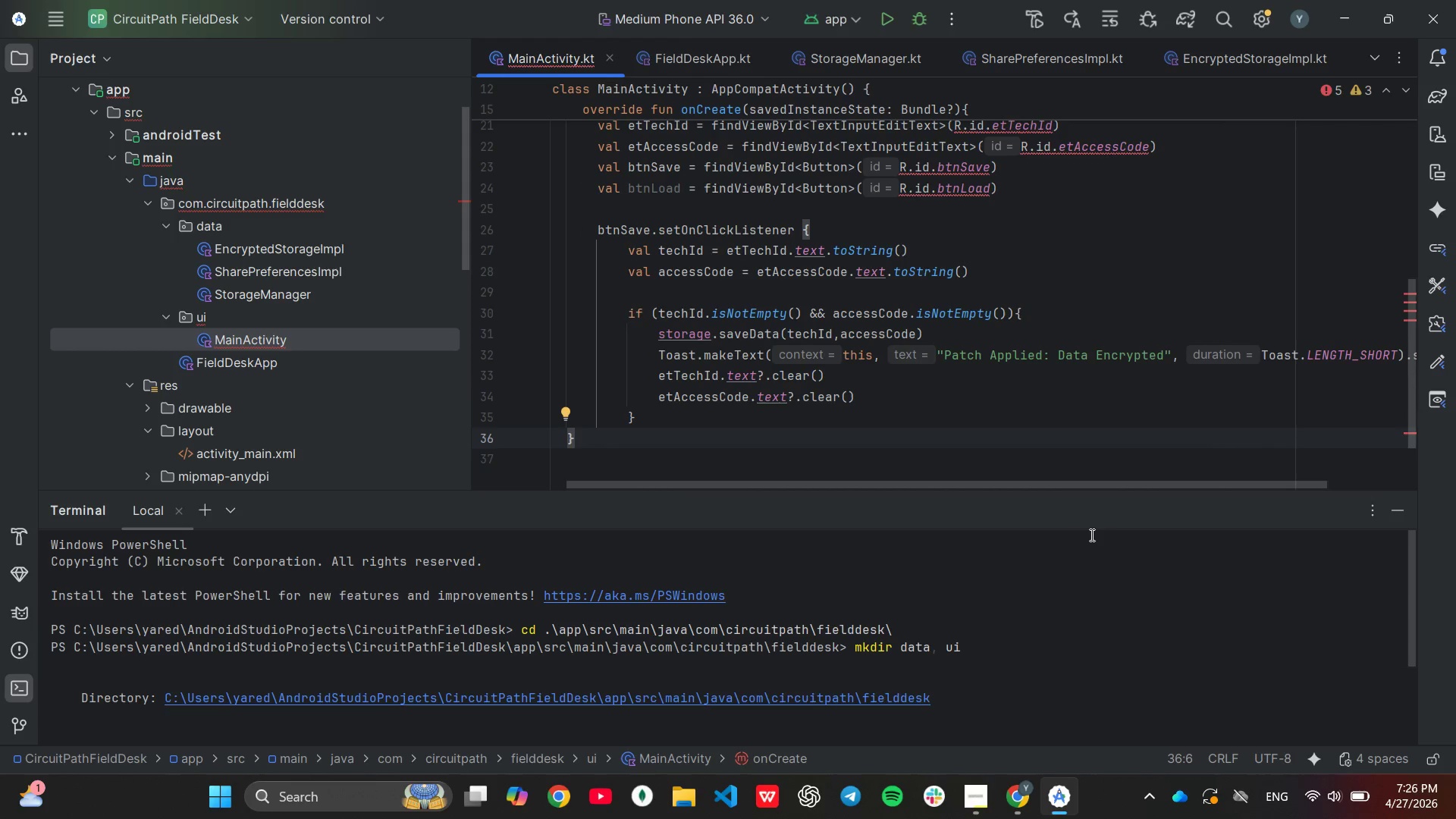 
key(Backspace)
 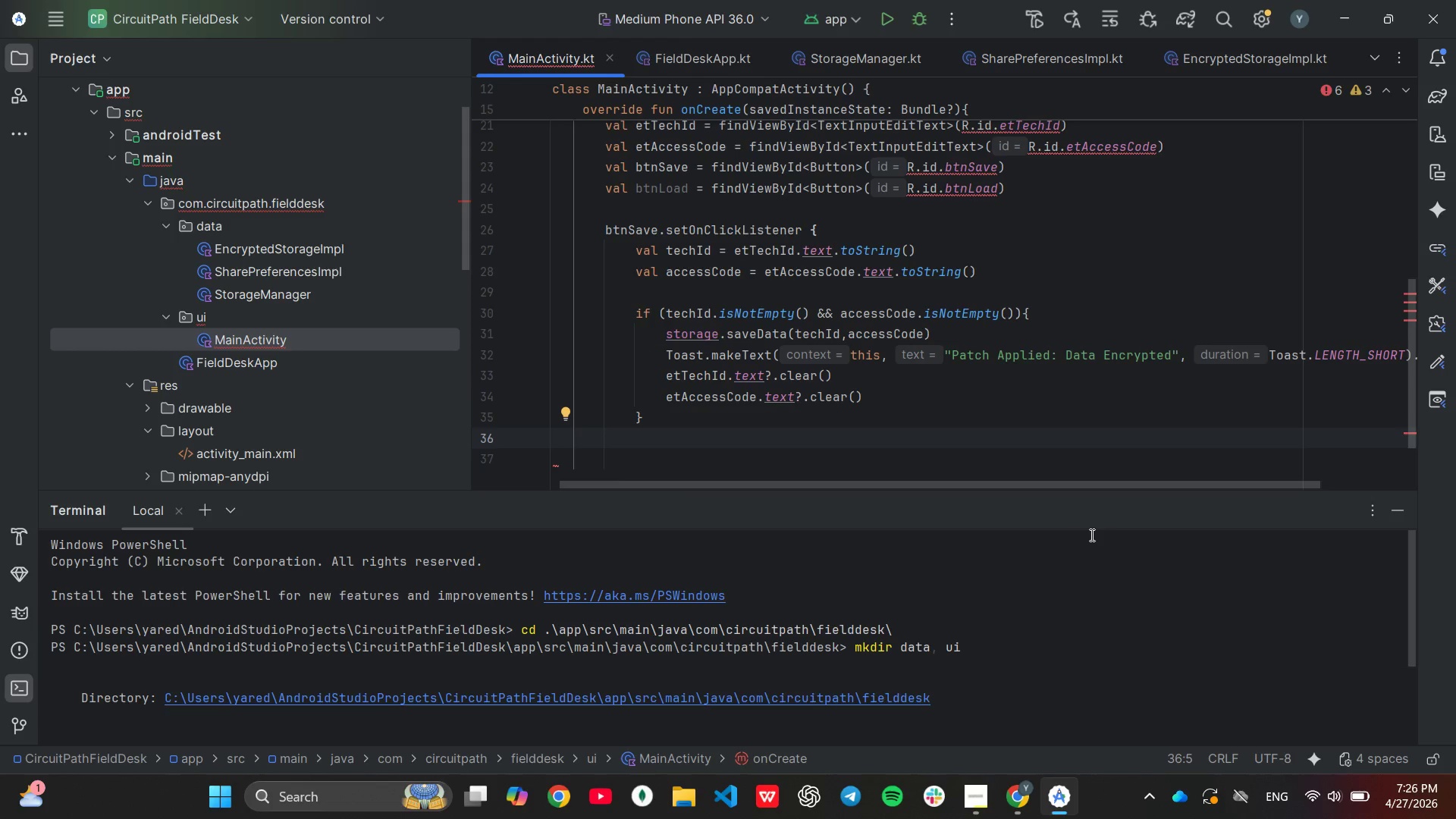 
key(Control+Z)
 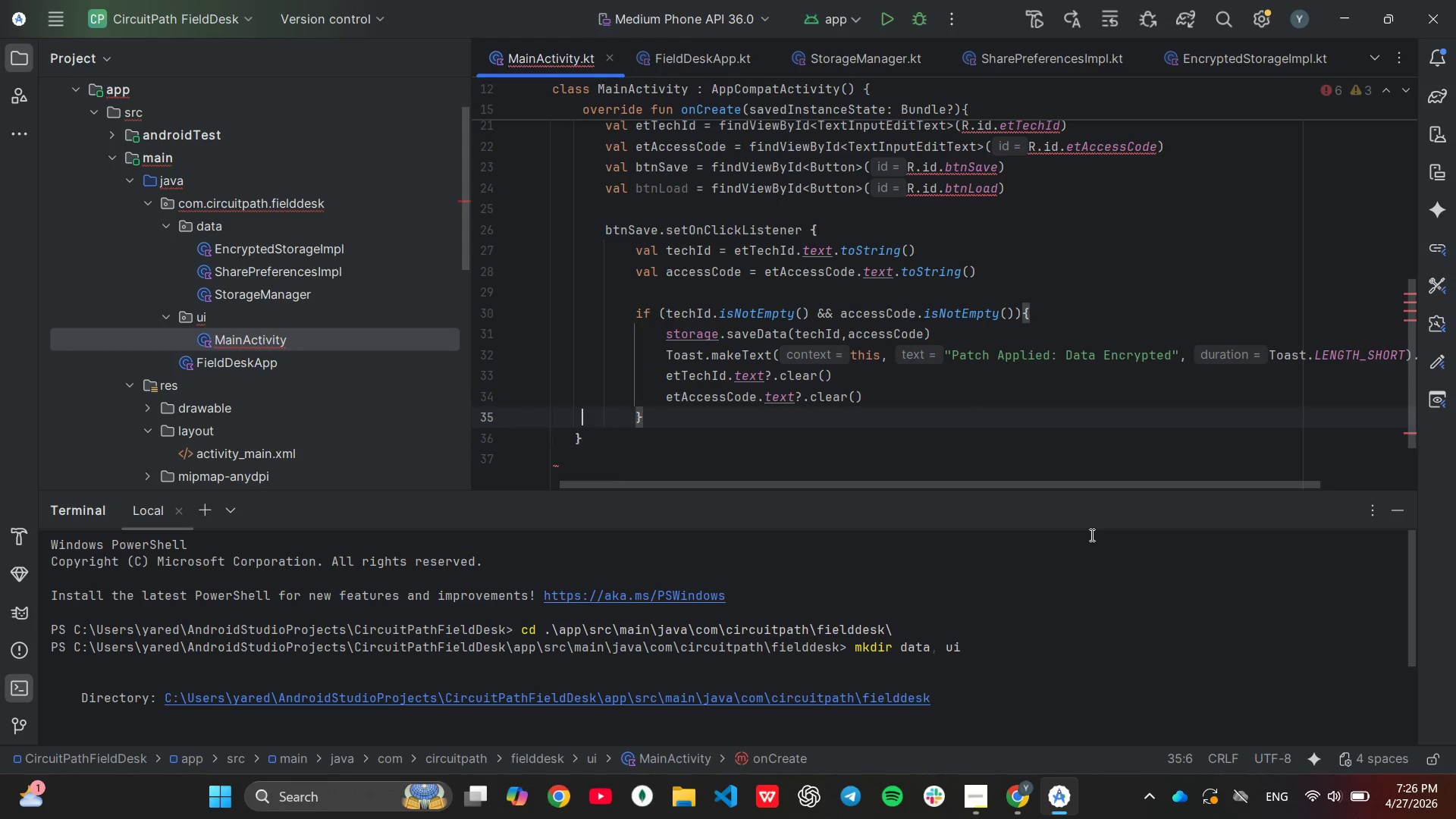 
key(ArrowUp)
 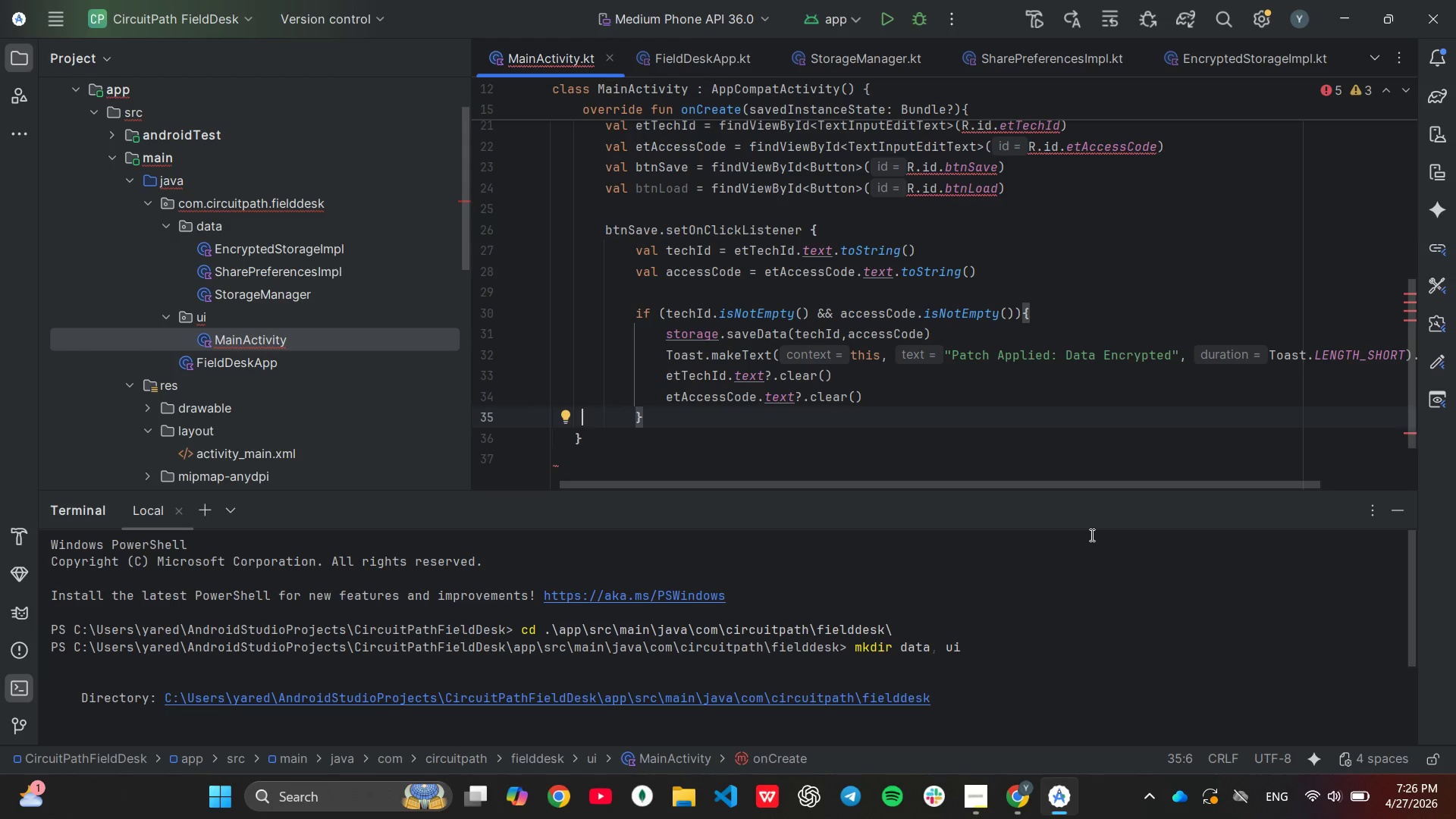 
key(End)
 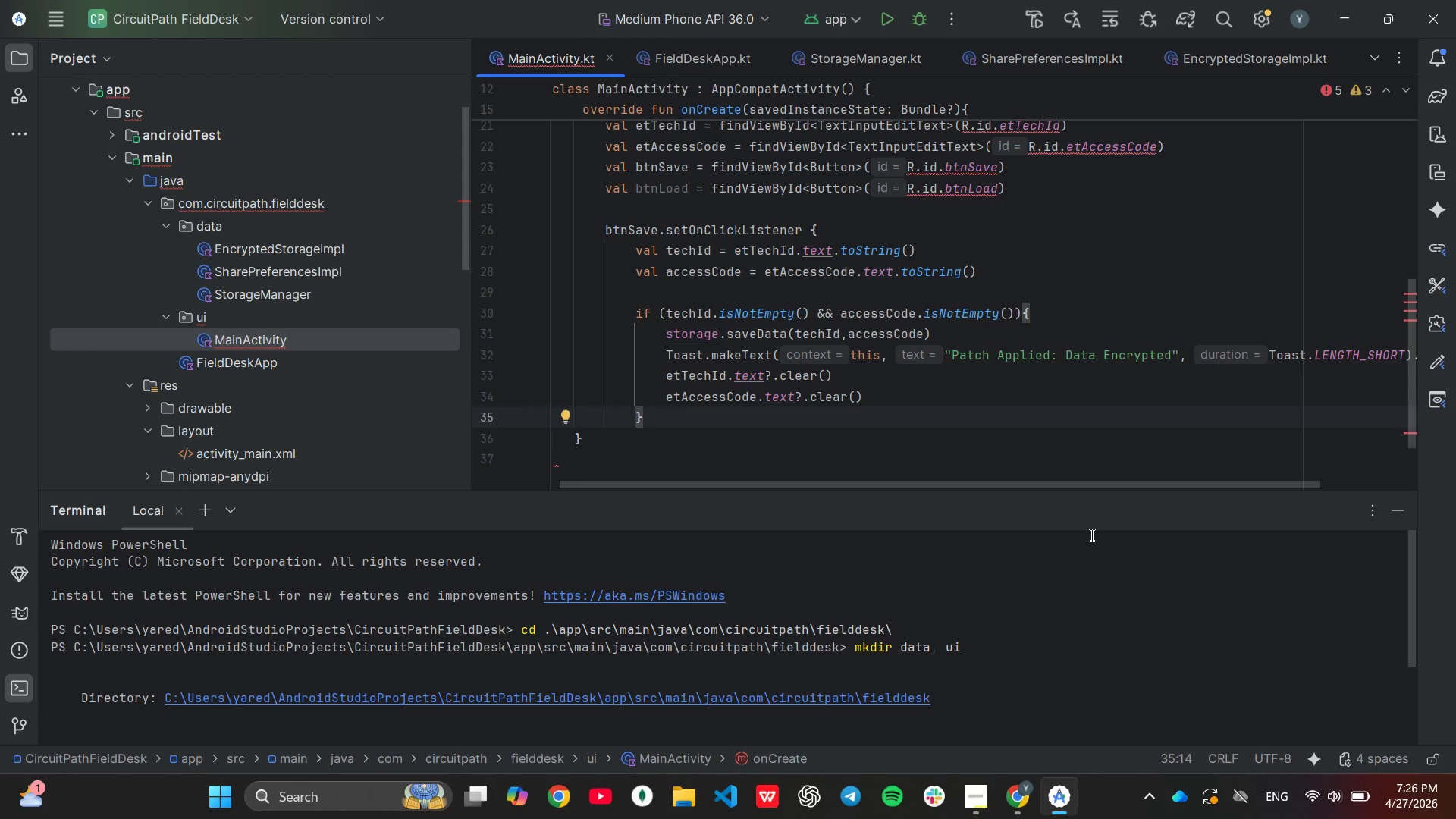 
key(Enter)
 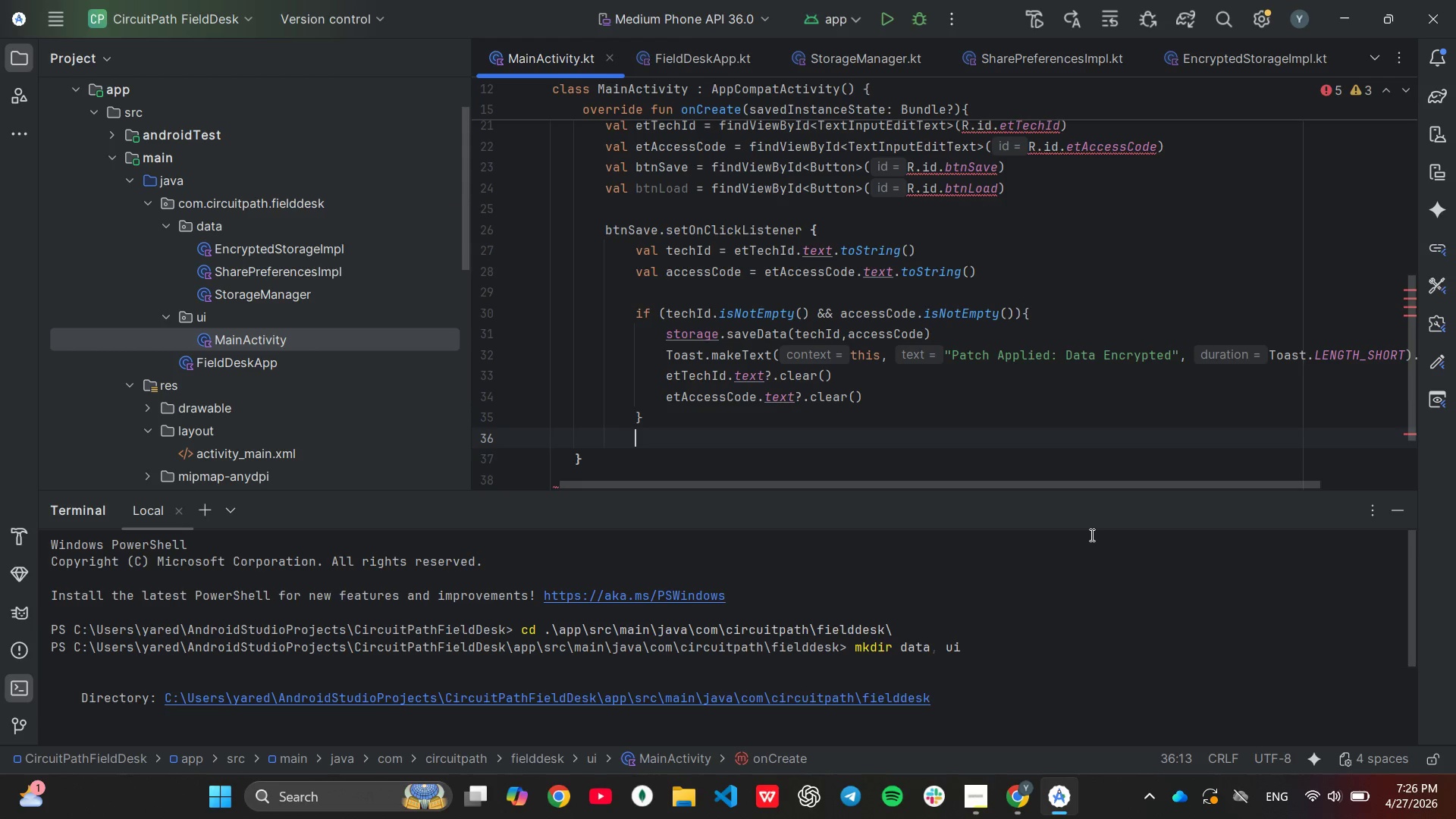 
key(Shift+ShiftLeft)
 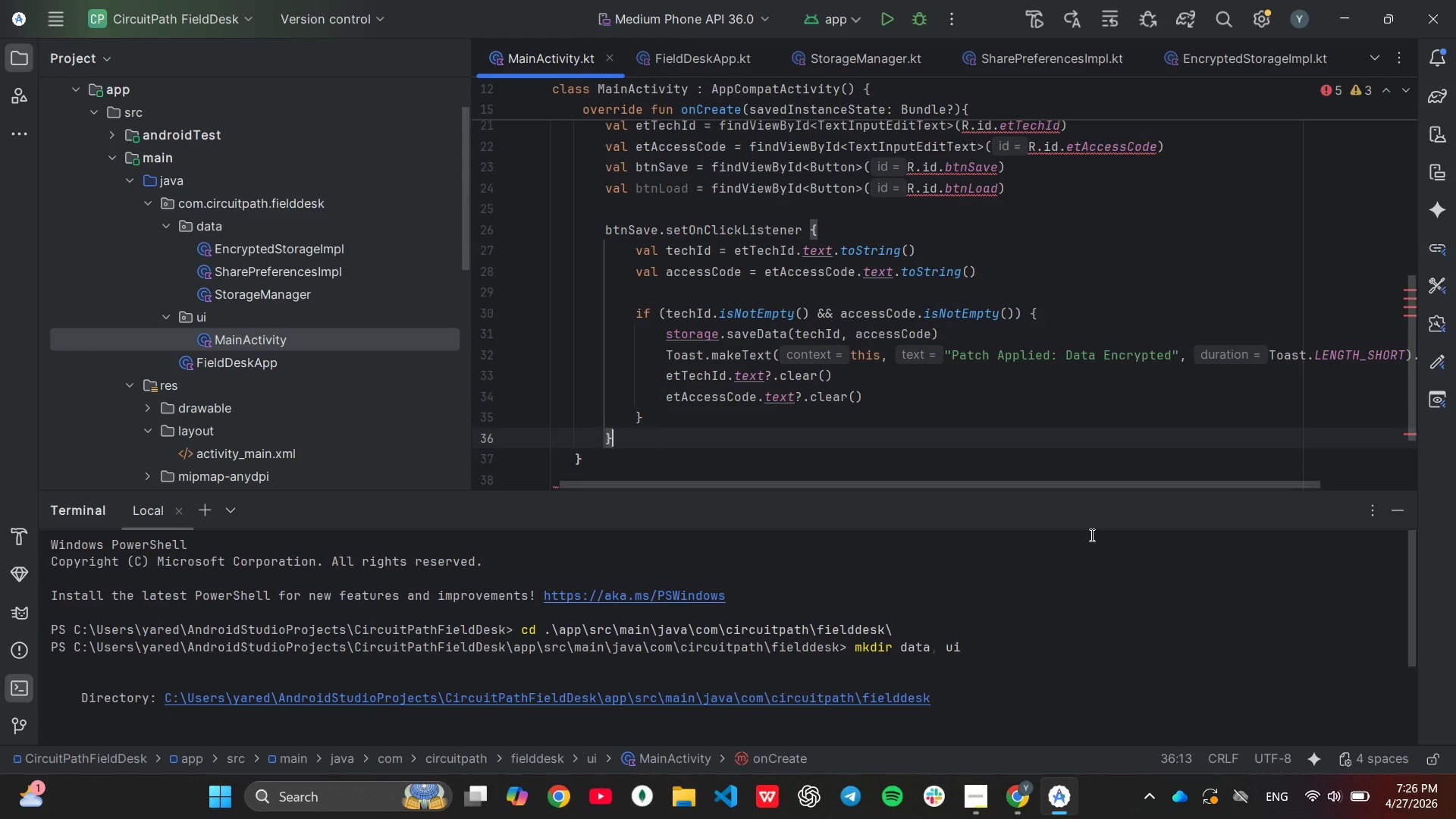 
key(Shift+BracketRight)
 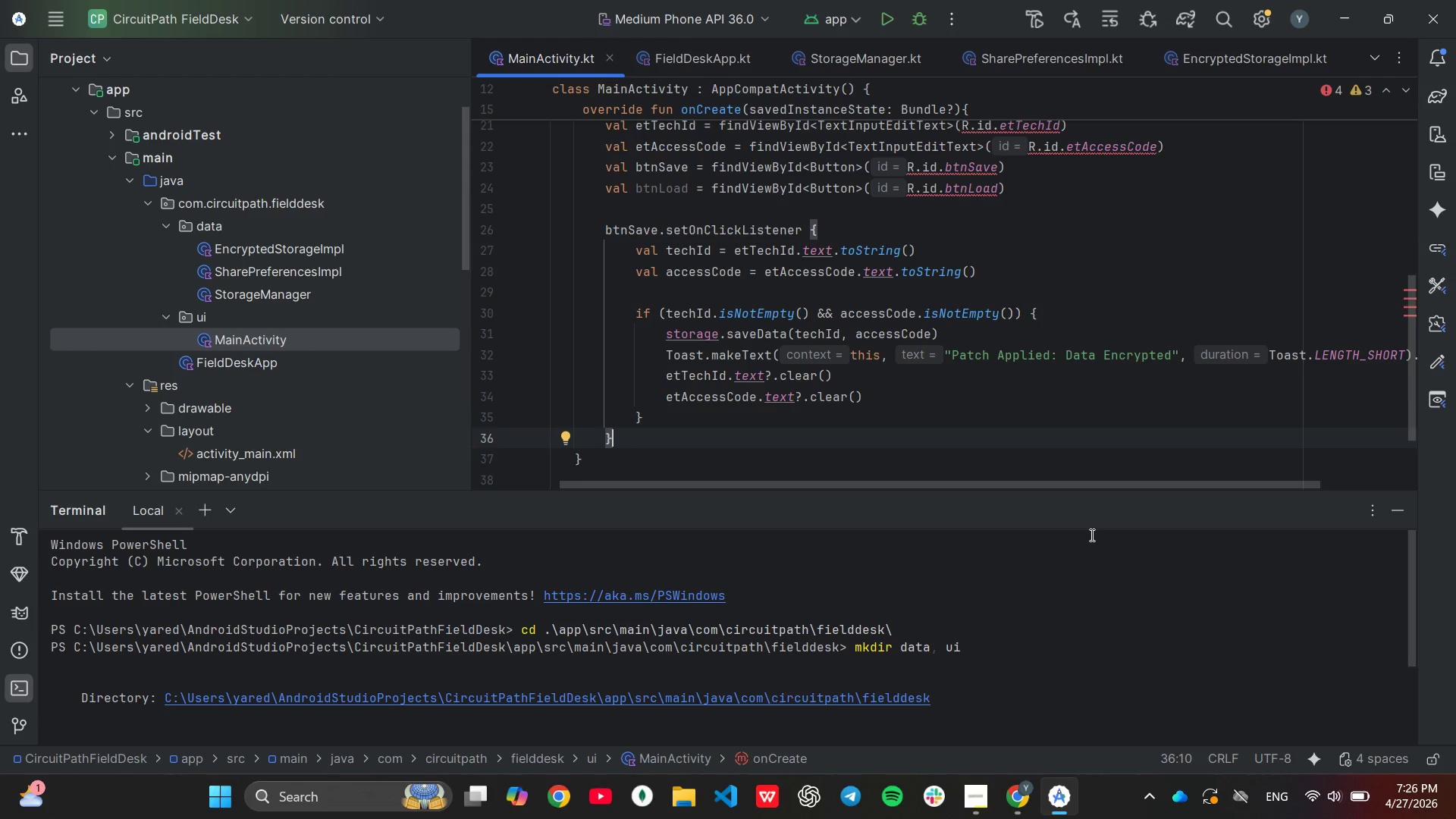 
key(Enter)
 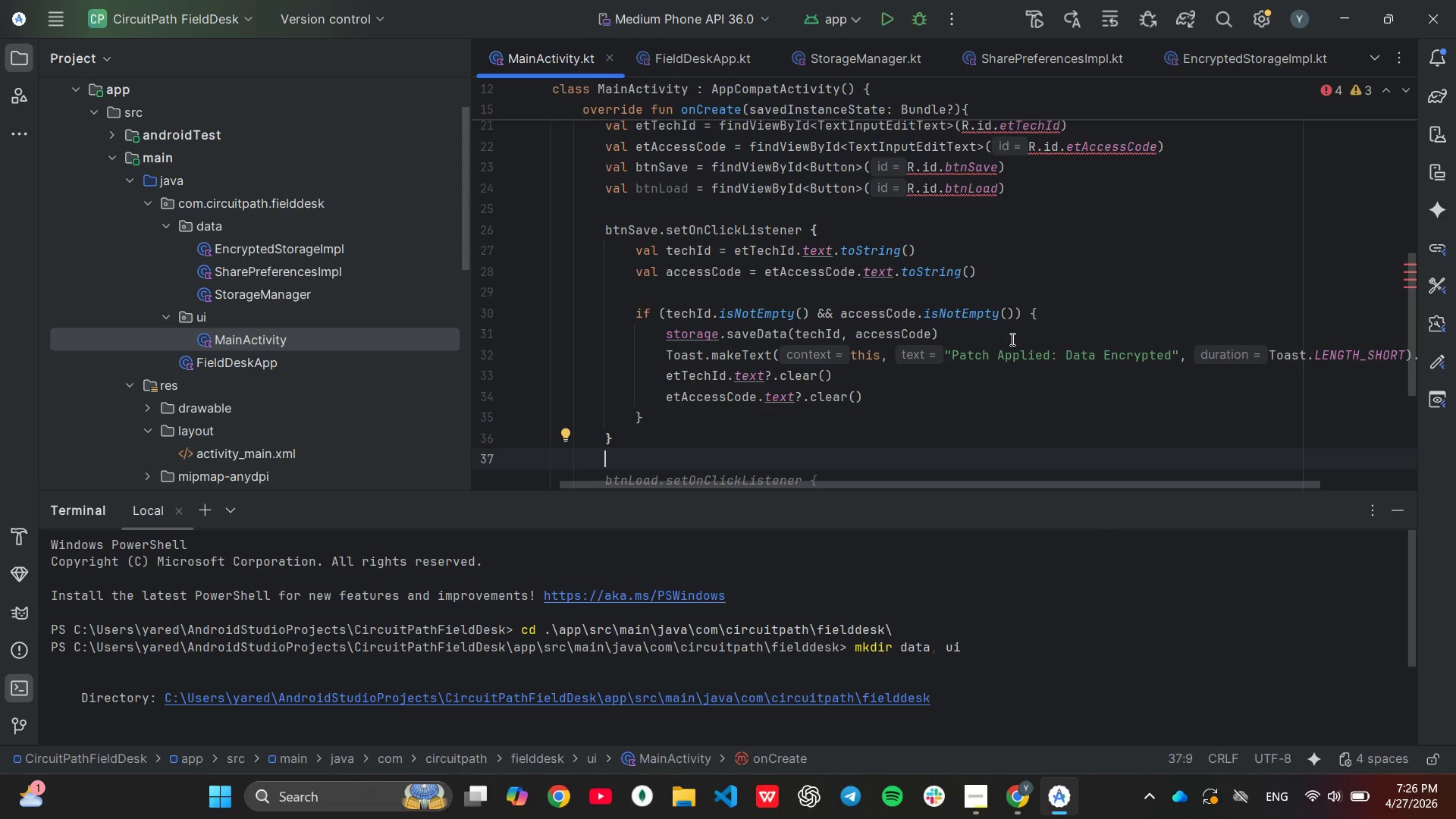 
scroll: coordinate [1008, 332], scroll_direction: down, amount: 2.0
 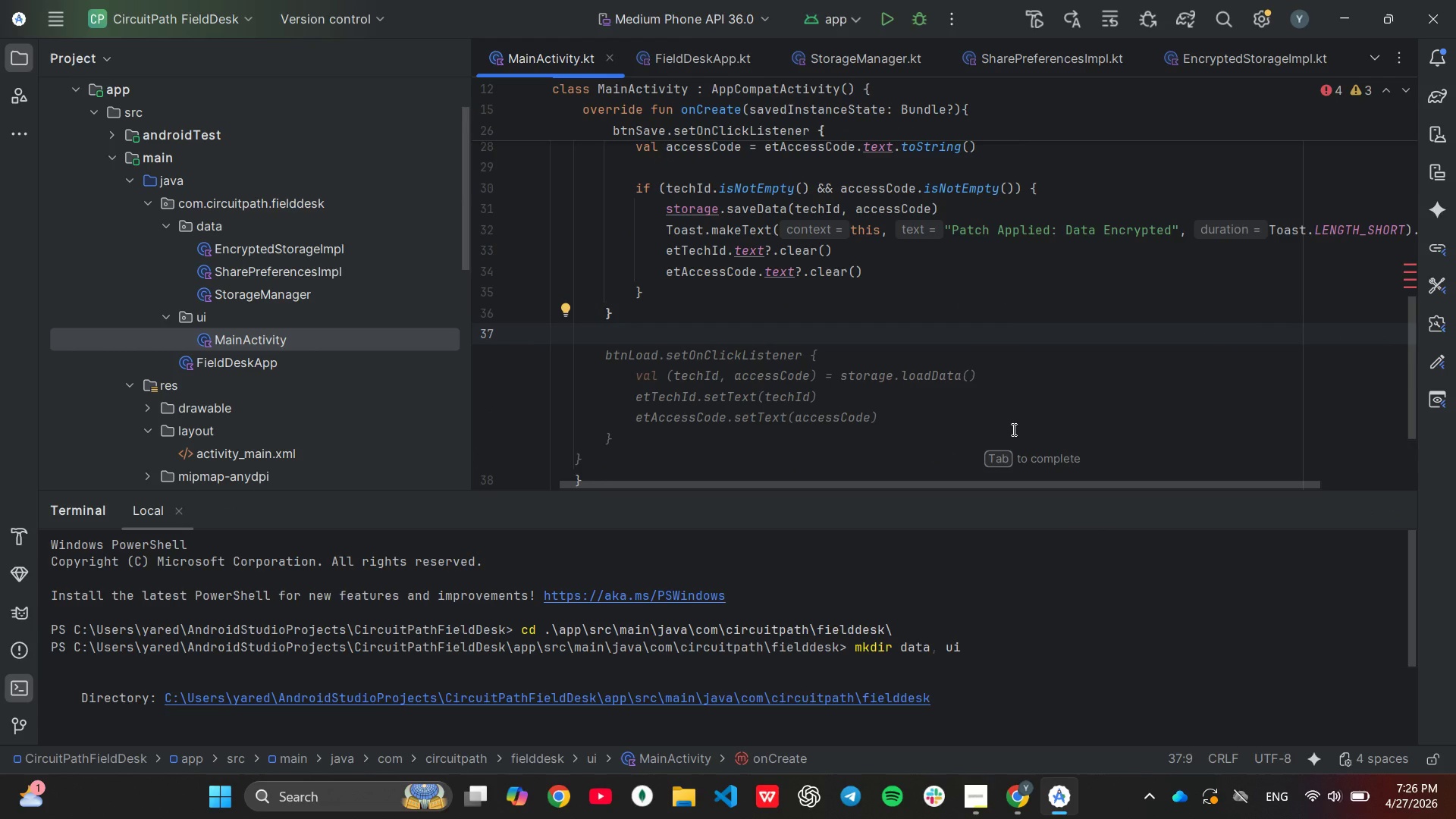 
key(Tab)
 